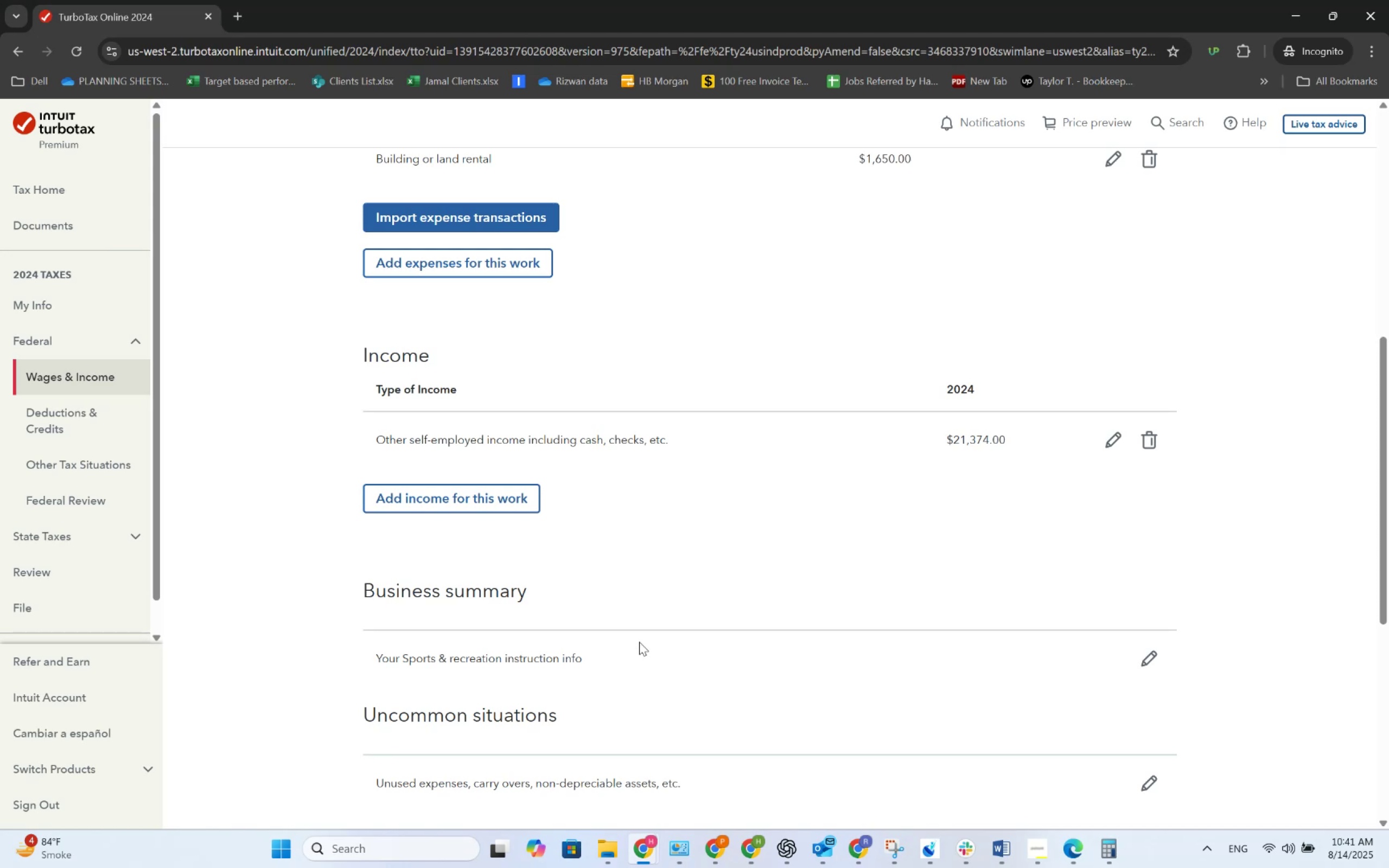 
scroll: coordinate [639, 641], scroll_direction: up, amount: 2.0
 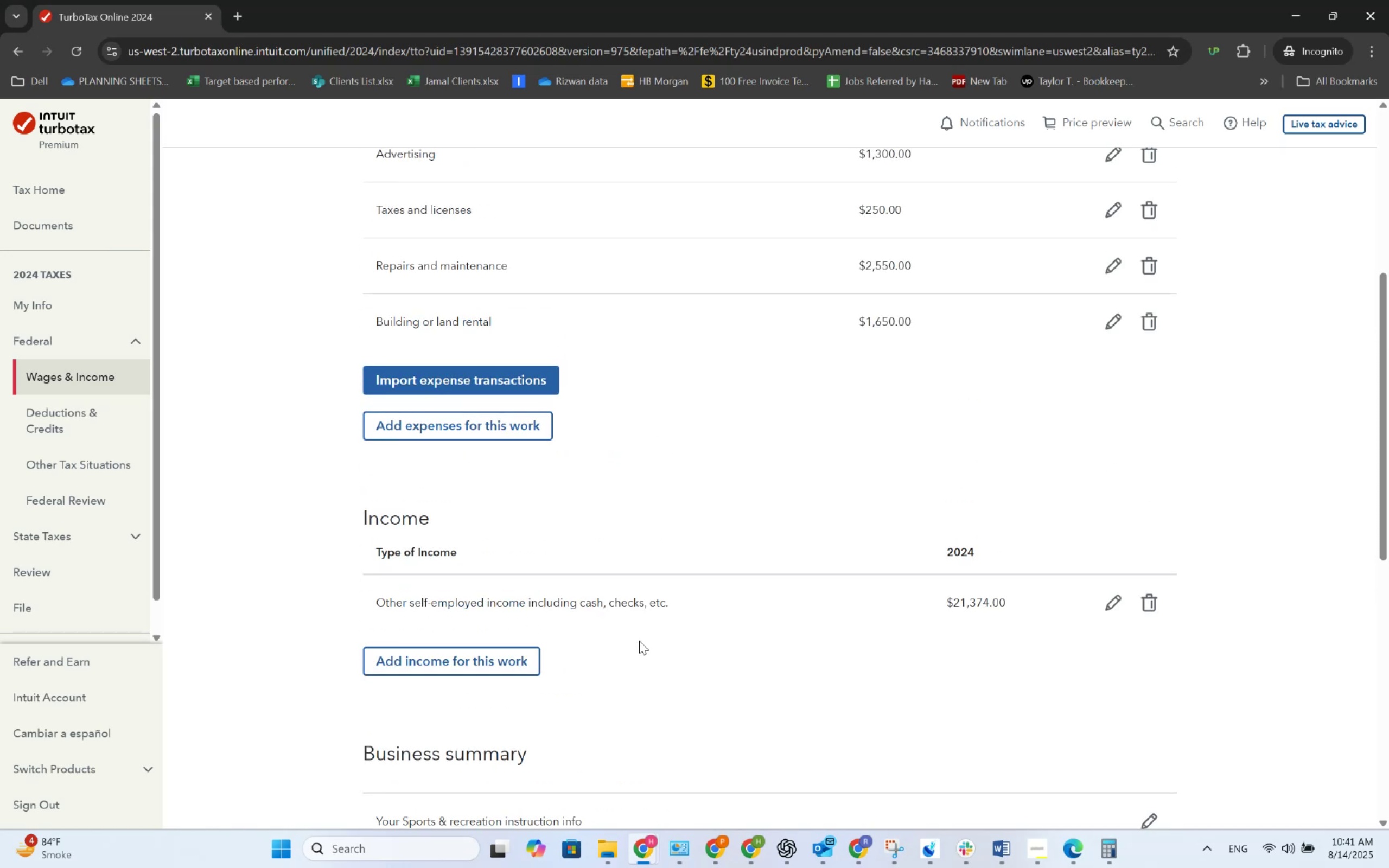 
key(Alt+AltLeft)
 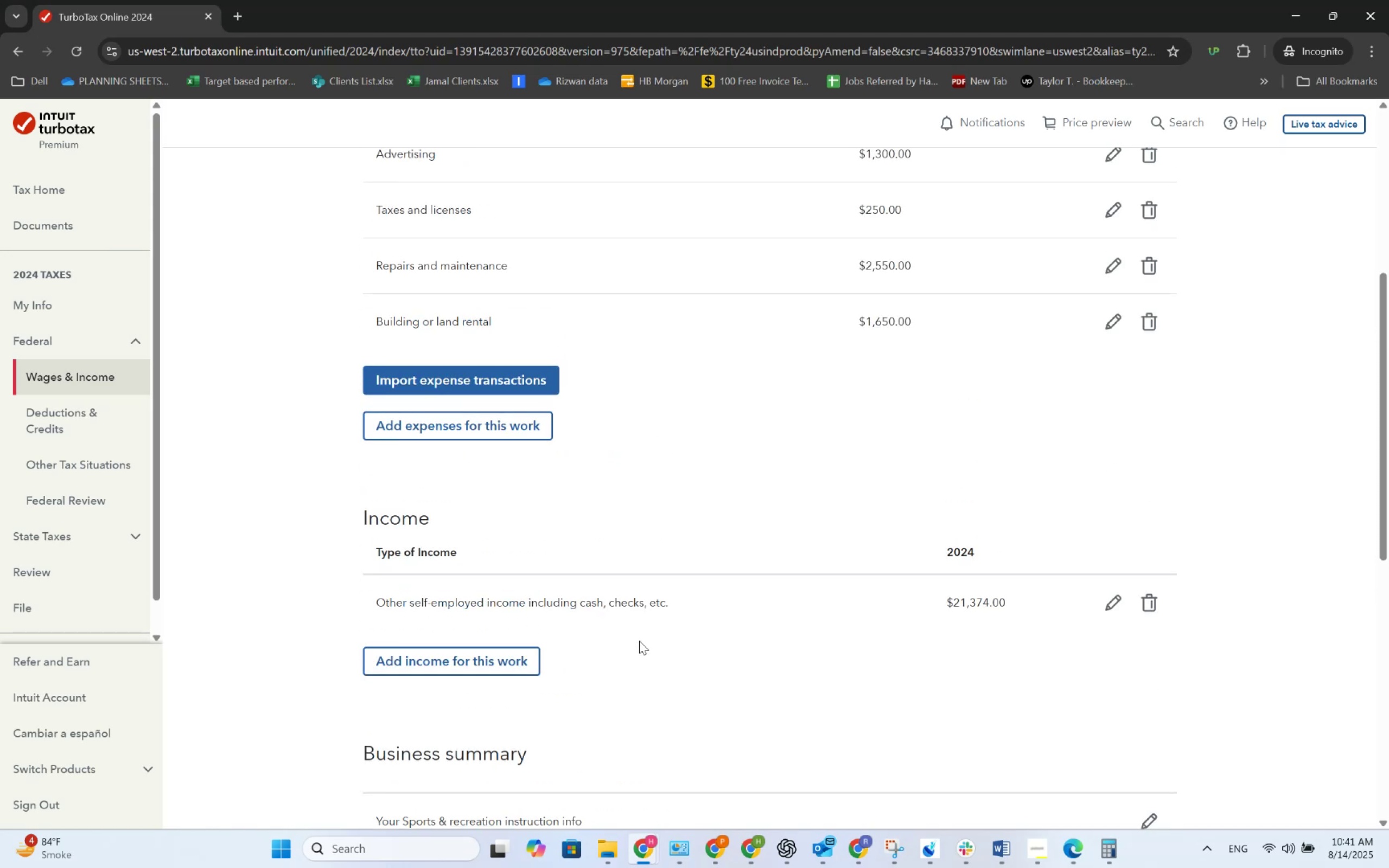 
key(Alt+Tab)
 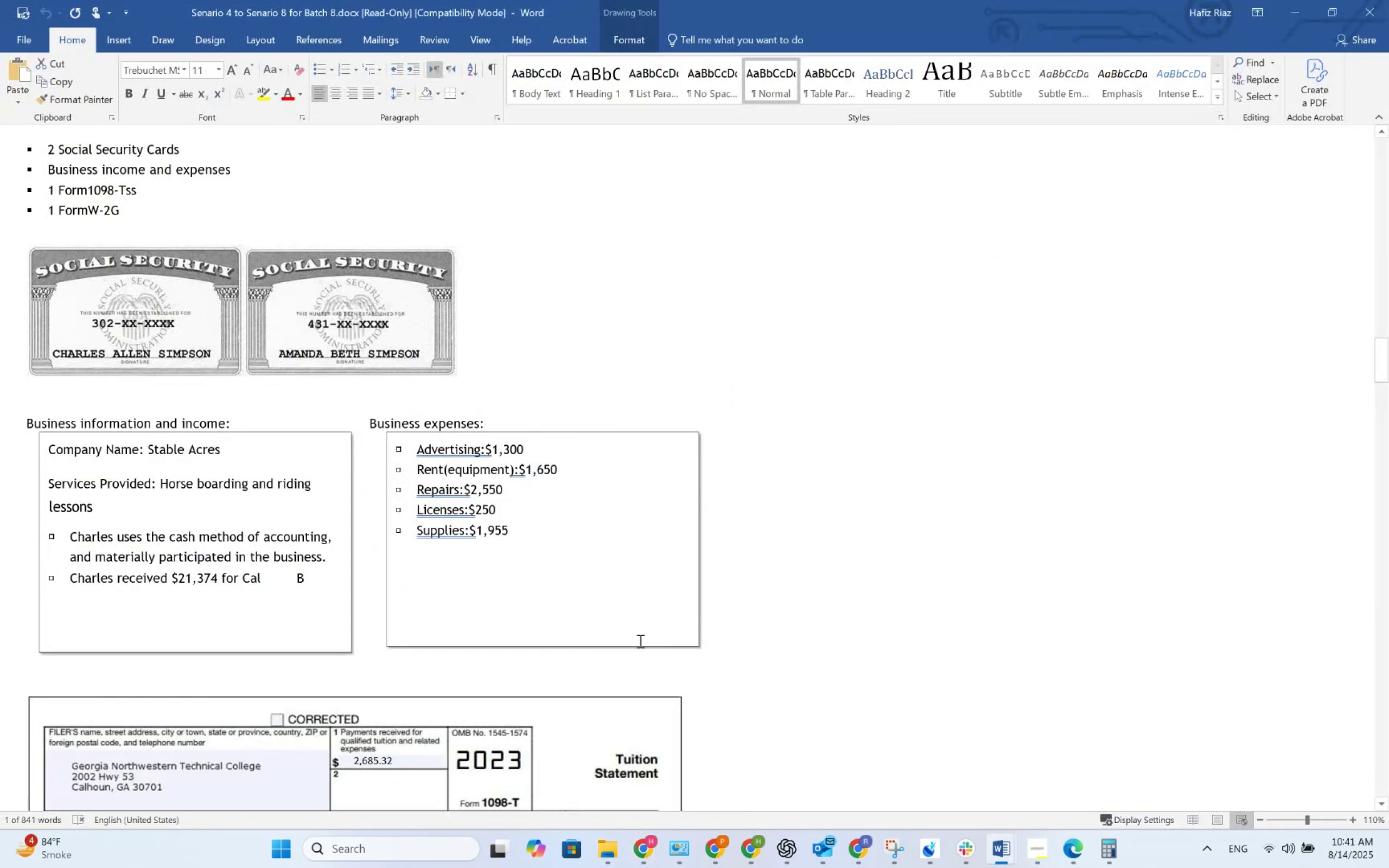 
key(Alt+AltLeft)
 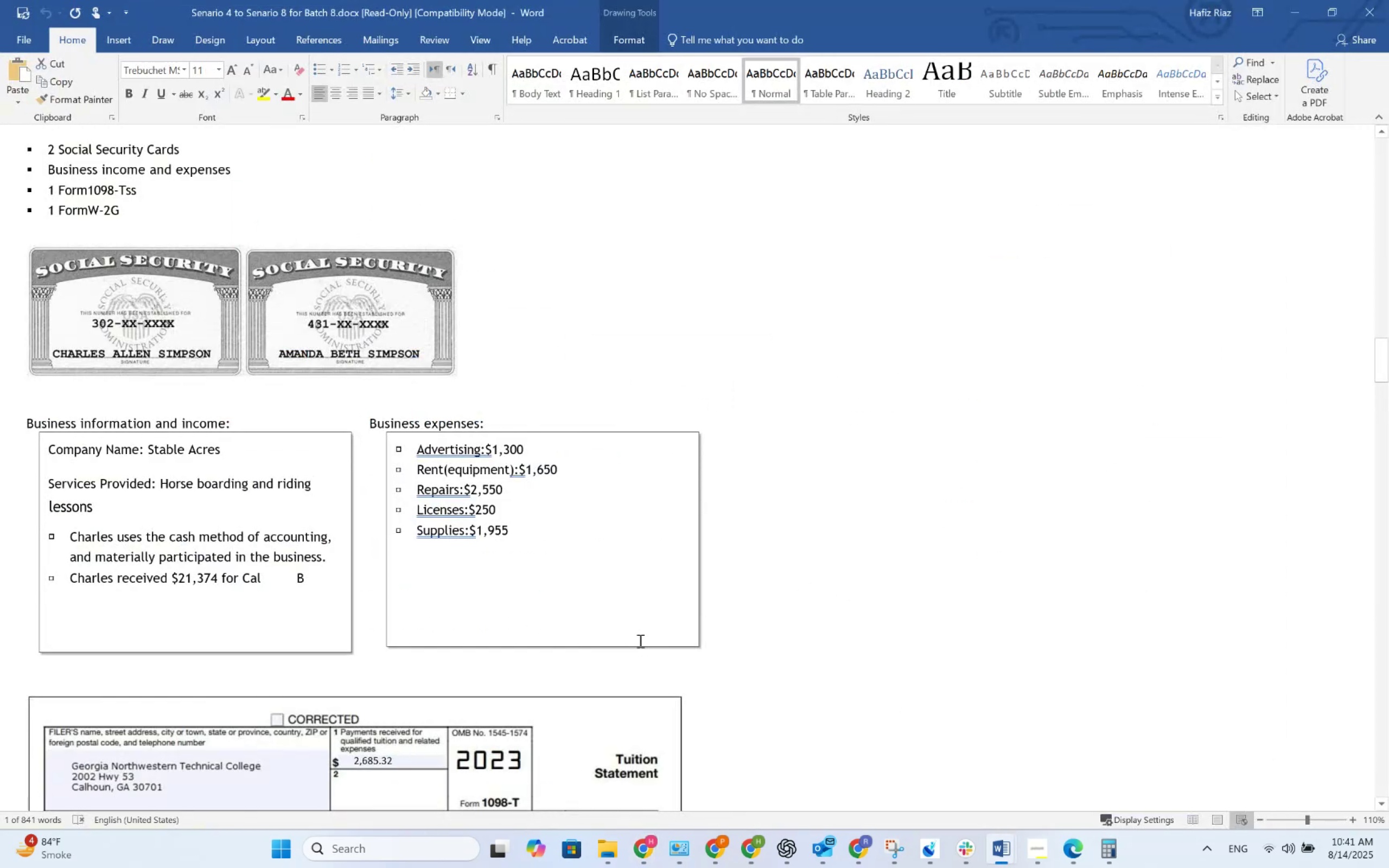 
key(Alt+Tab)
 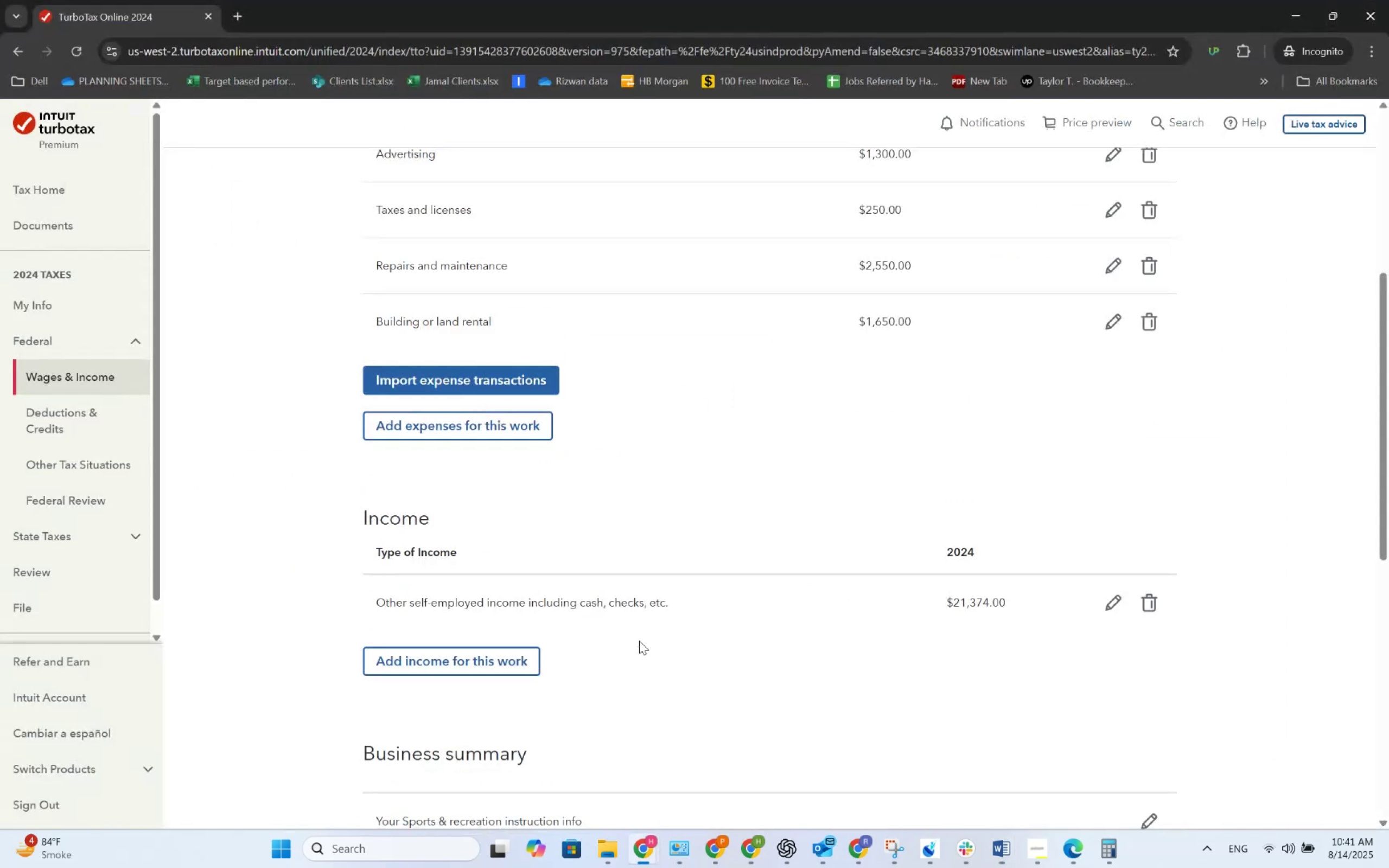 
scroll: coordinate [639, 641], scroll_direction: down, amount: 9.0
 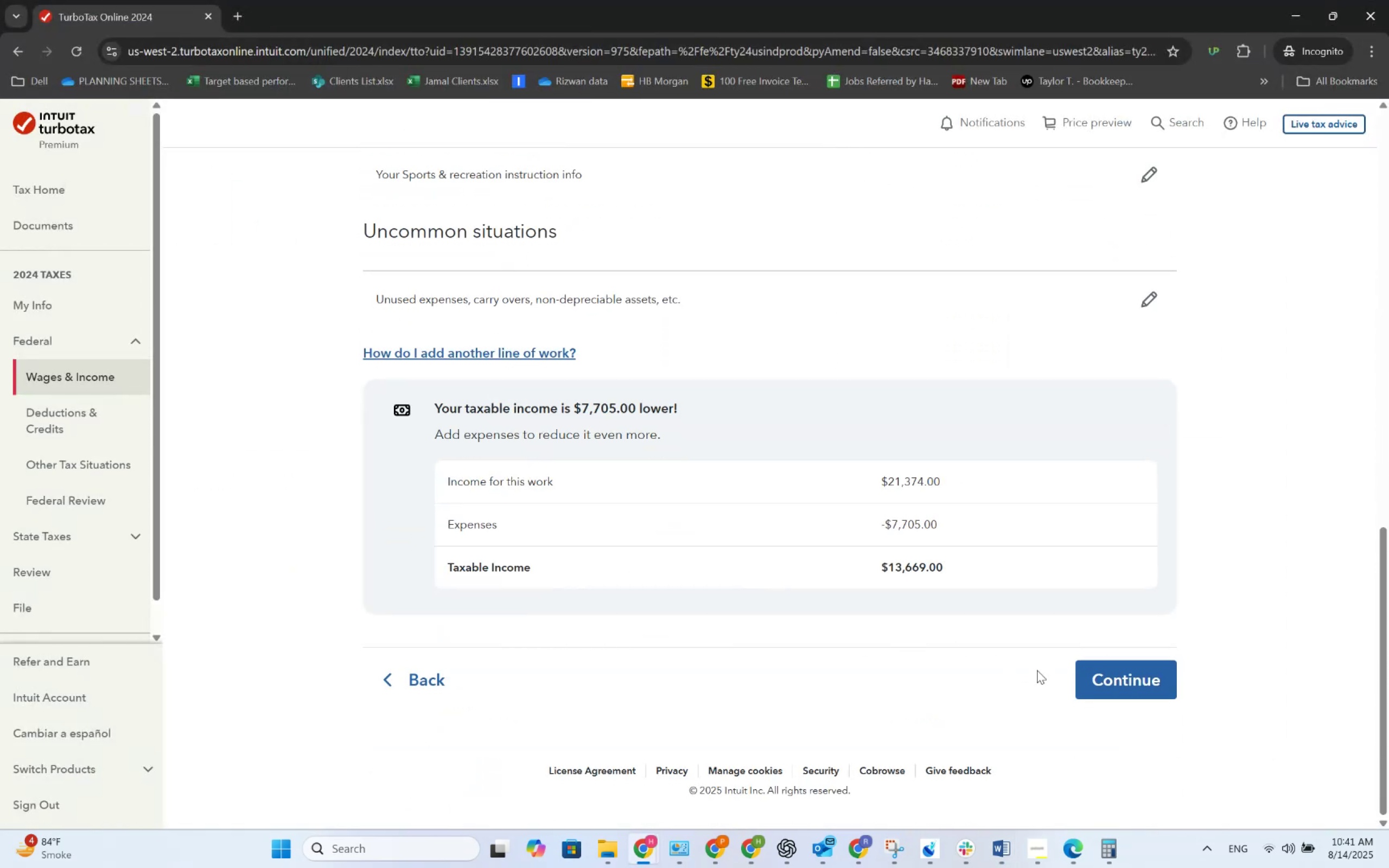 
left_click([1101, 681])
 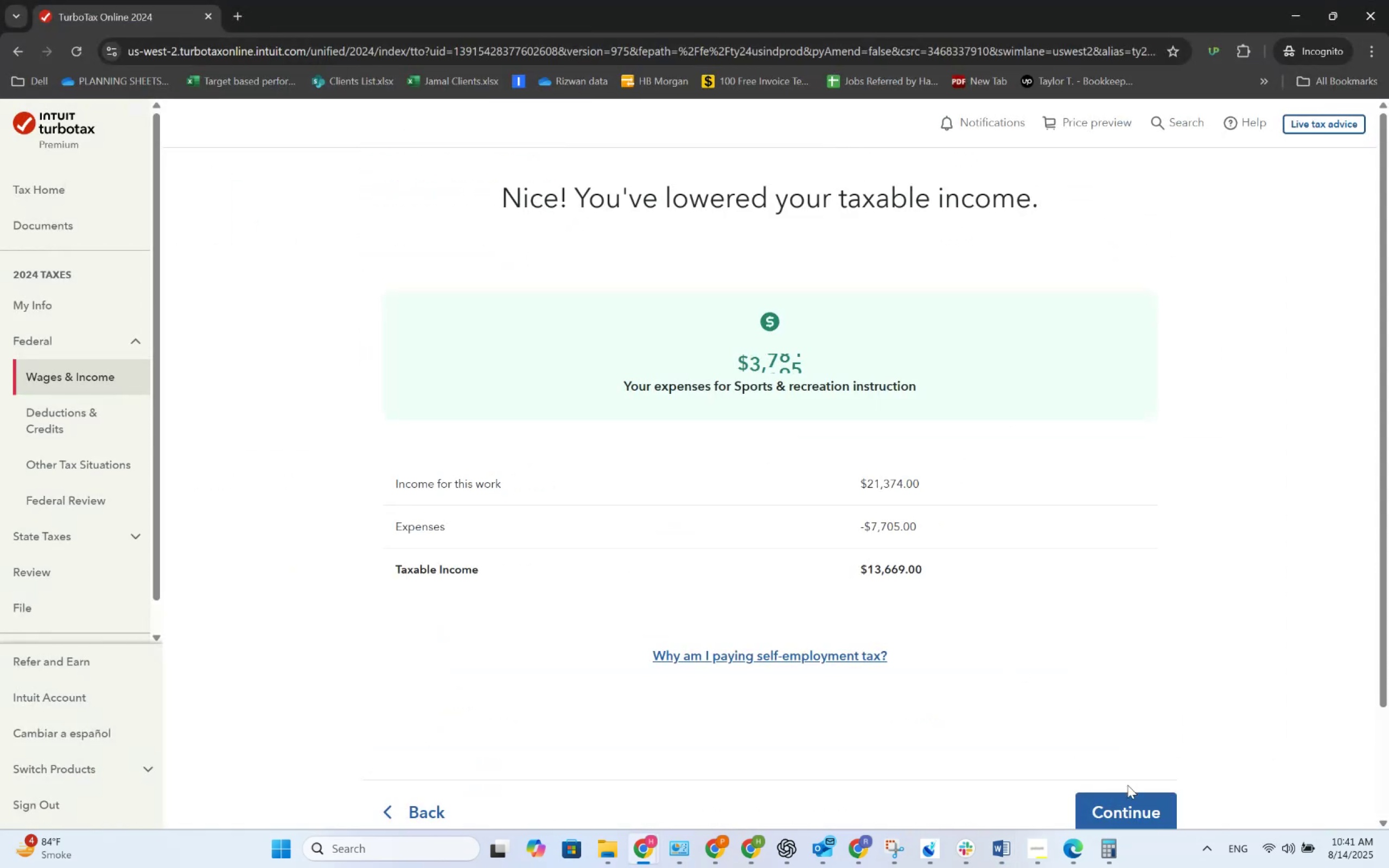 
left_click([1127, 794])
 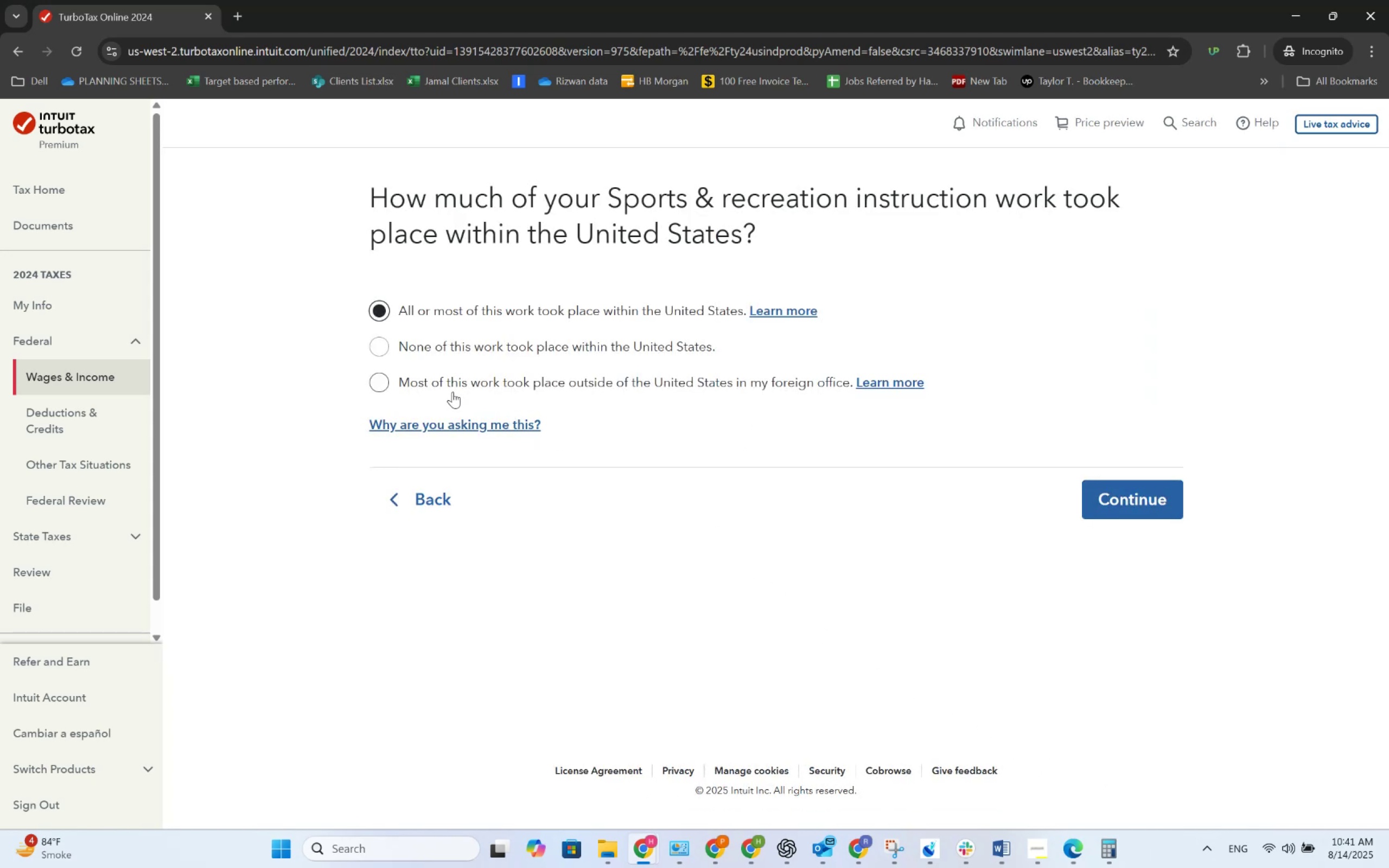 
left_click([1137, 493])
 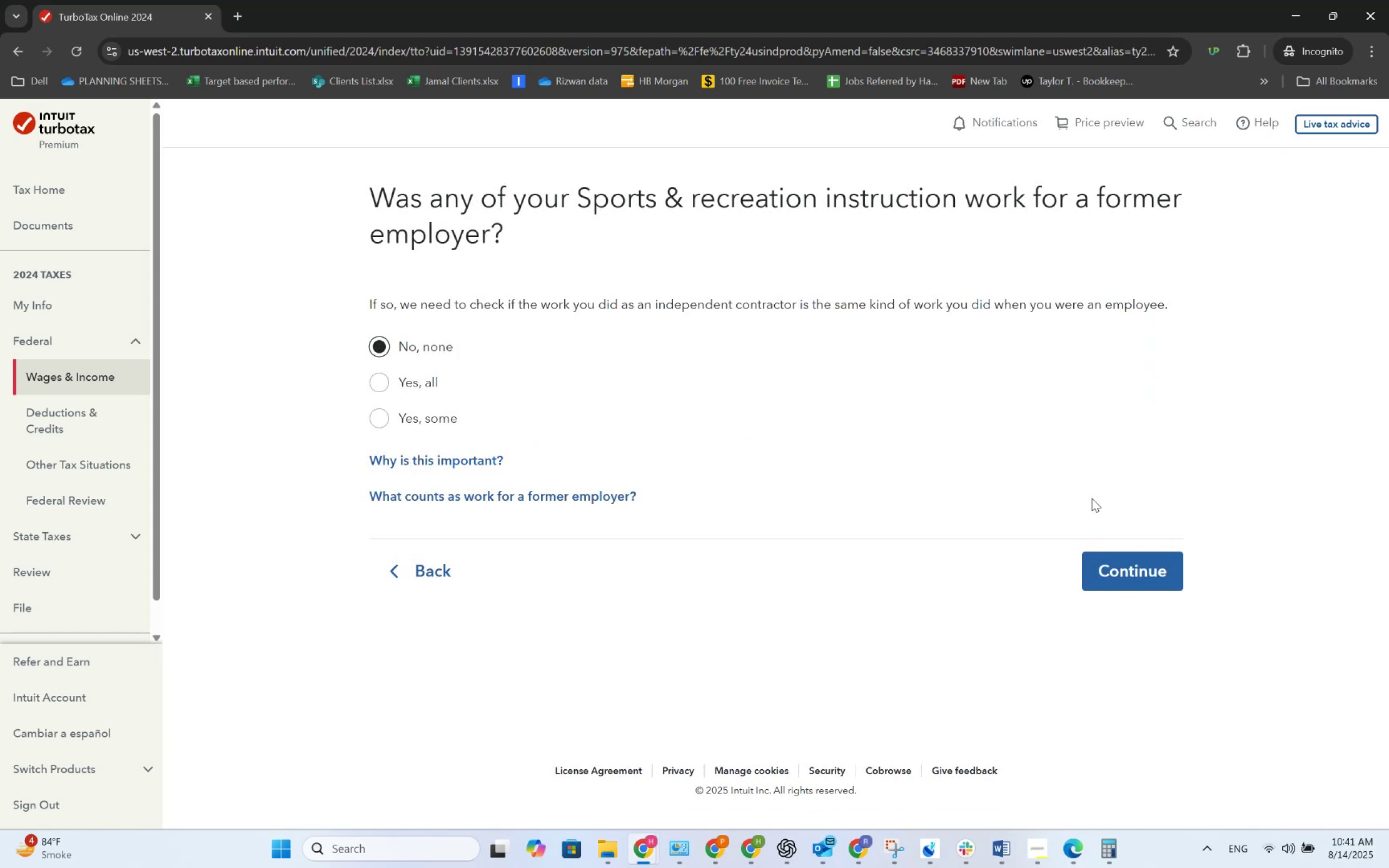 
left_click([1101, 570])
 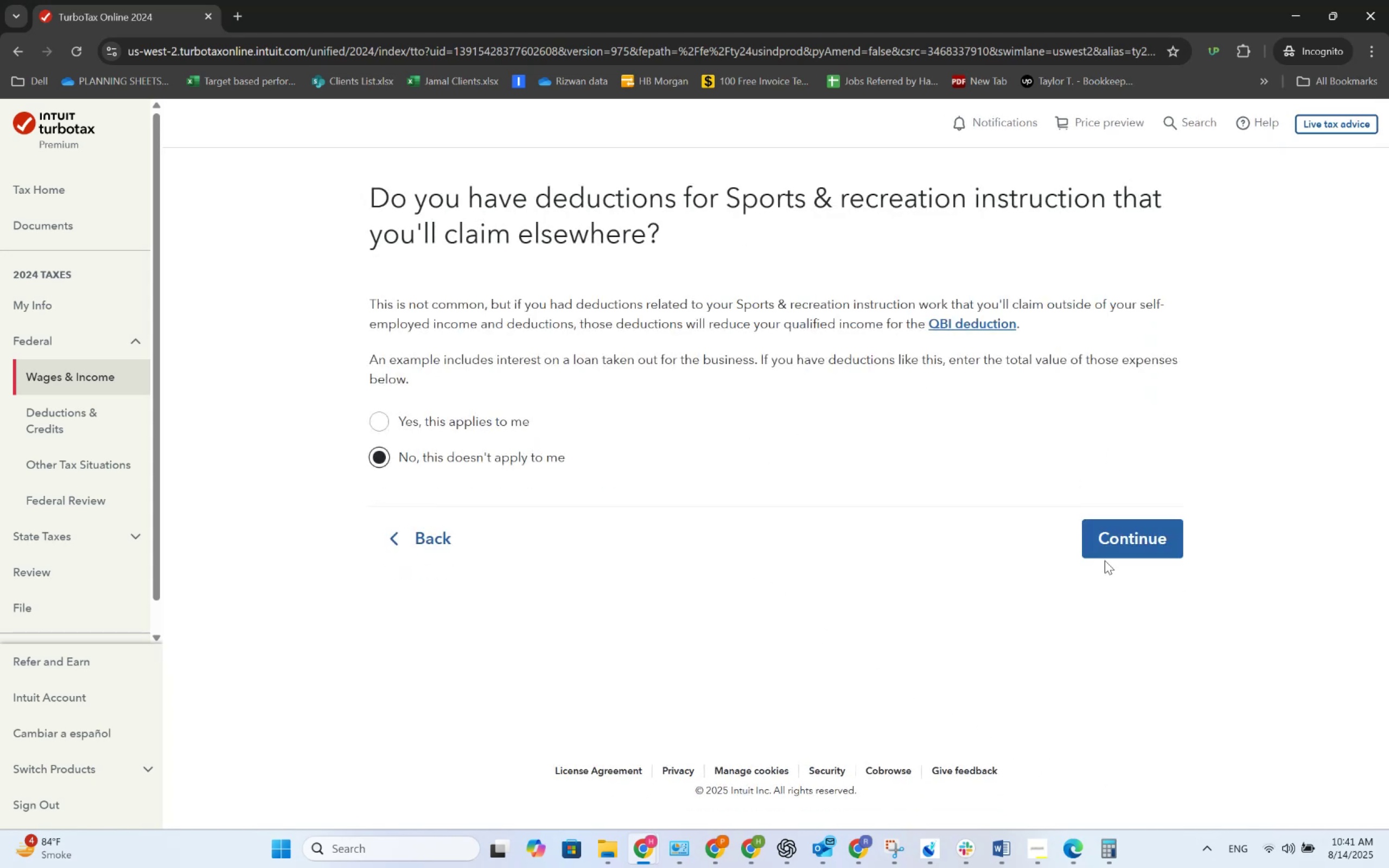 
left_click([1107, 546])
 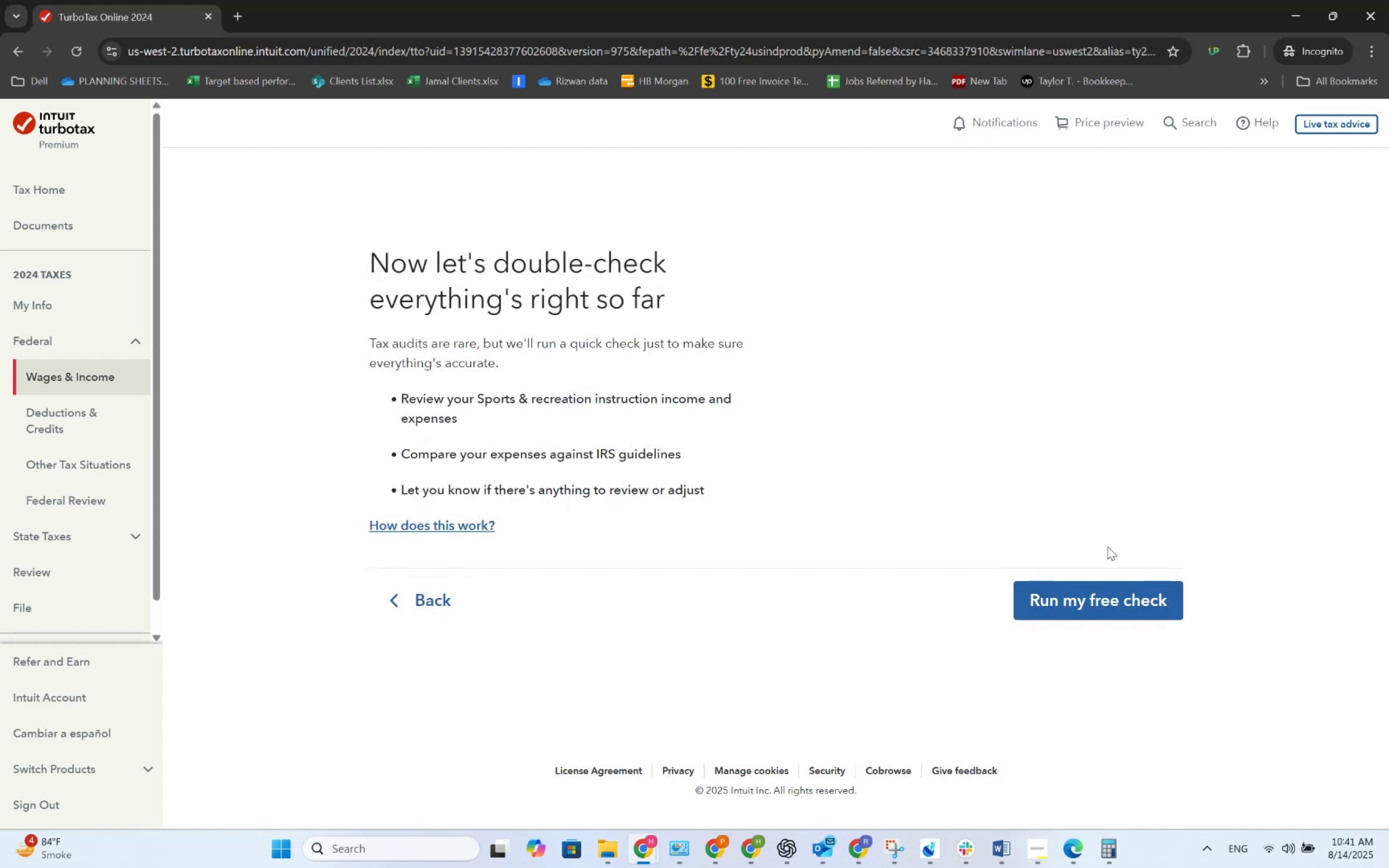 
left_click([1101, 582])
 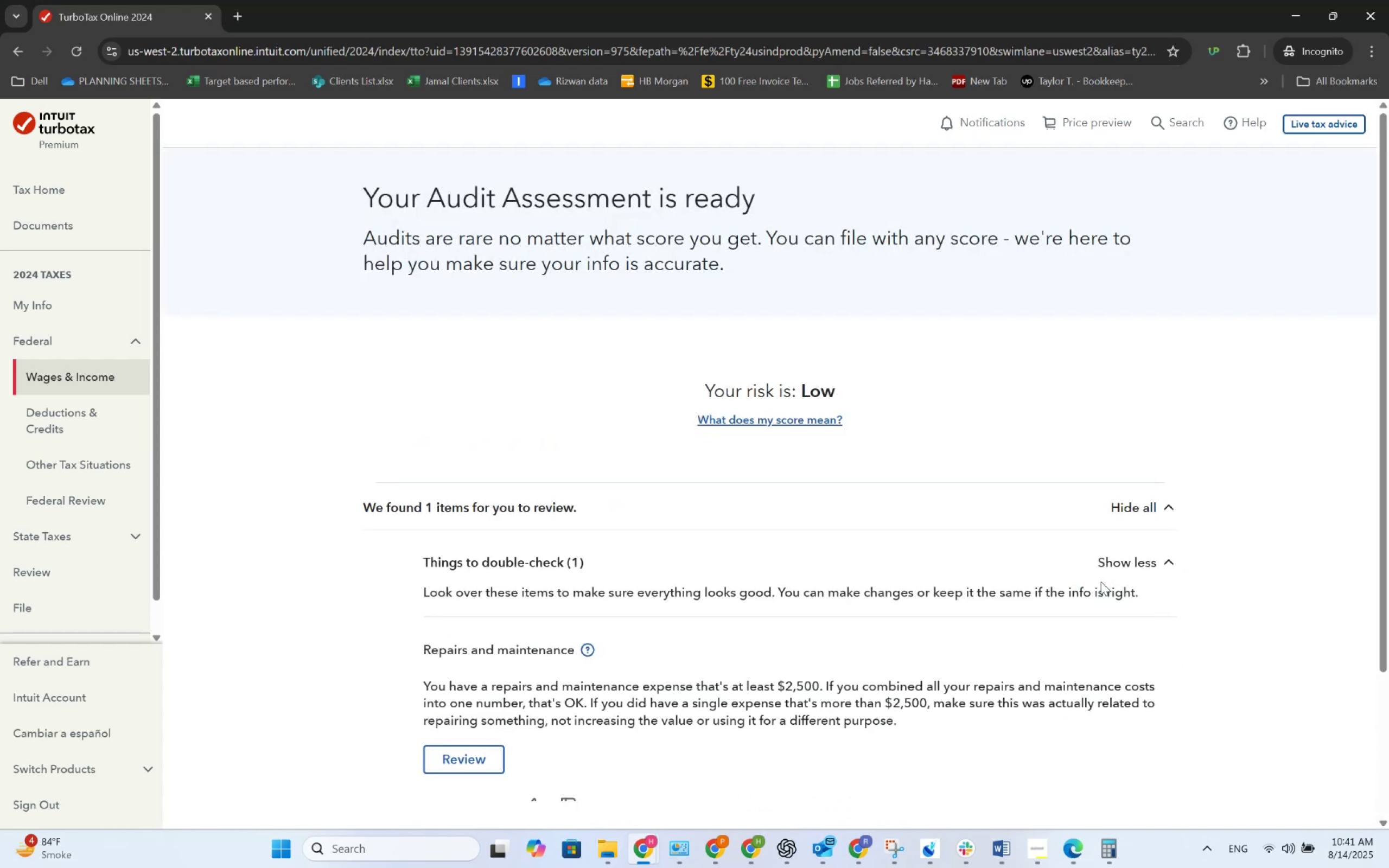 
scroll: coordinate [824, 609], scroll_direction: down, amount: 3.0
 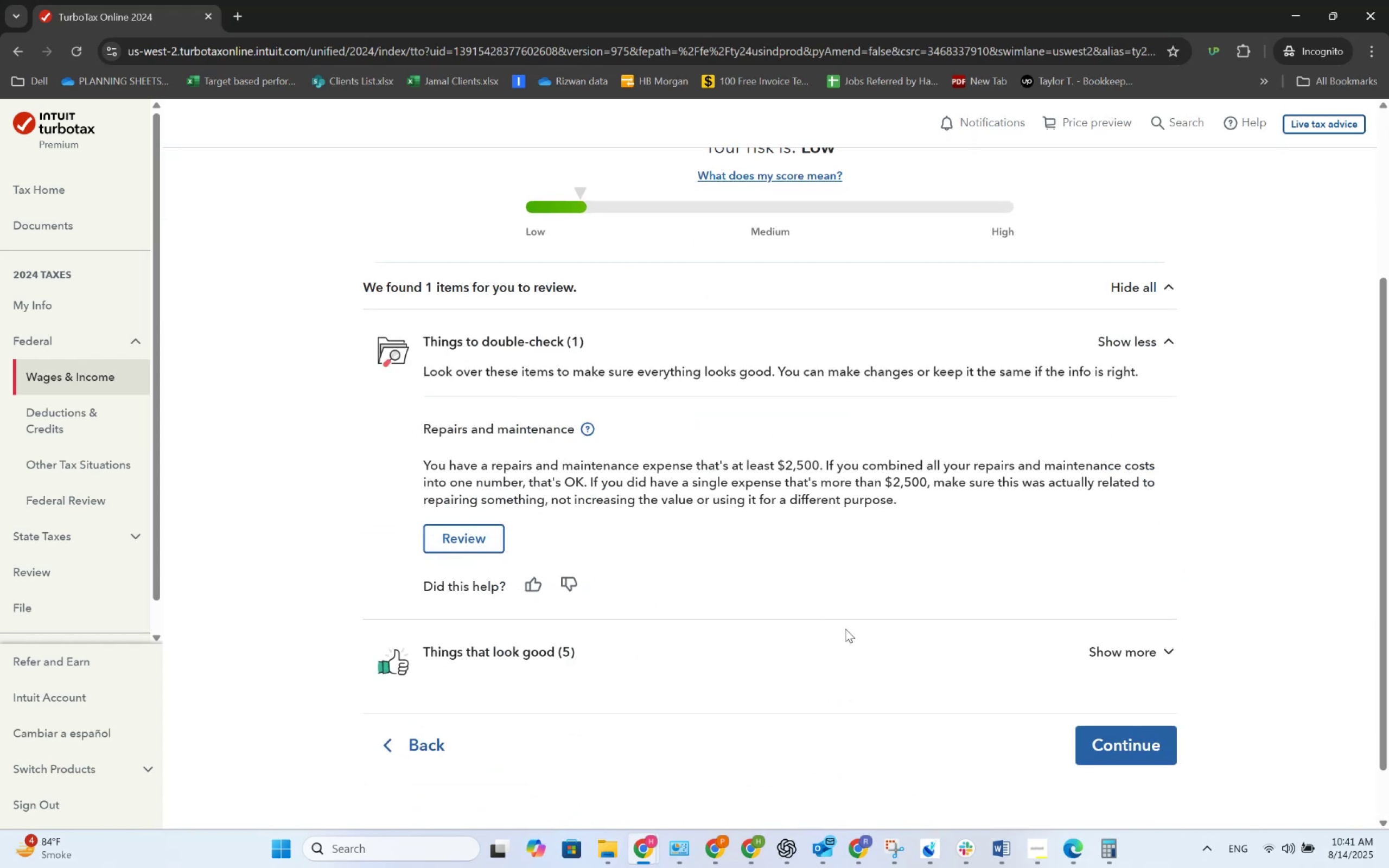 
left_click([1099, 736])
 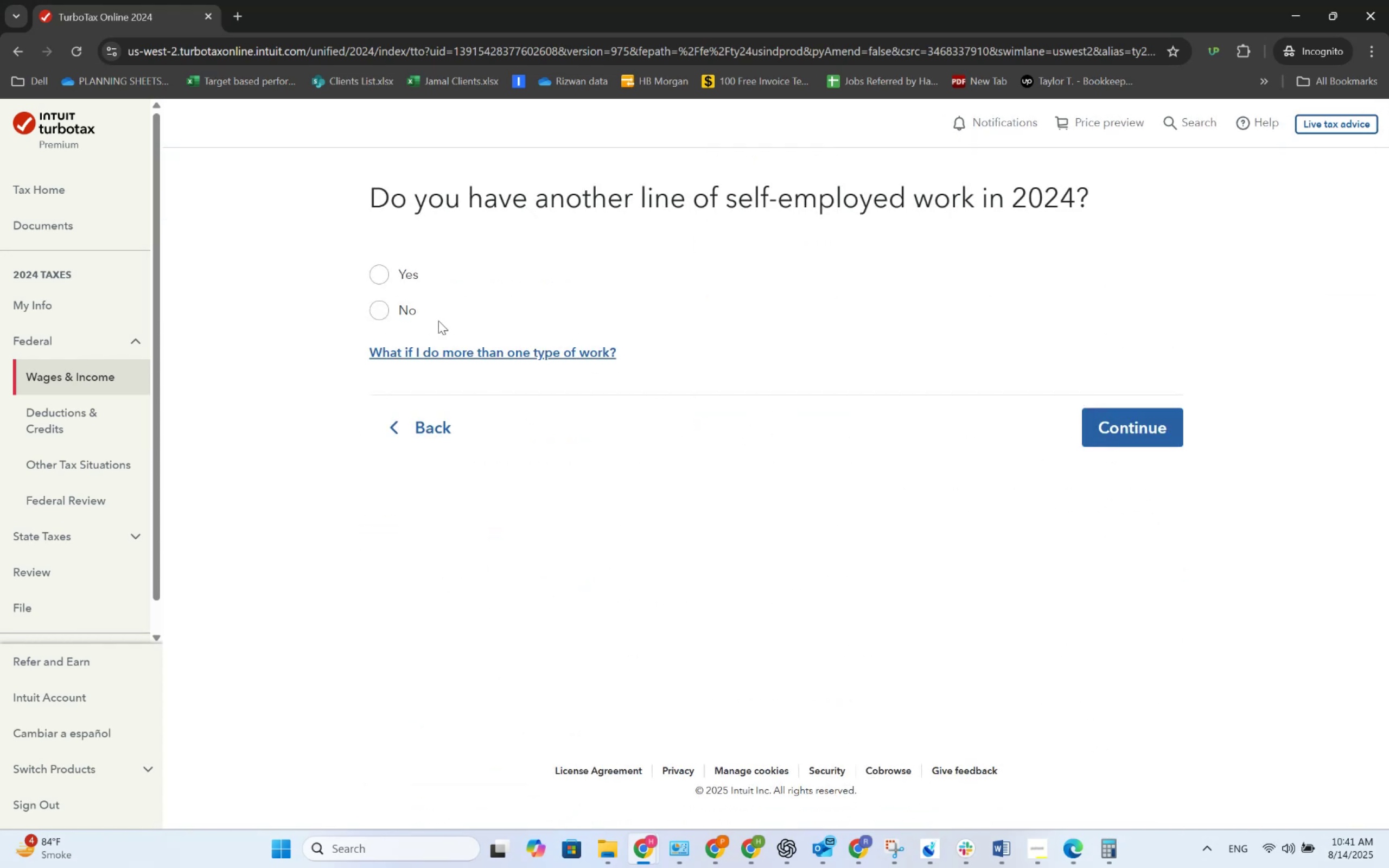 
left_click([388, 303])
 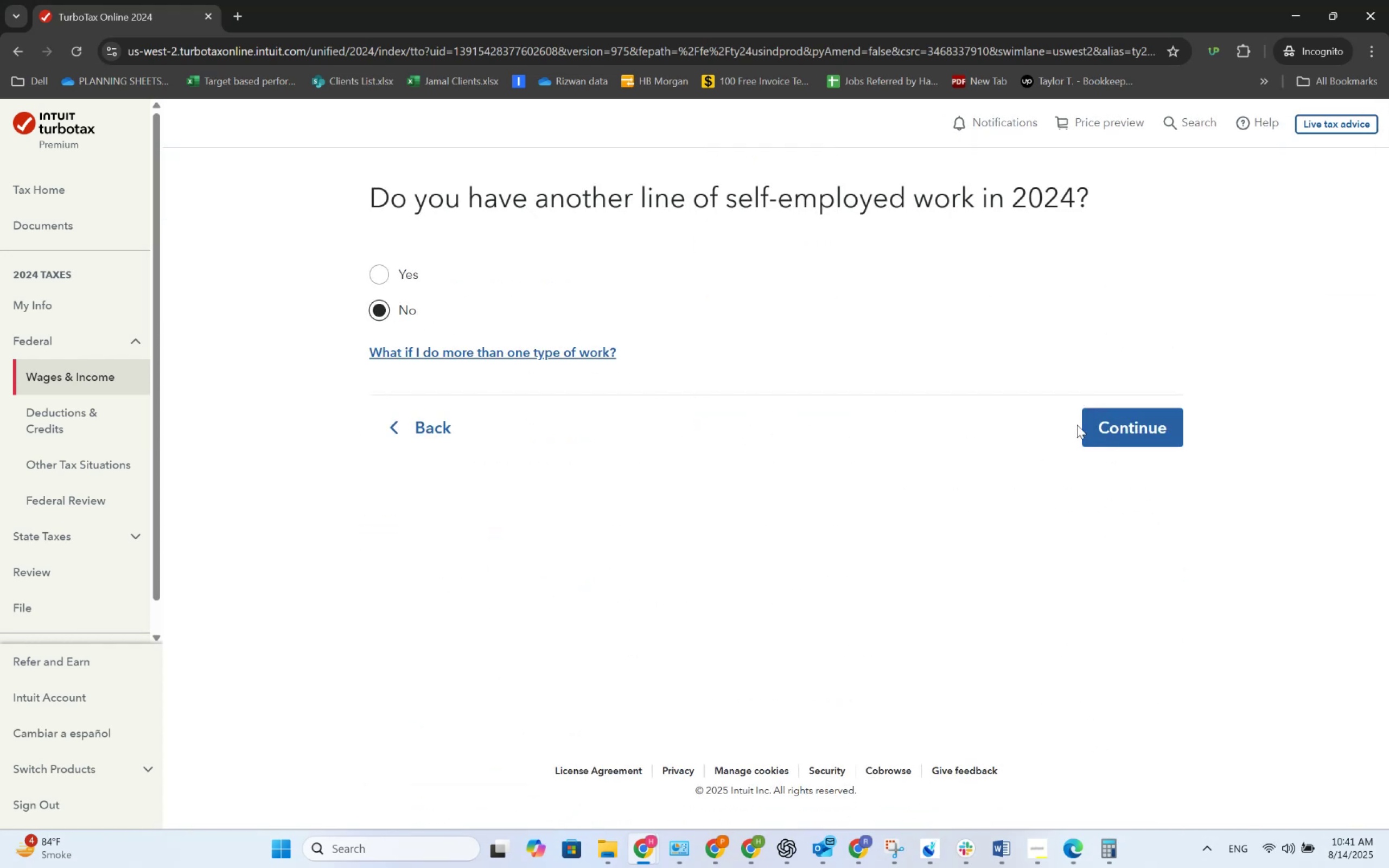 
double_click([1085, 425])
 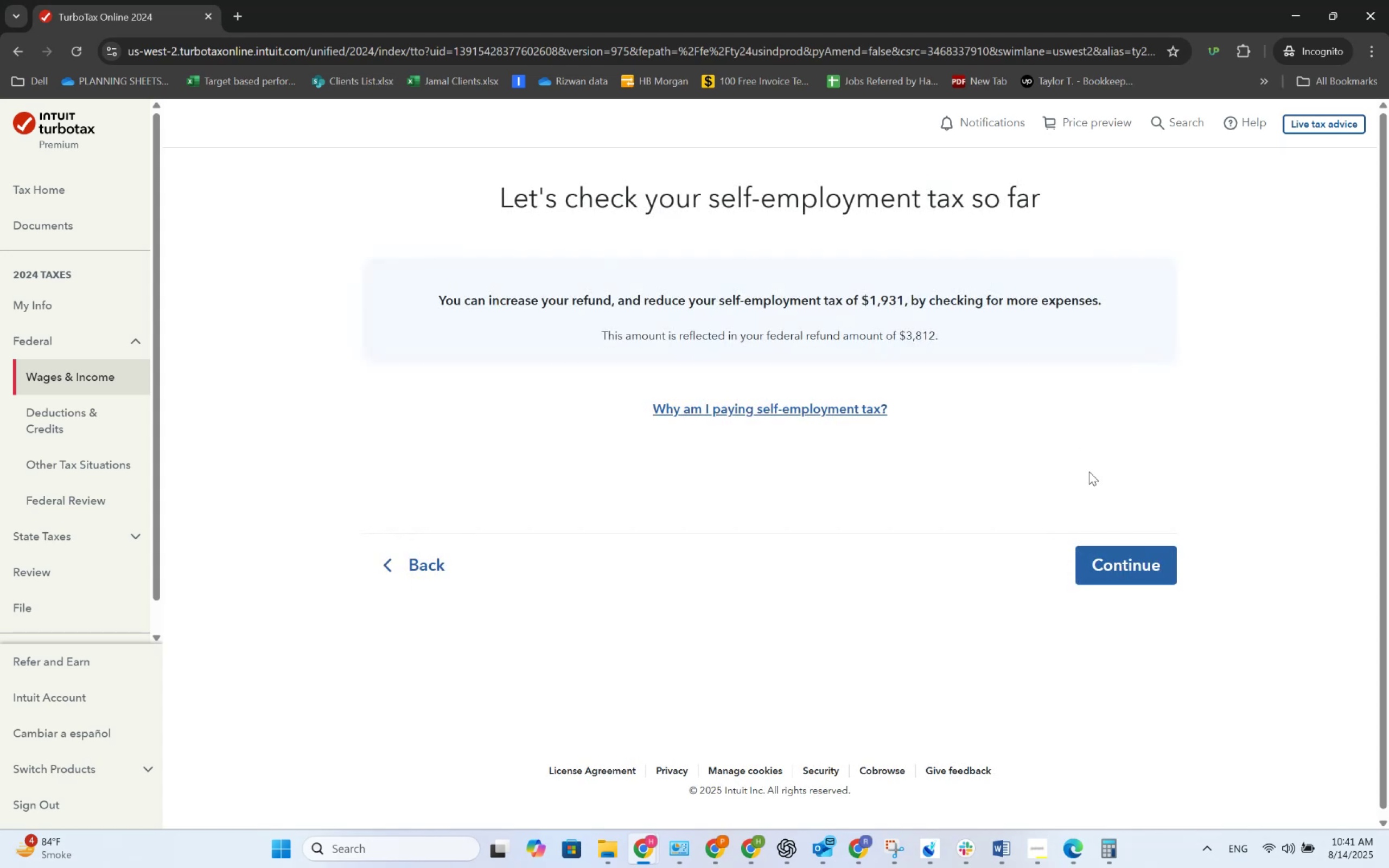 
left_click([1119, 560])
 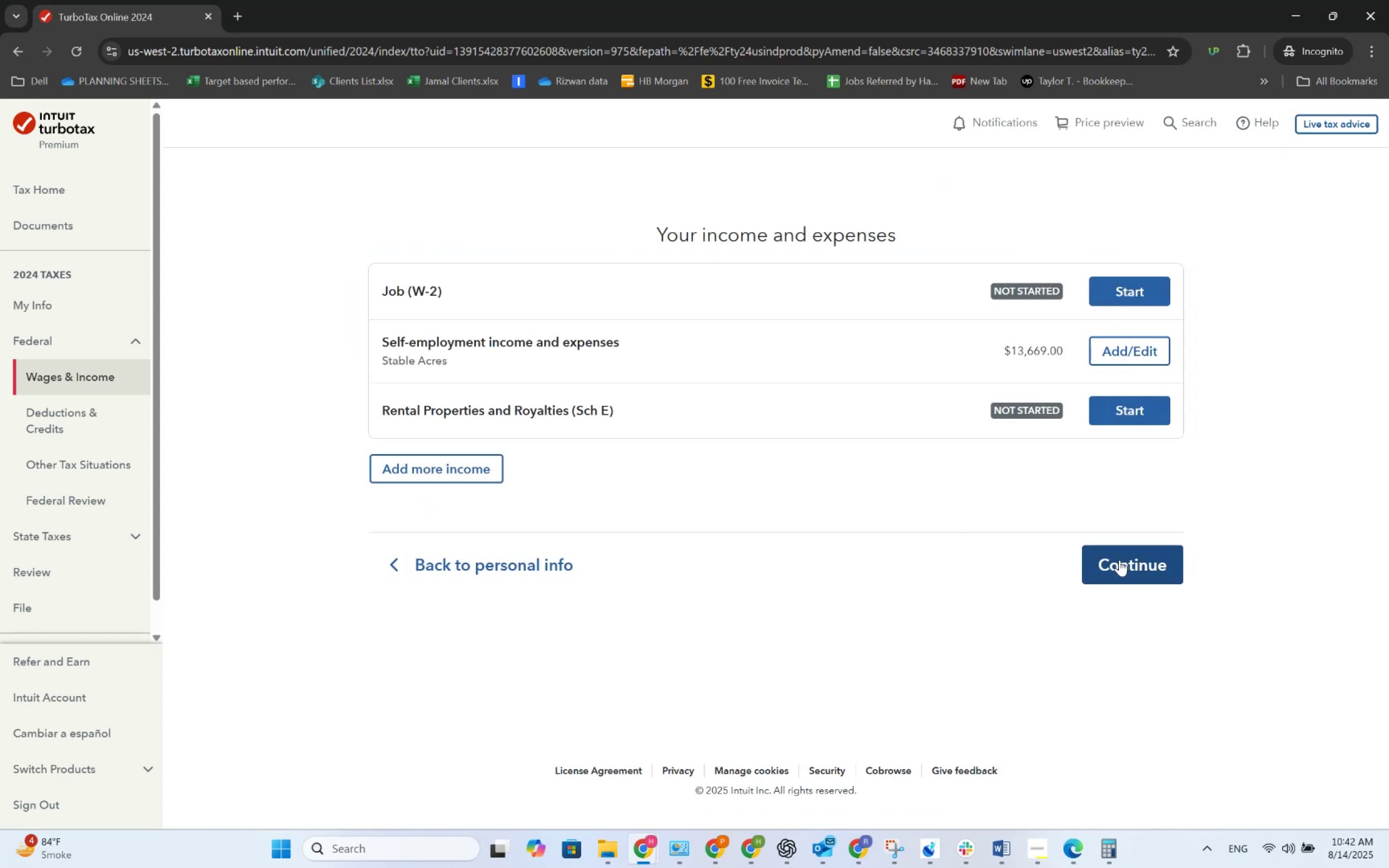 
wait(11.87)
 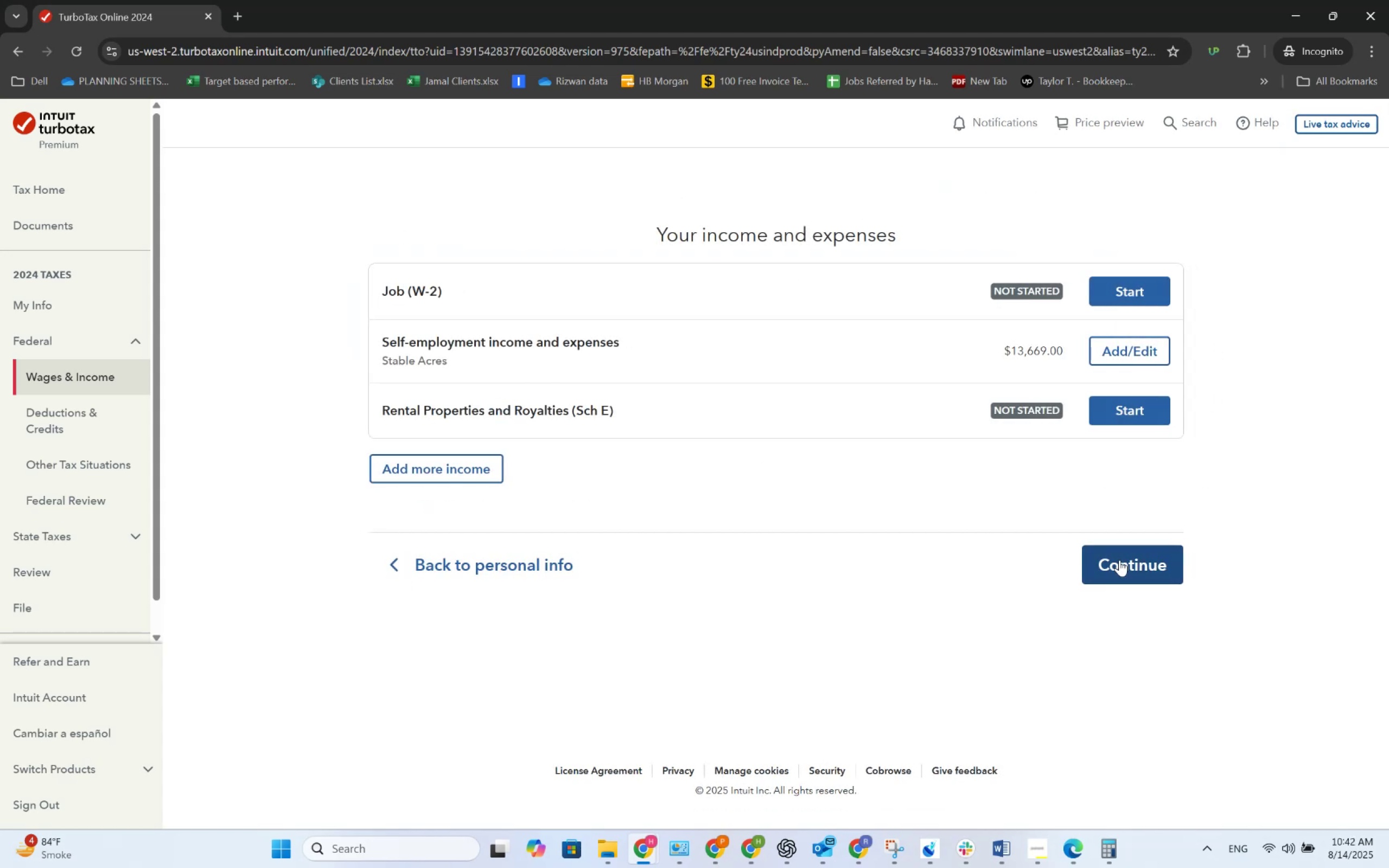 
left_click([1119, 560])
 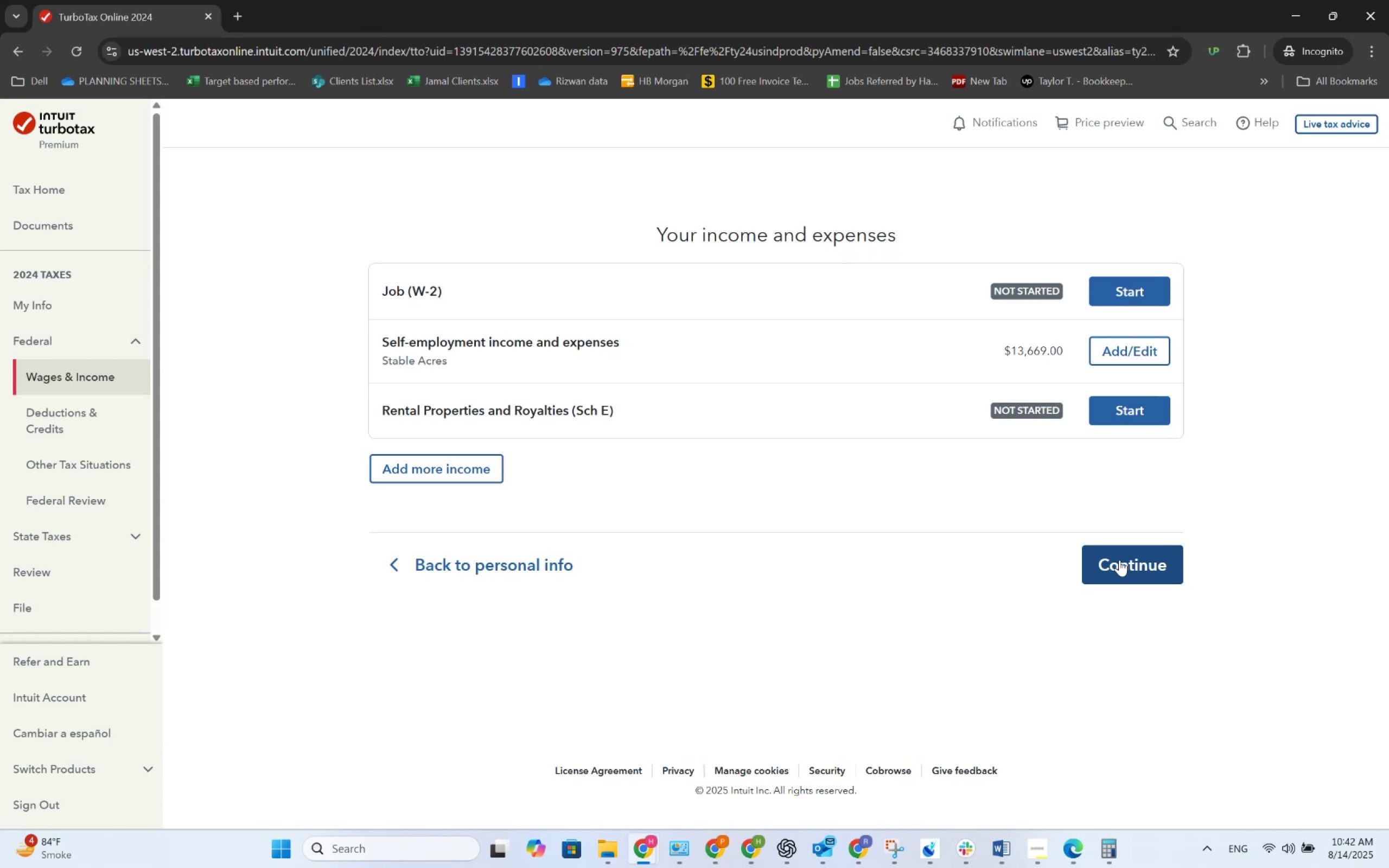 
scroll: coordinate [1119, 560], scroll_direction: down, amount: 2.0
 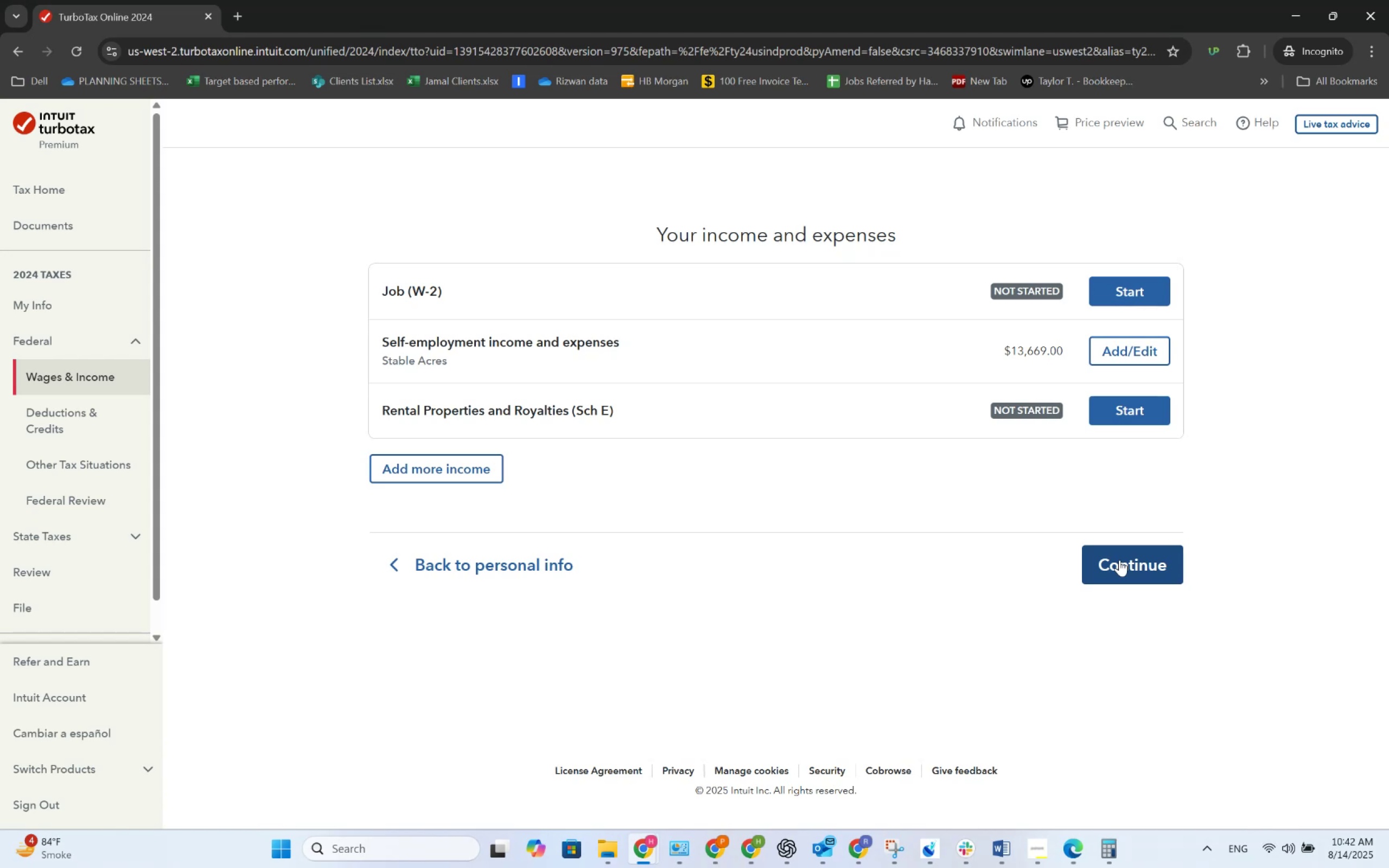 
left_click([1165, 716])
 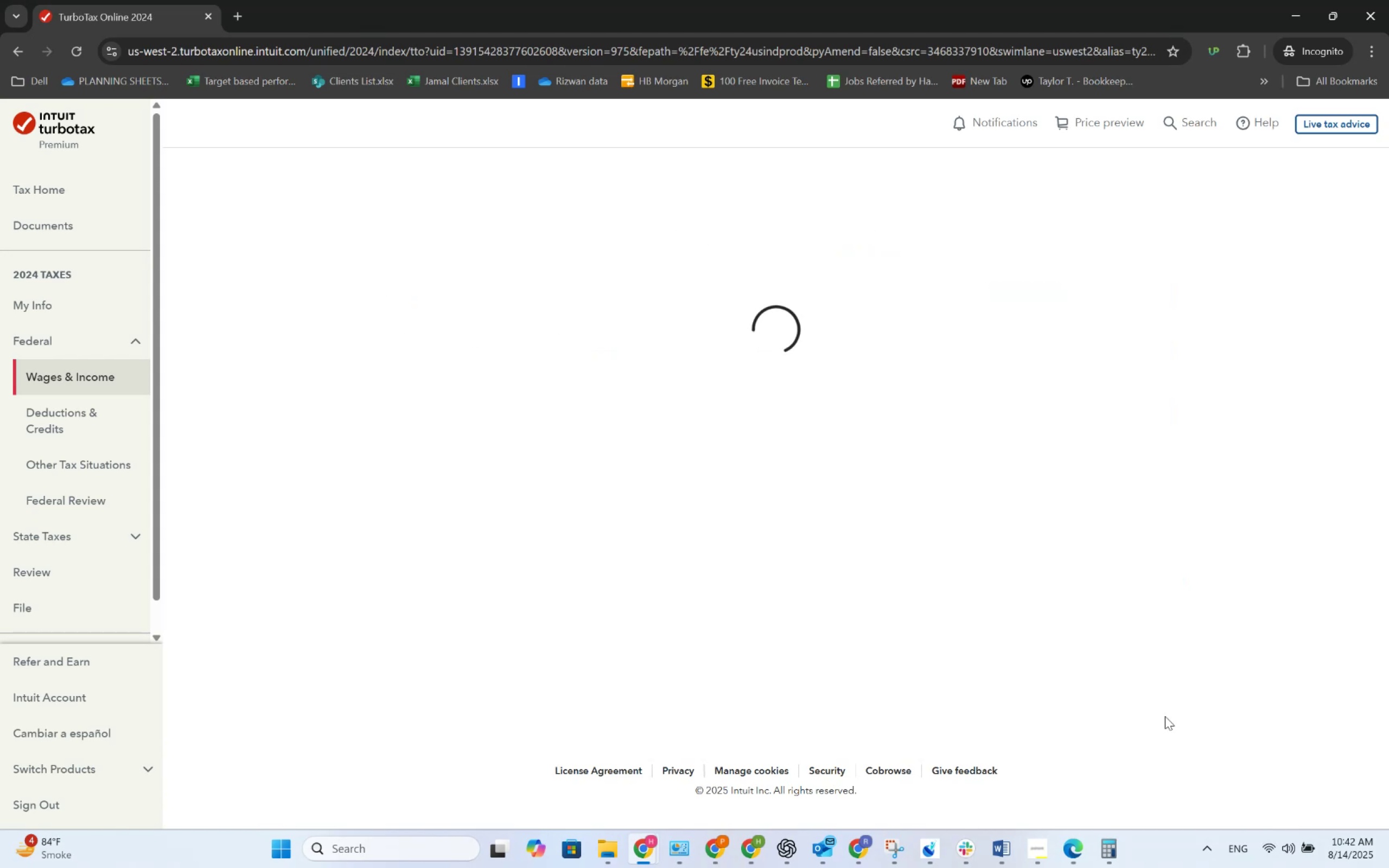 
wait(8.05)
 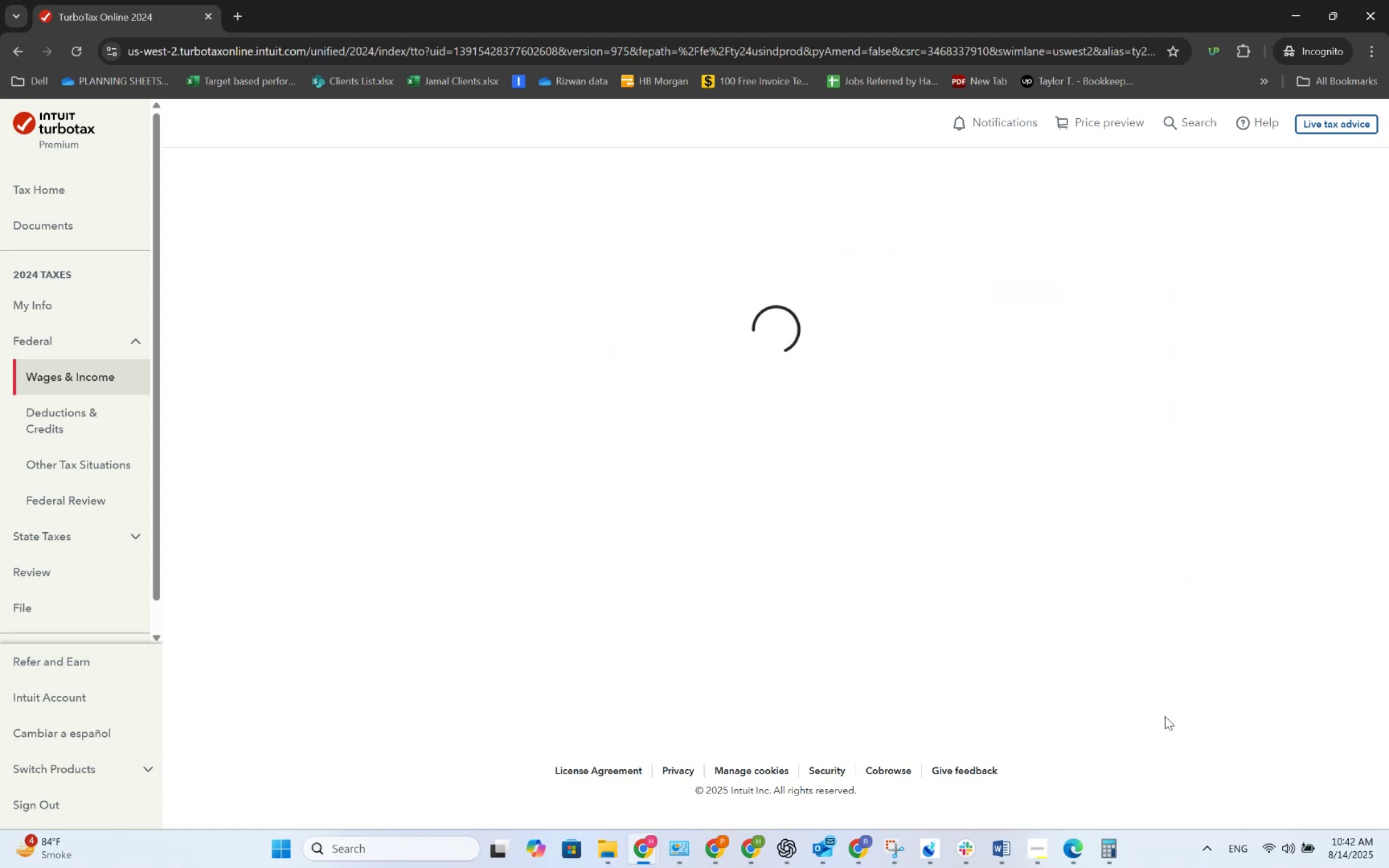 
key(Alt+AltLeft)
 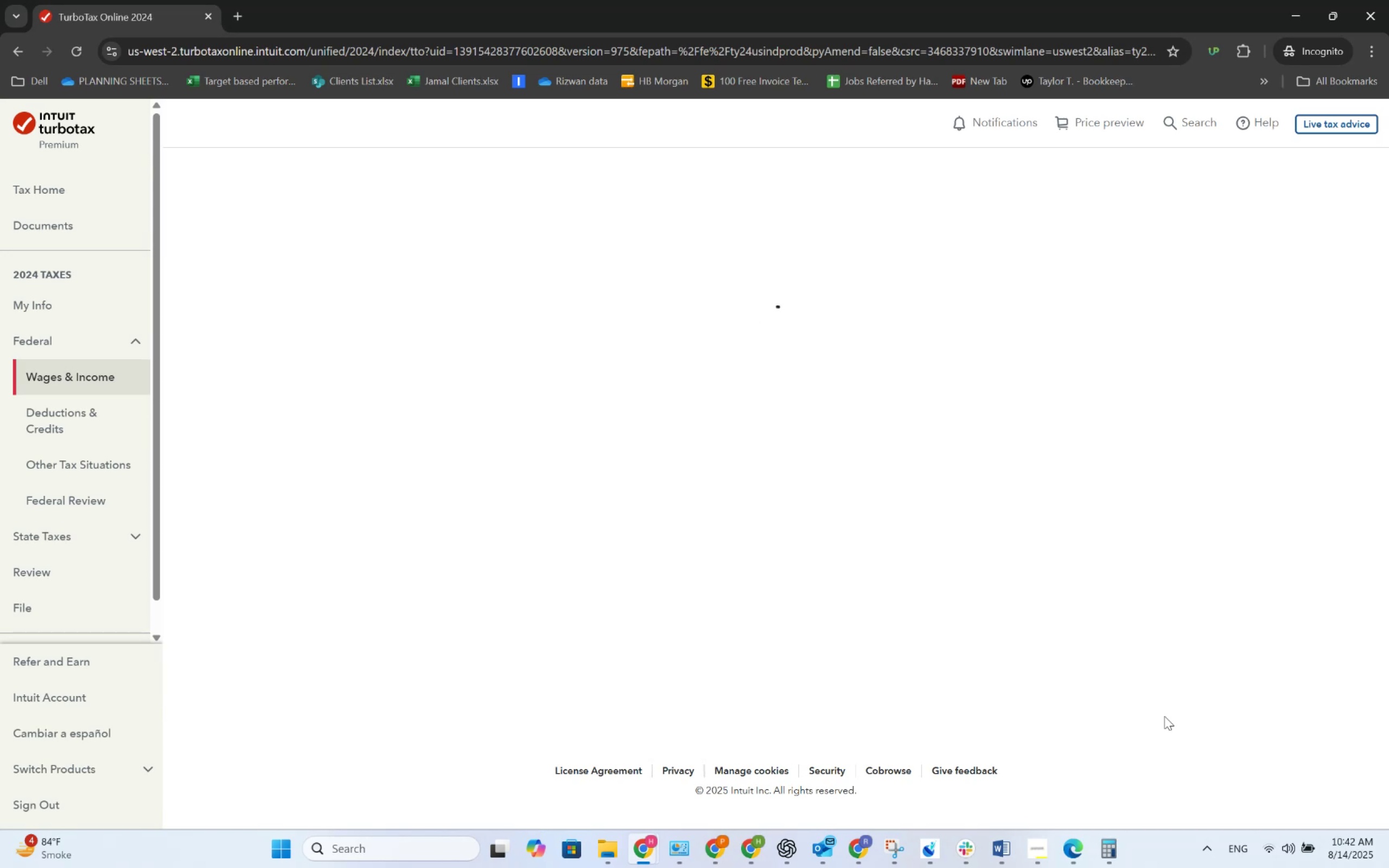 
key(Alt+Tab)
 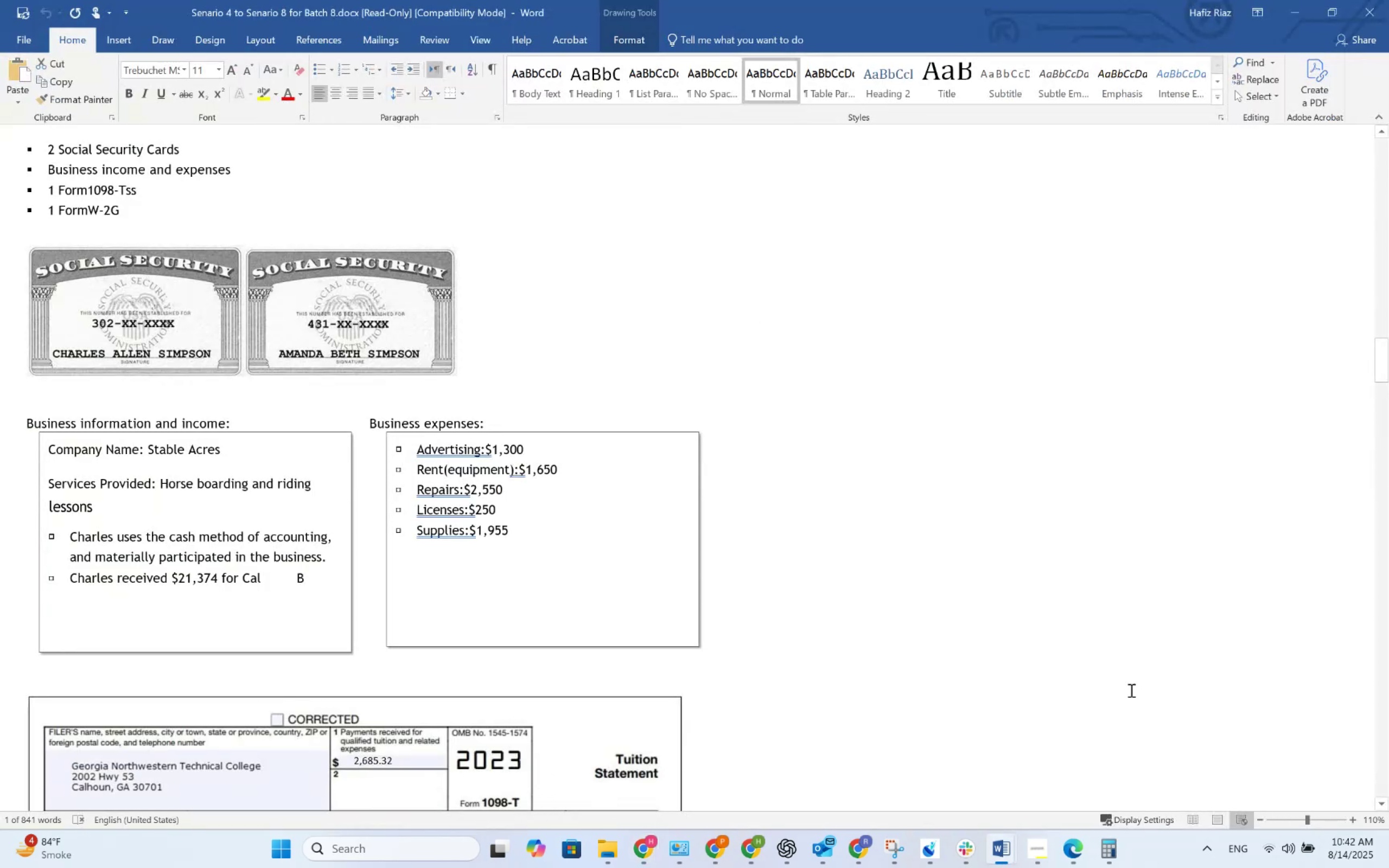 
scroll: coordinate [599, 367], scroll_direction: down, amount: 6.0
 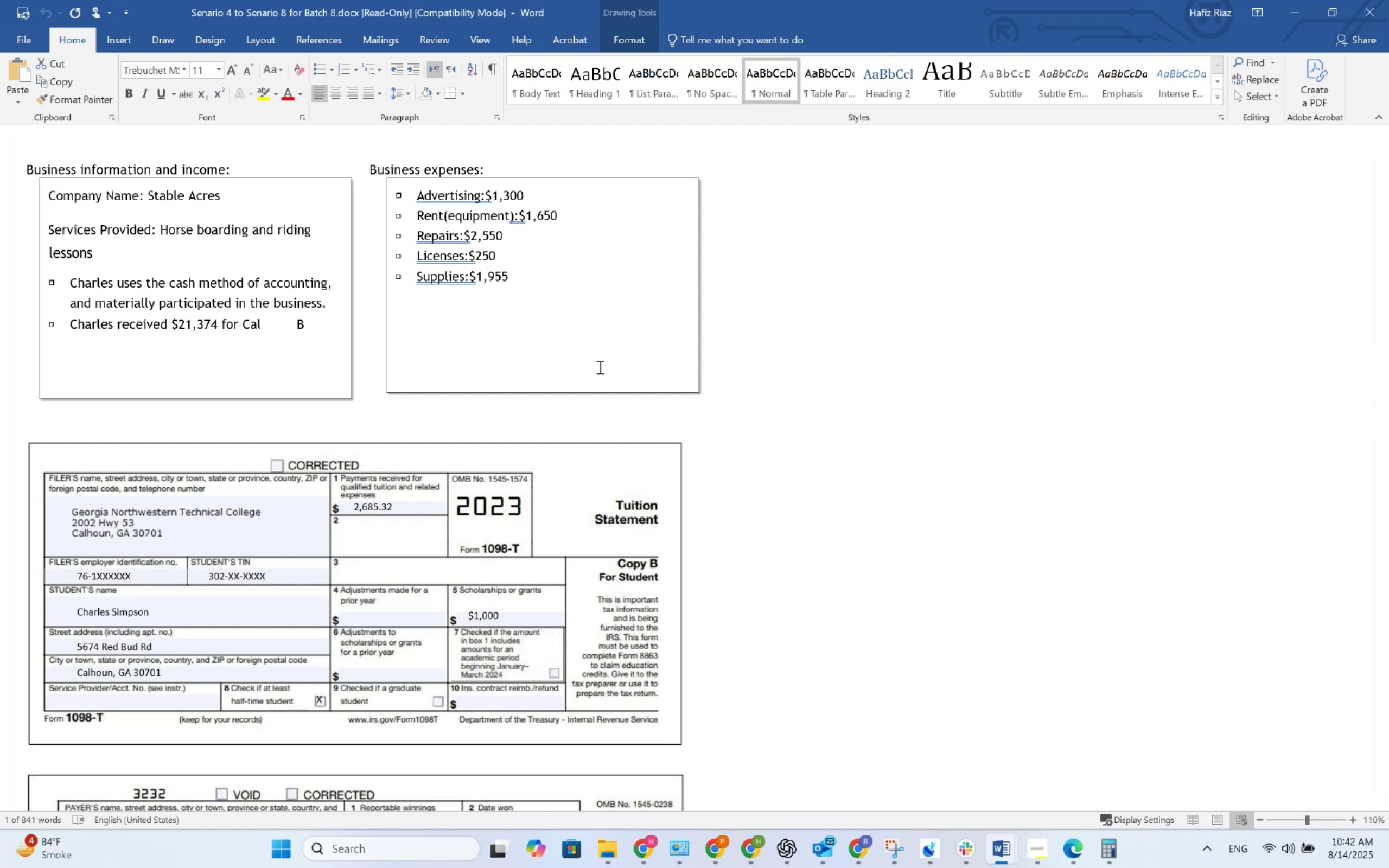 
wait(10.74)
 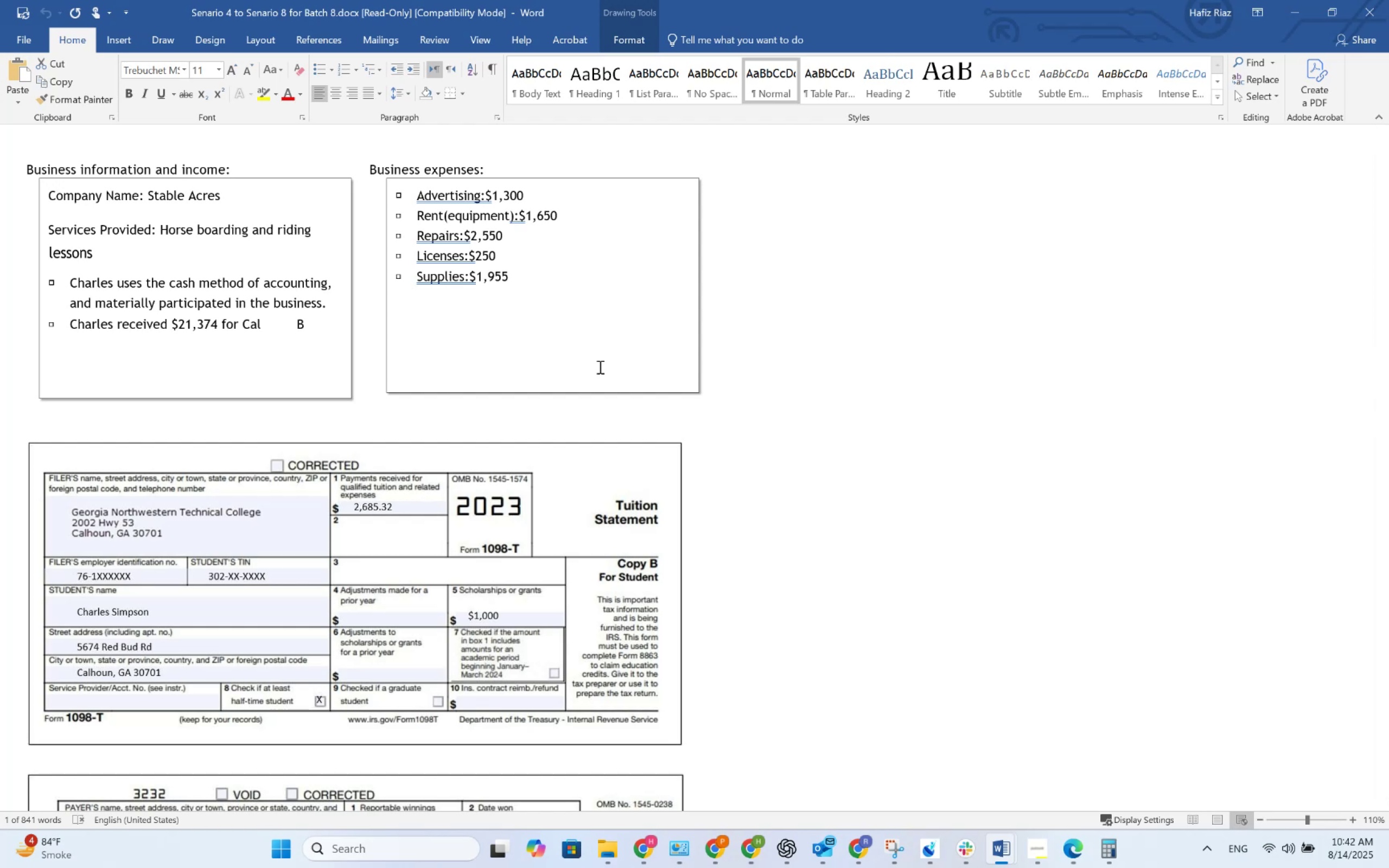 
key(Alt+AltLeft)
 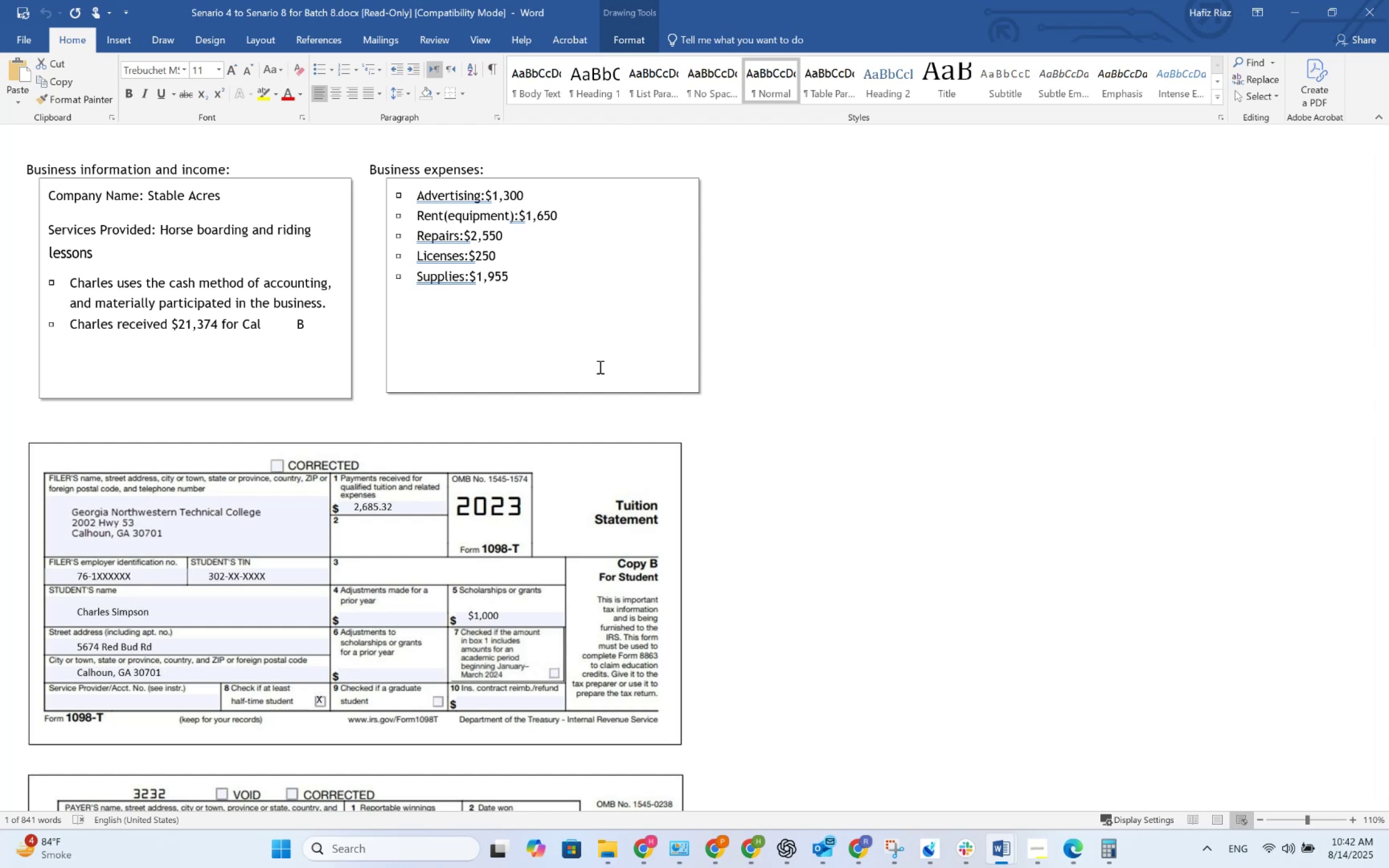 
key(Alt+Tab)
 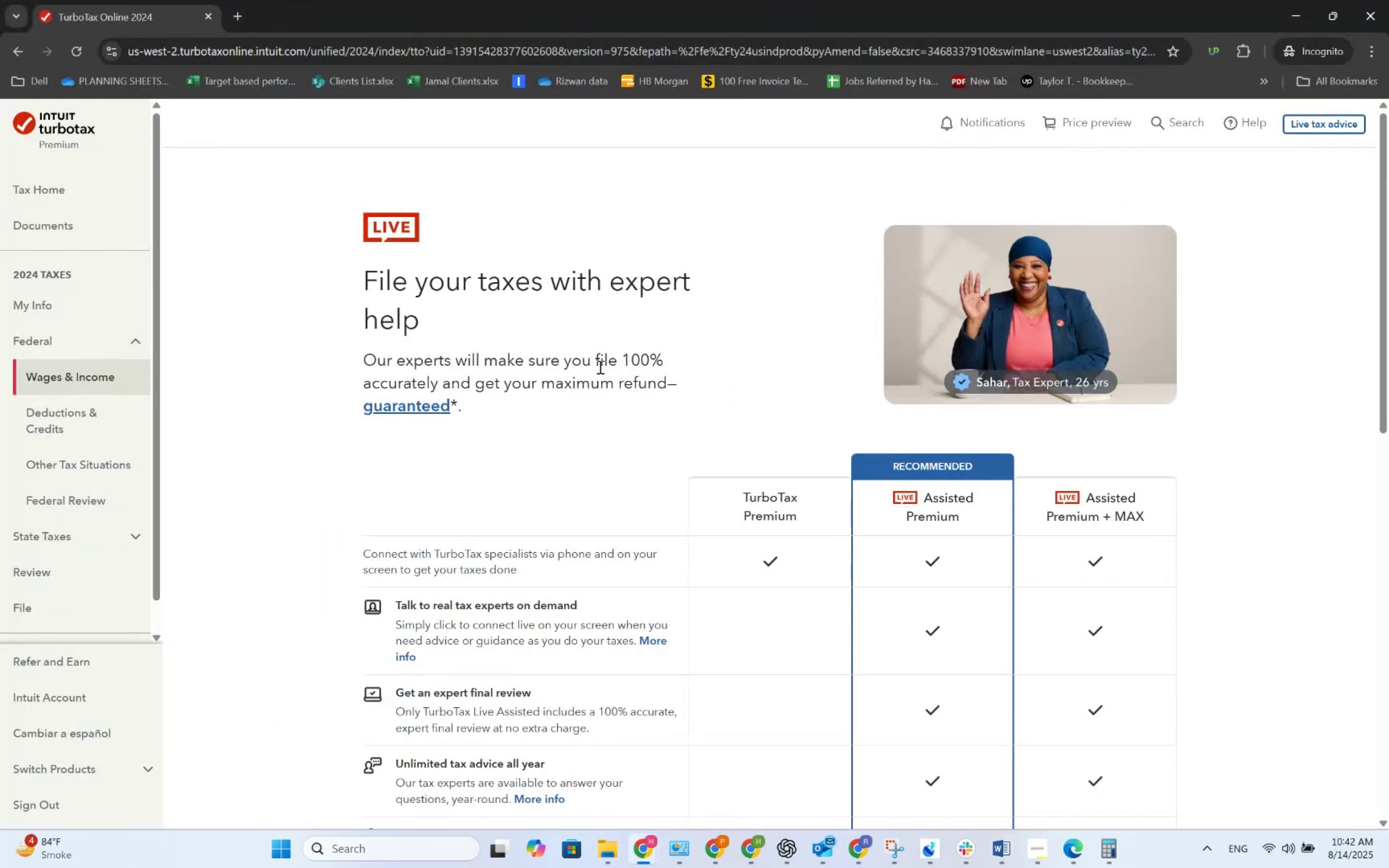 
scroll: coordinate [824, 565], scroll_direction: down, amount: 9.0
 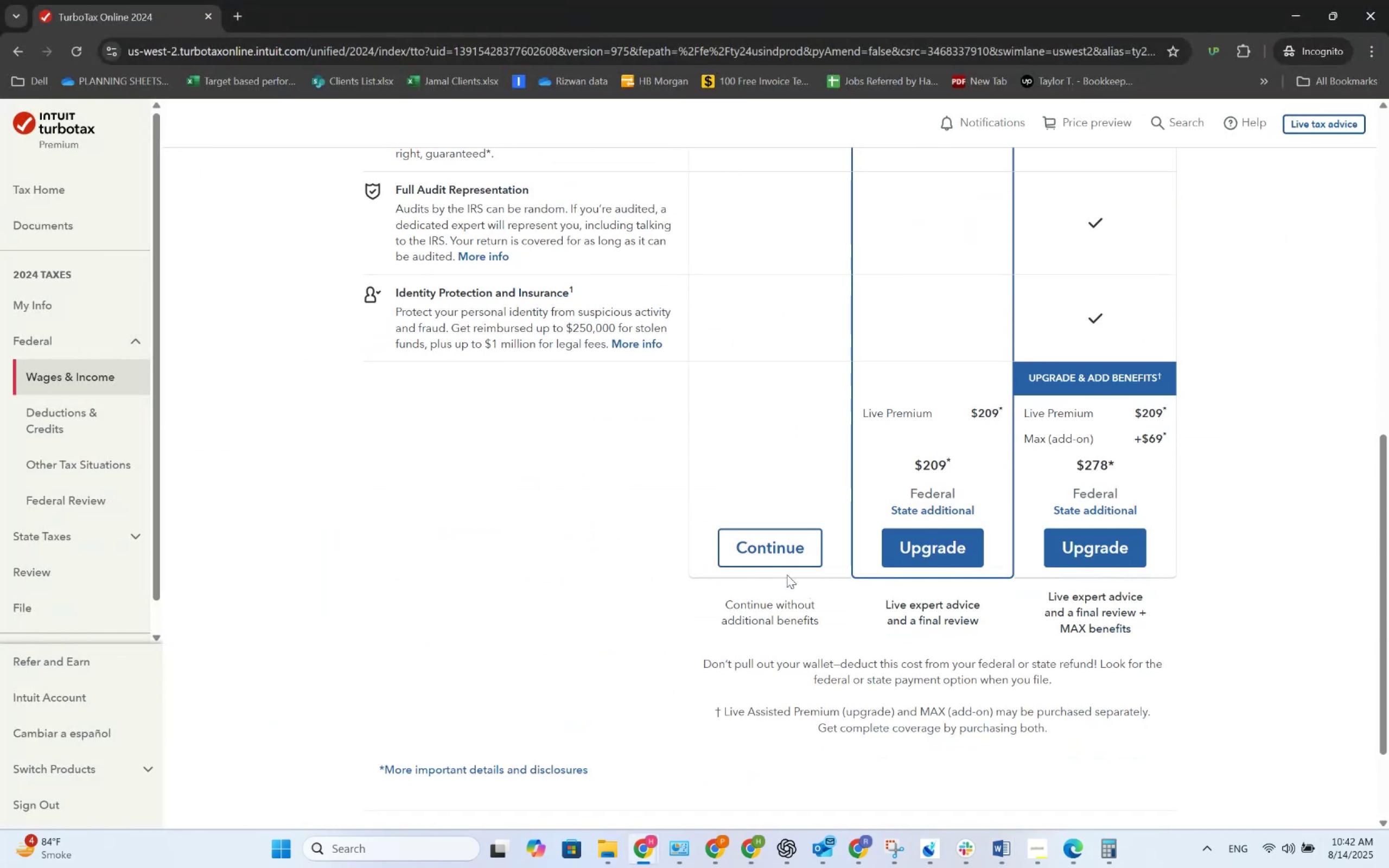 
left_click([778, 561])
 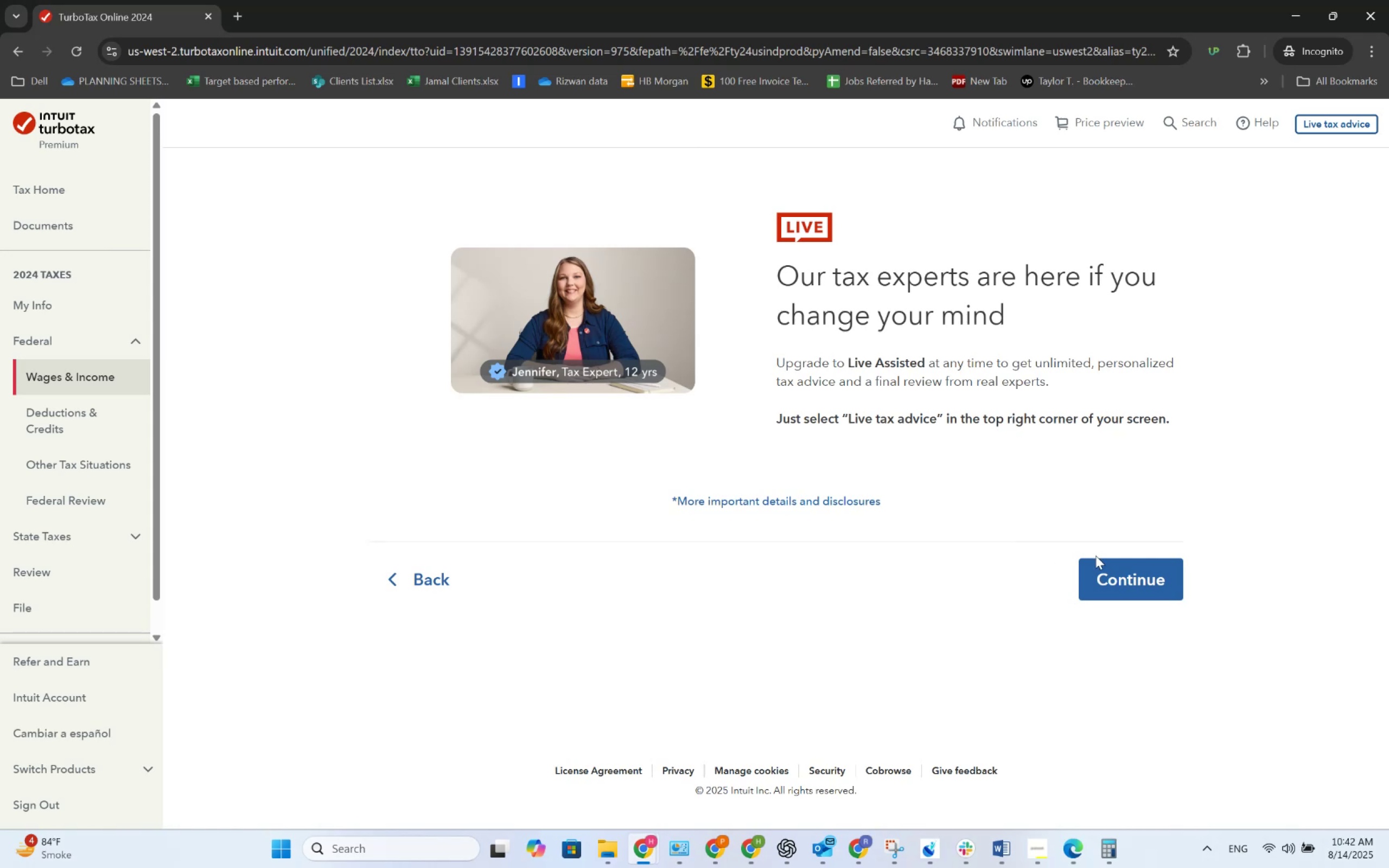 
left_click([1116, 570])
 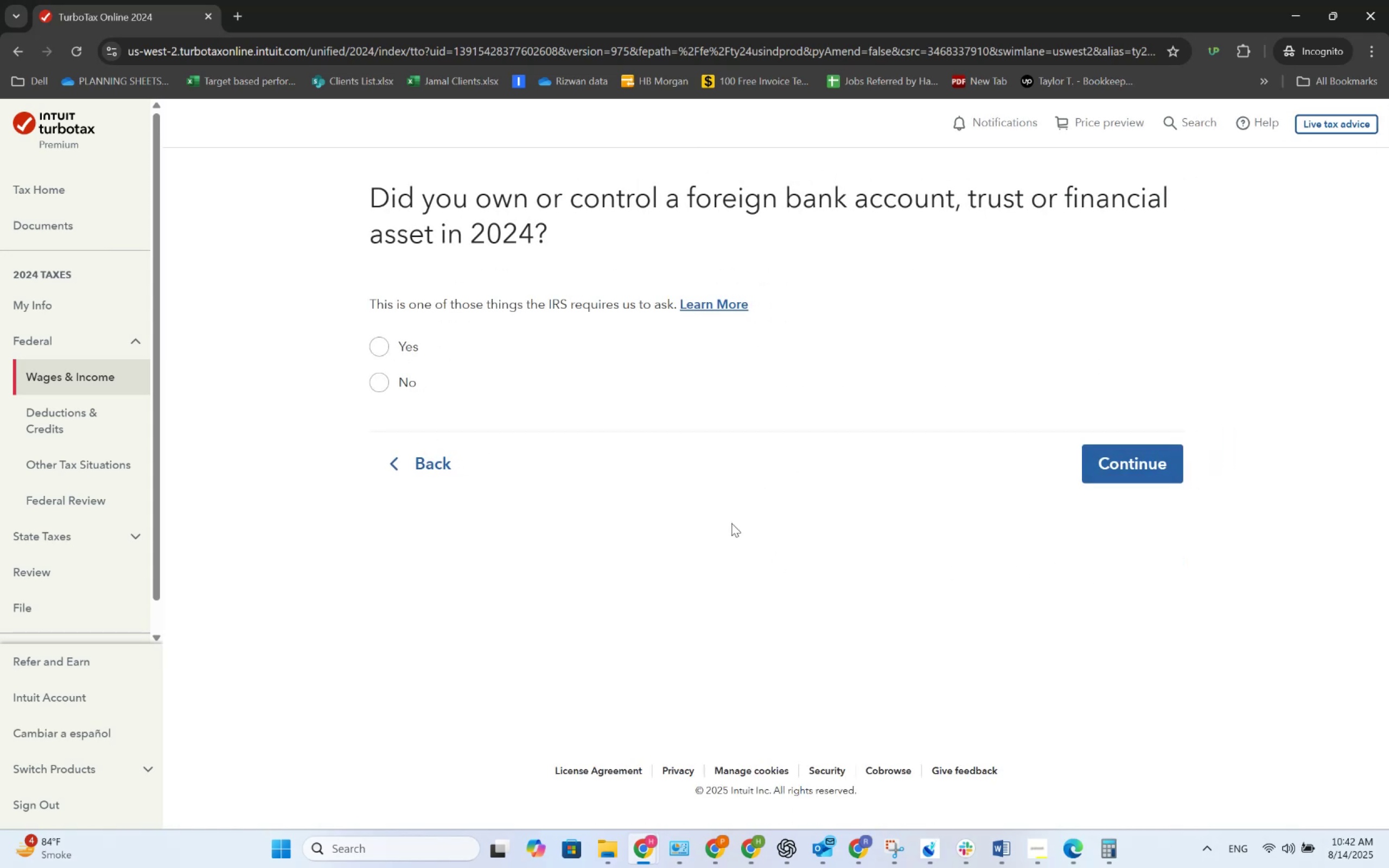 
left_click([396, 382])
 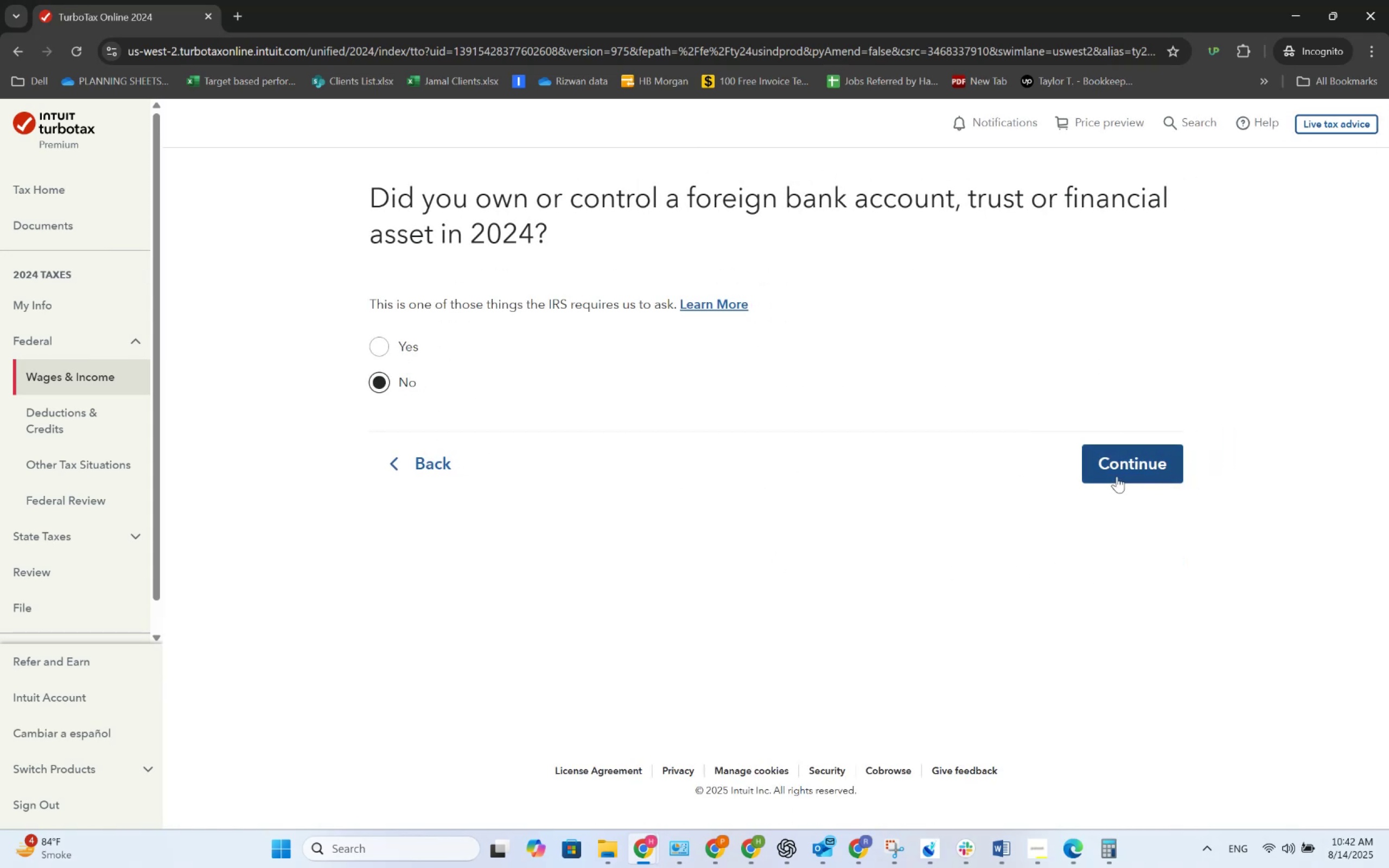 
left_click([1126, 473])
 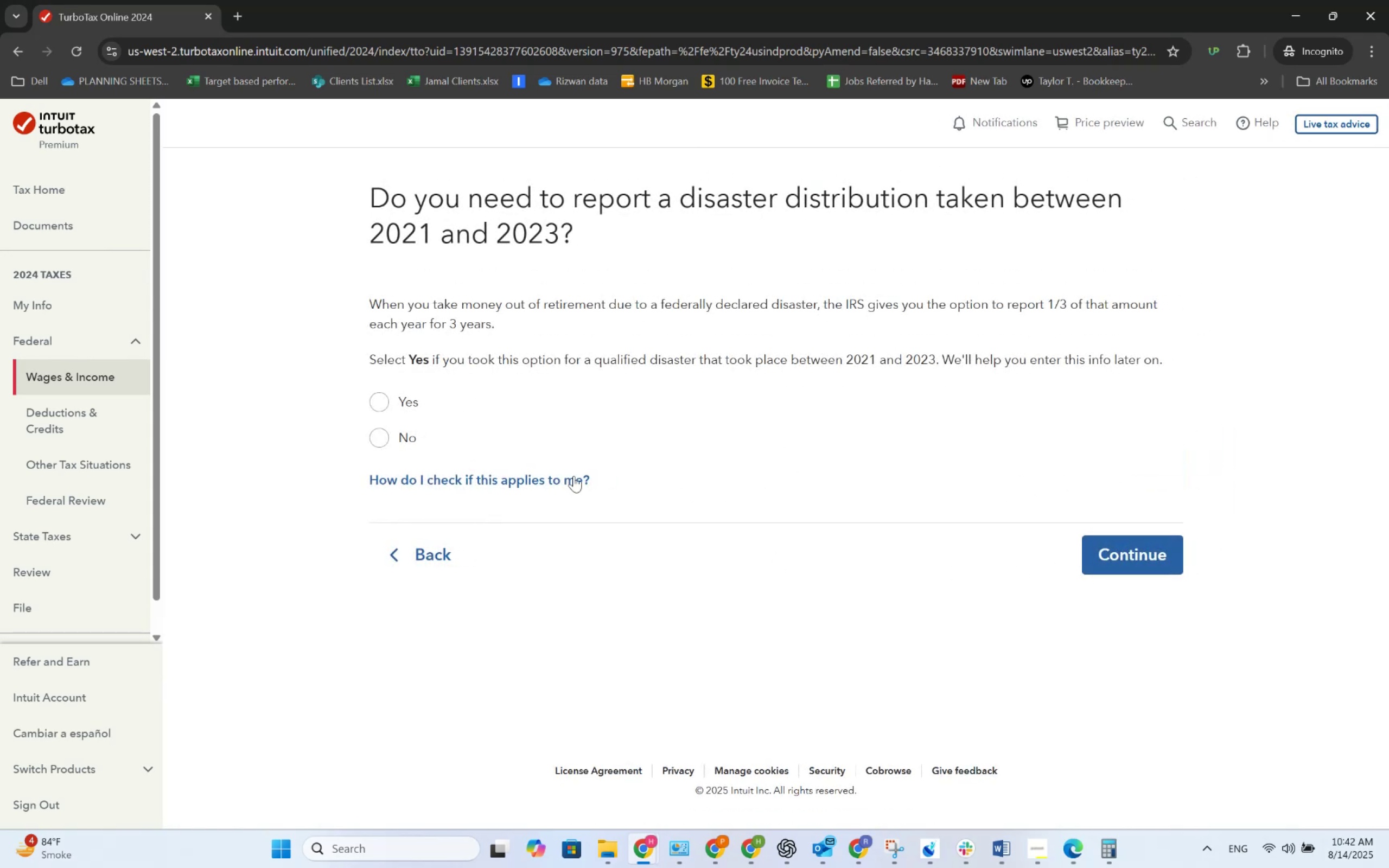 
left_click([406, 442])
 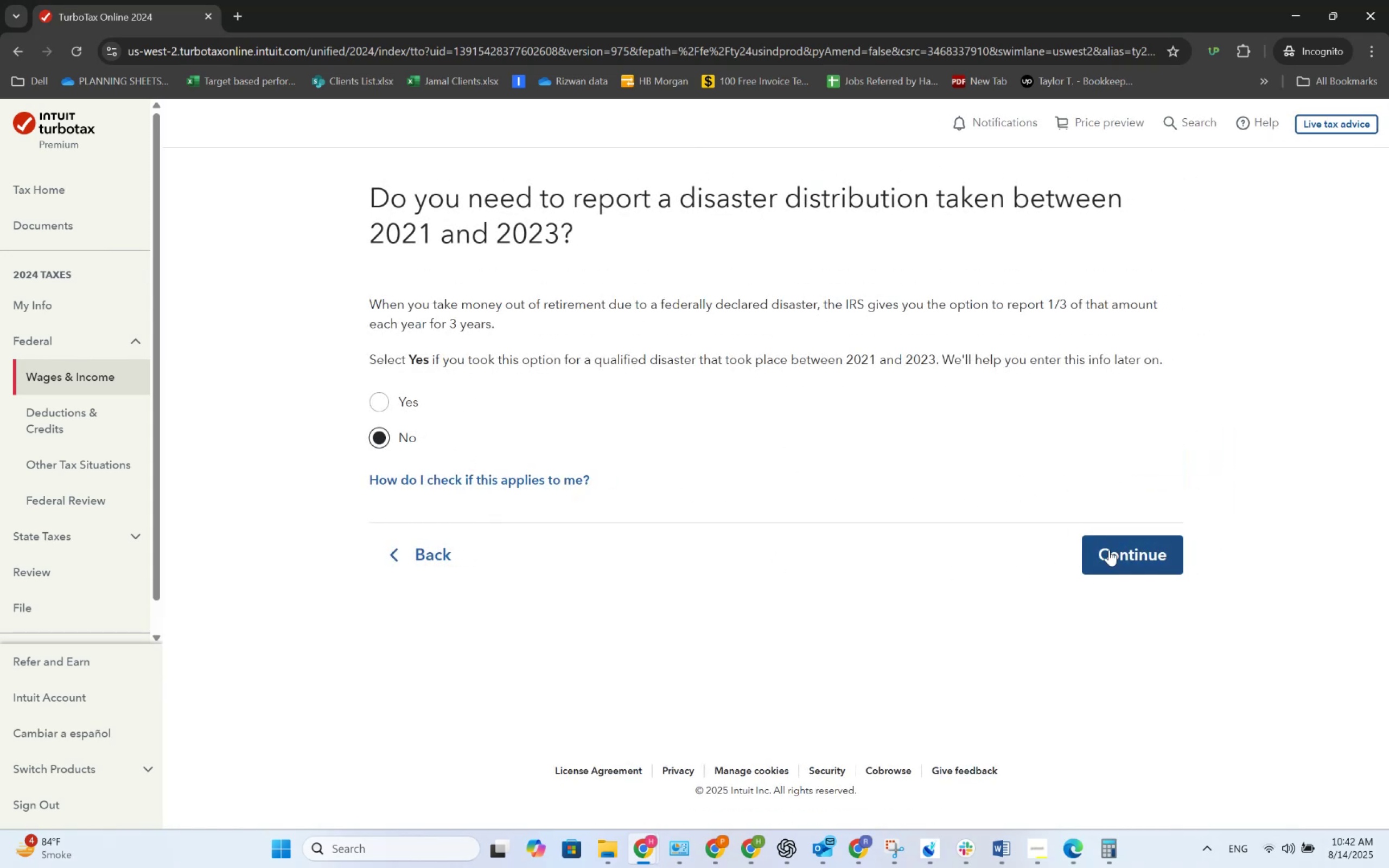 
left_click([1110, 550])
 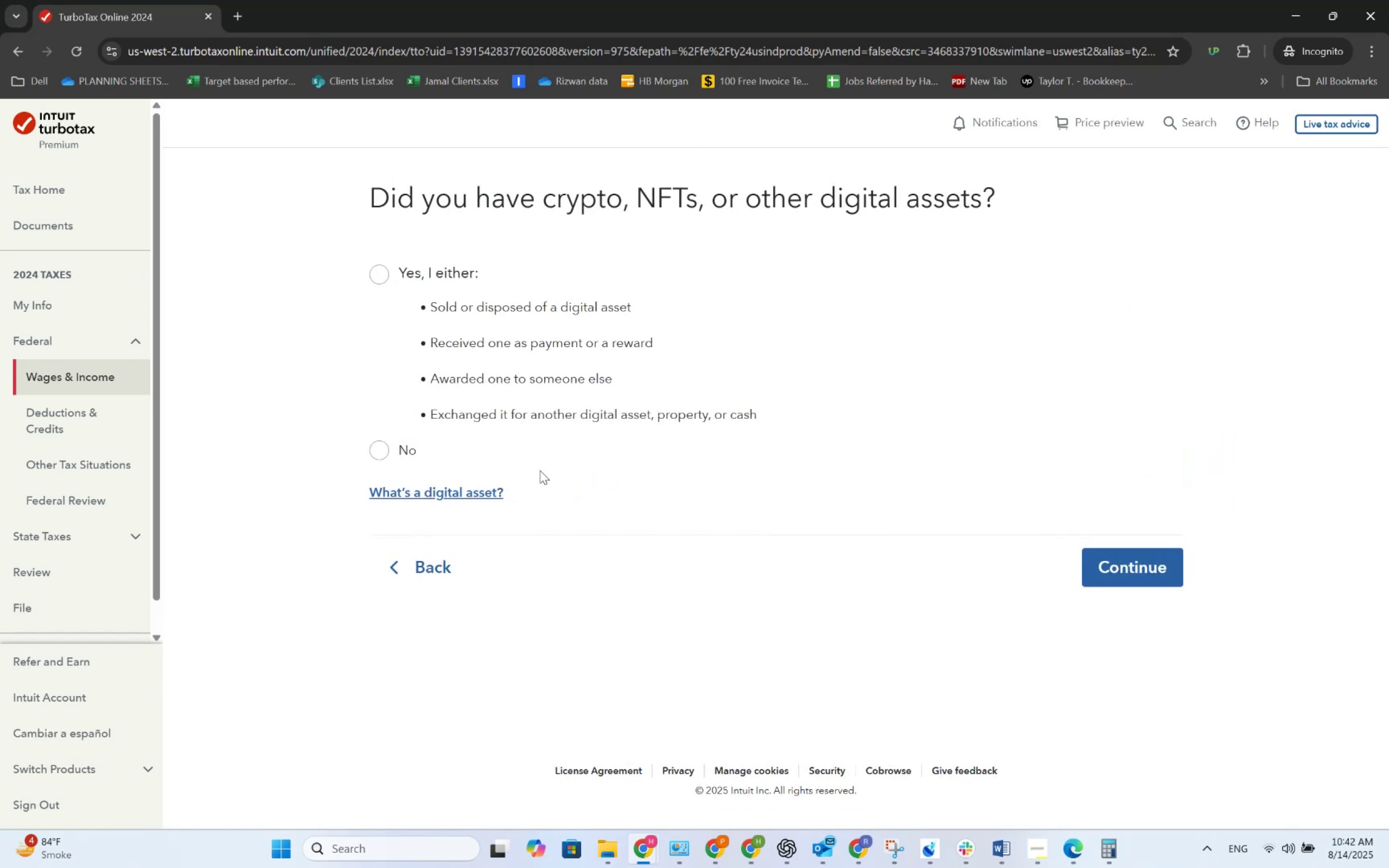 
left_click([380, 451])
 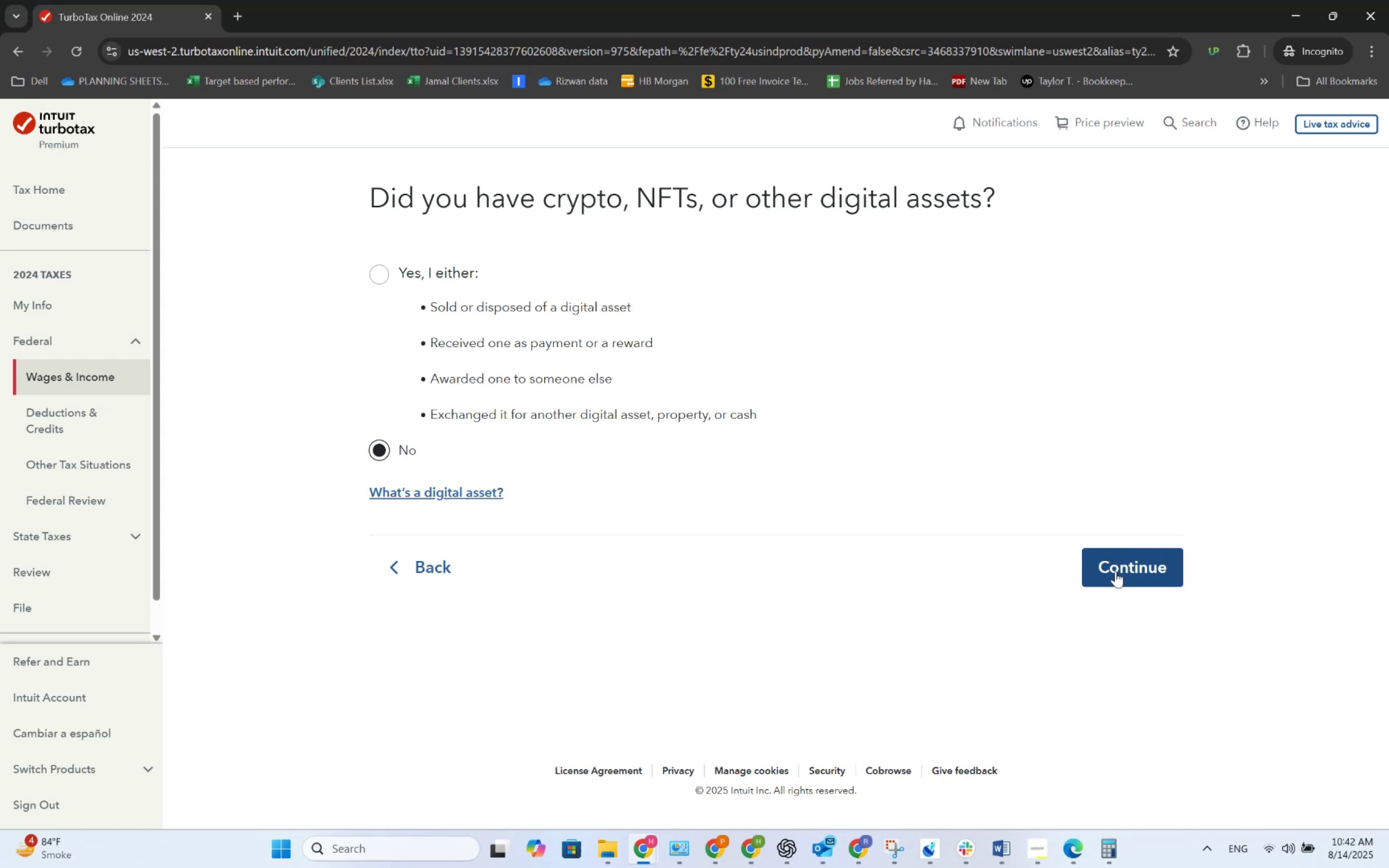 
left_click([1116, 571])
 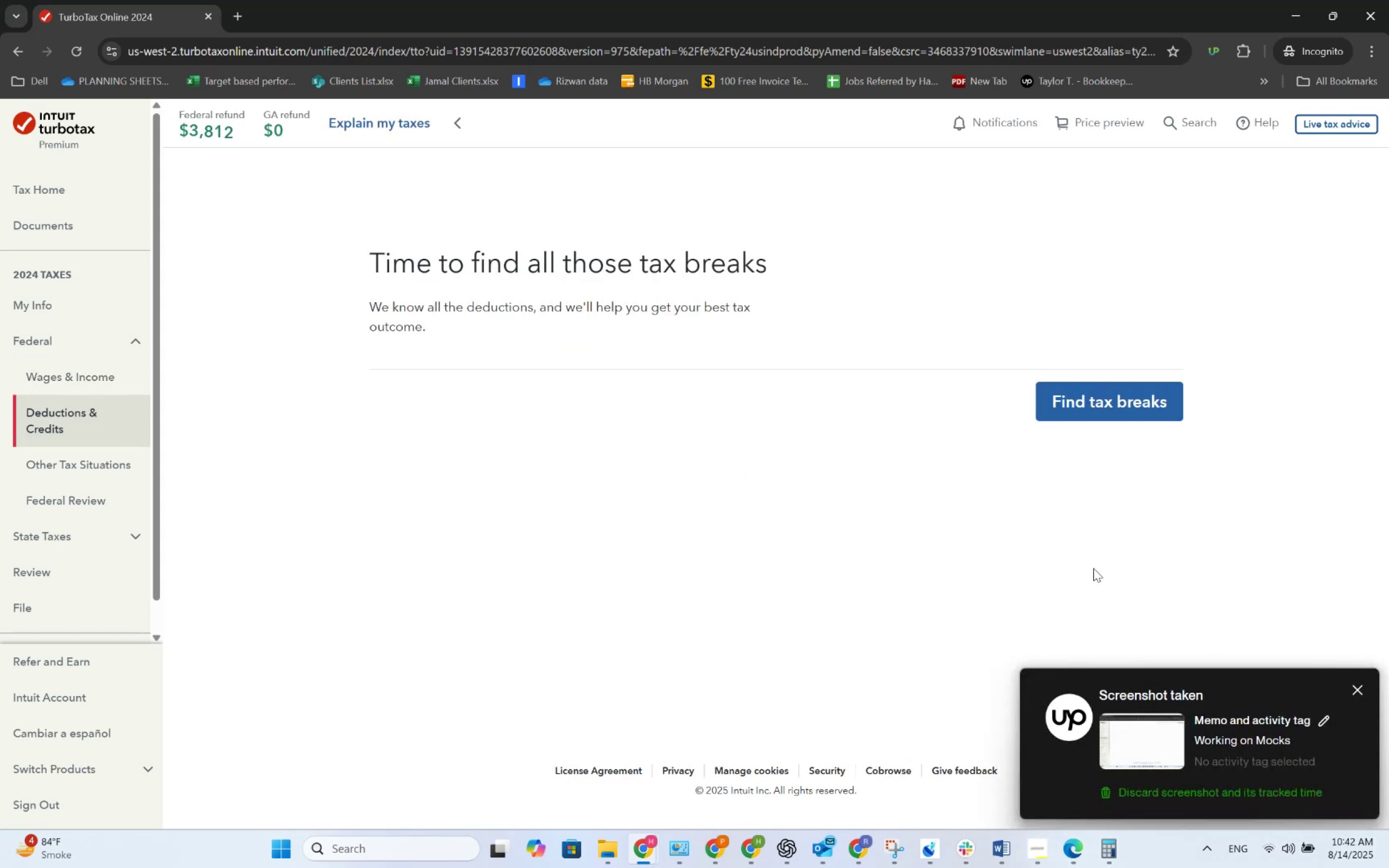 
left_click([1137, 412])
 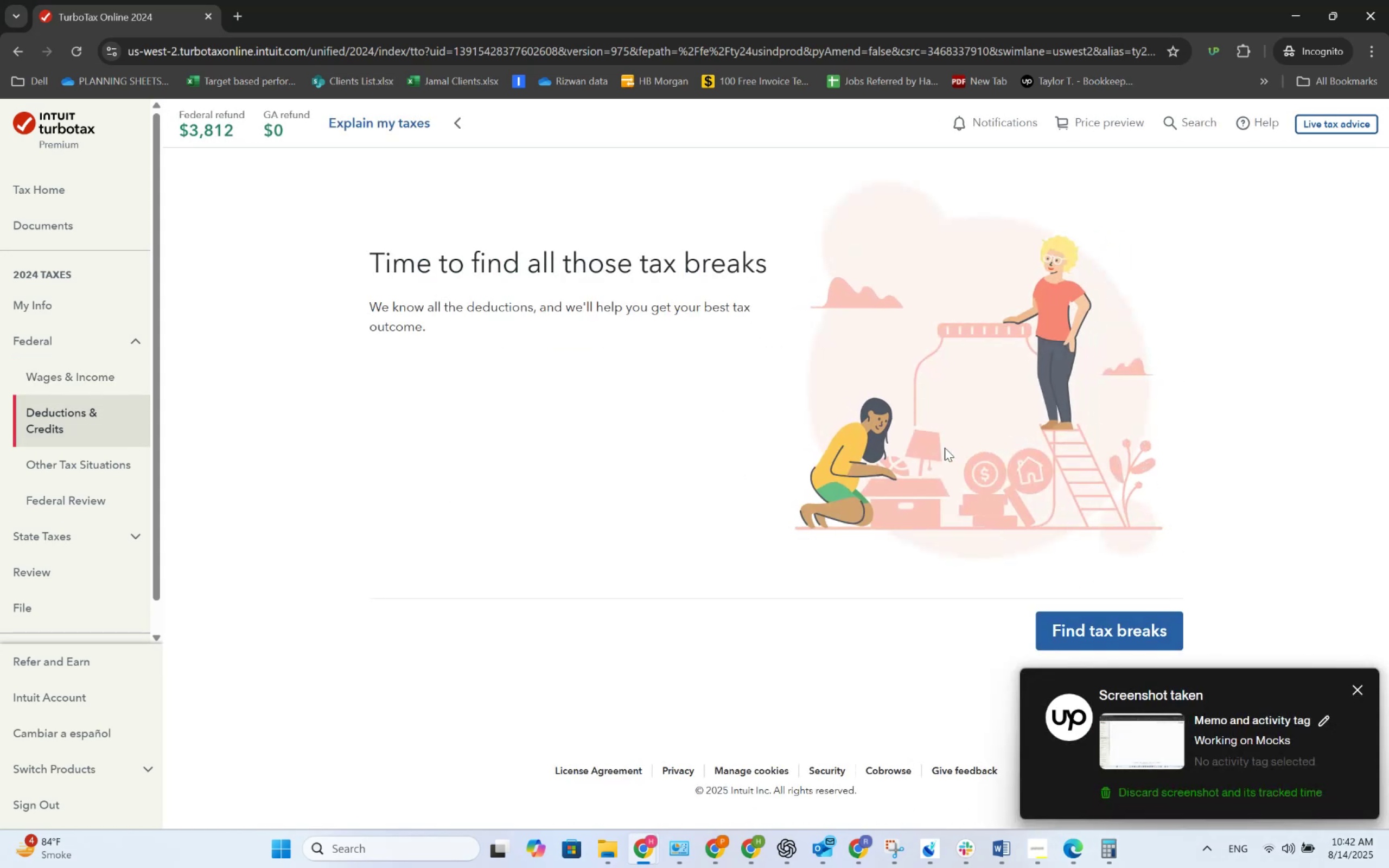 
scroll: coordinate [920, 456], scroll_direction: down, amount: 3.0
 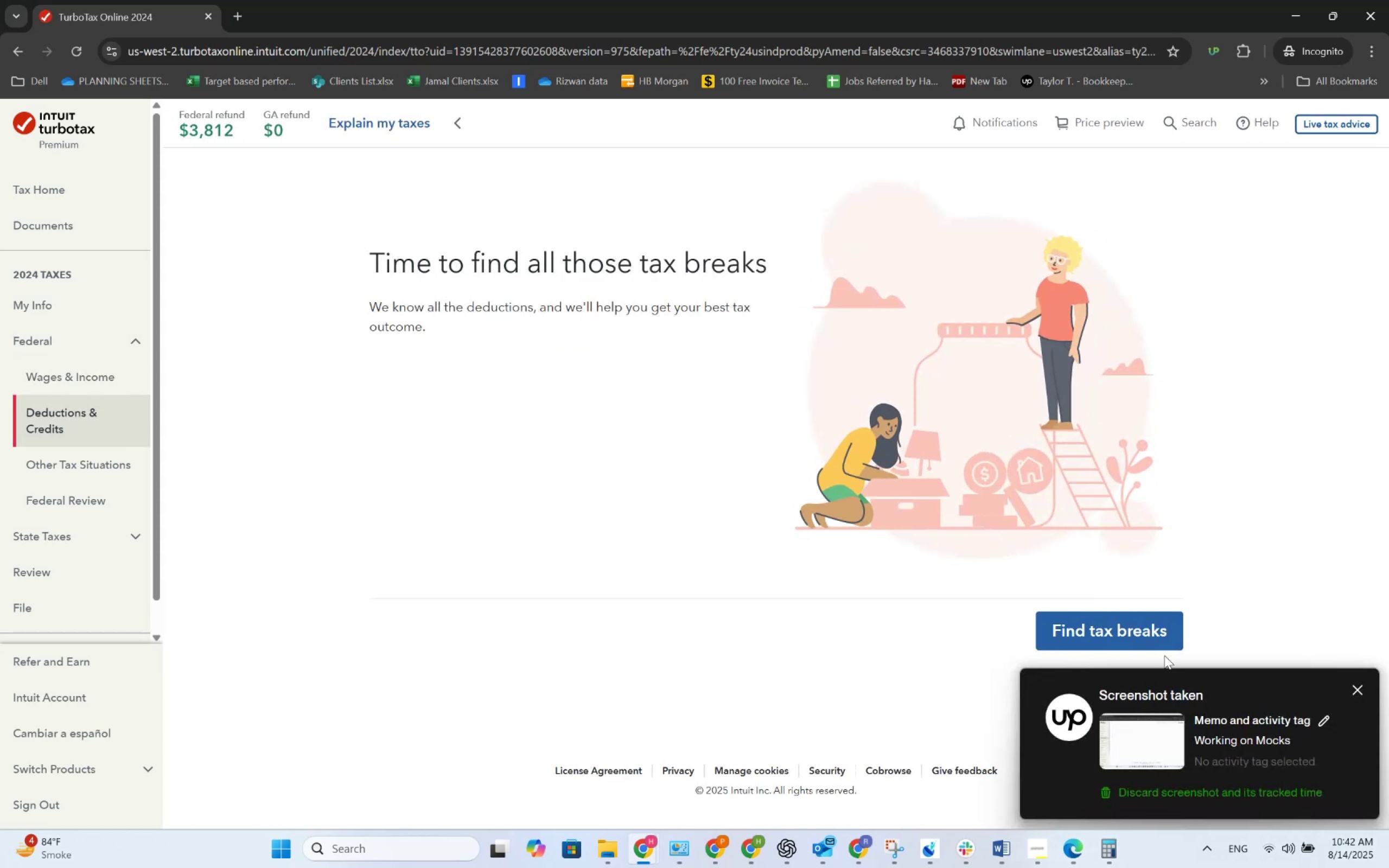 
left_click([1156, 645])
 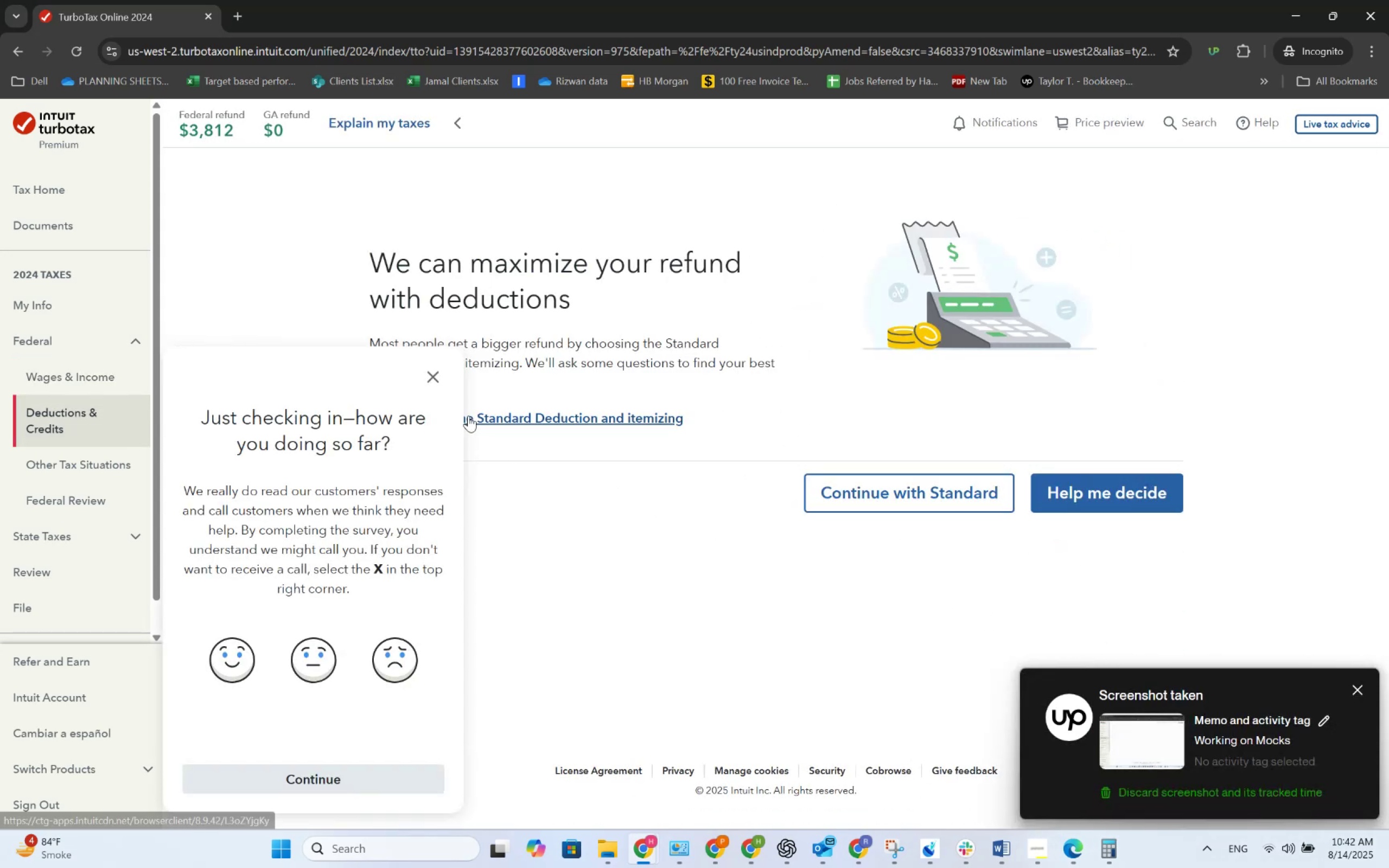 
left_click([435, 381])
 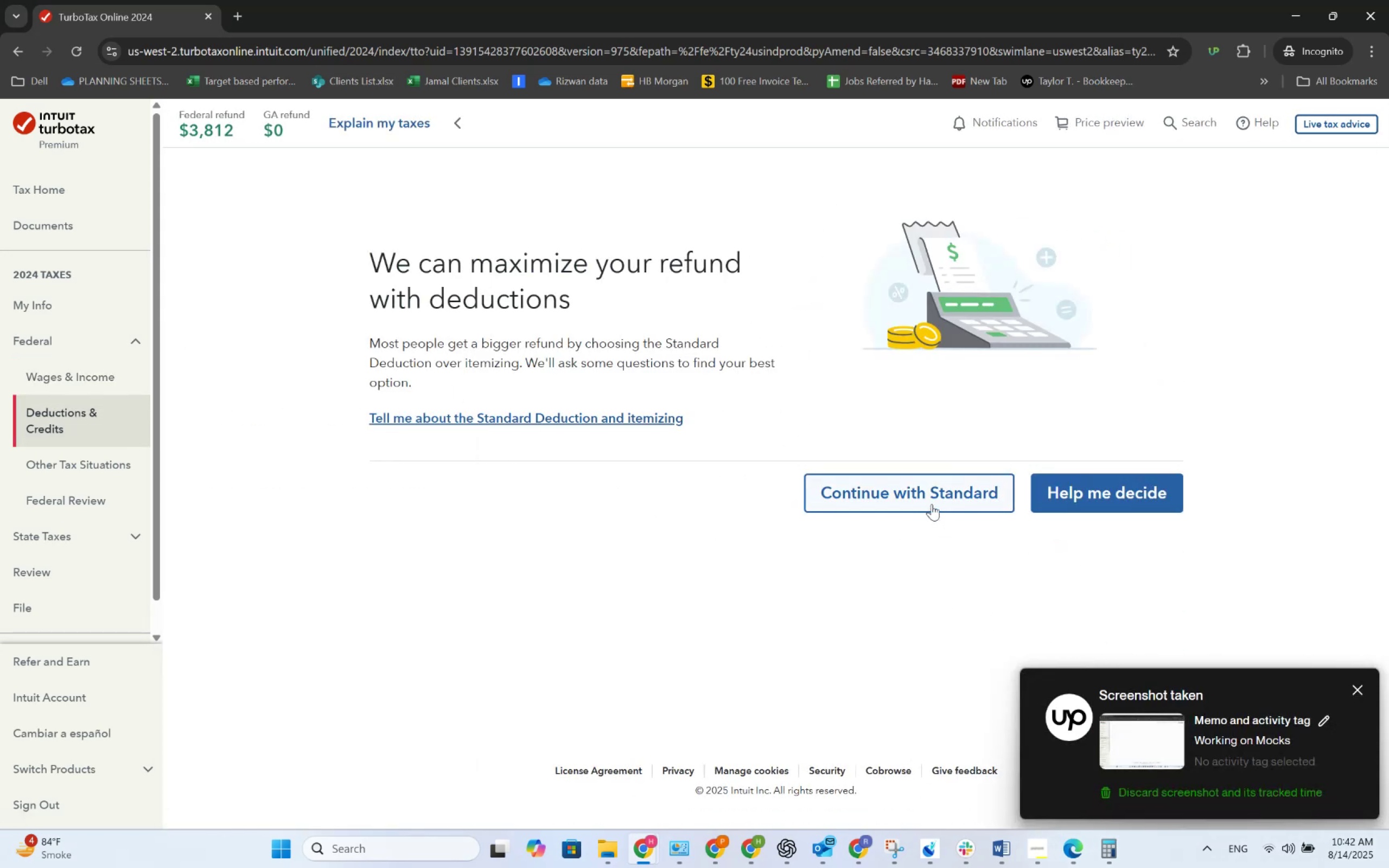 
left_click([931, 497])
 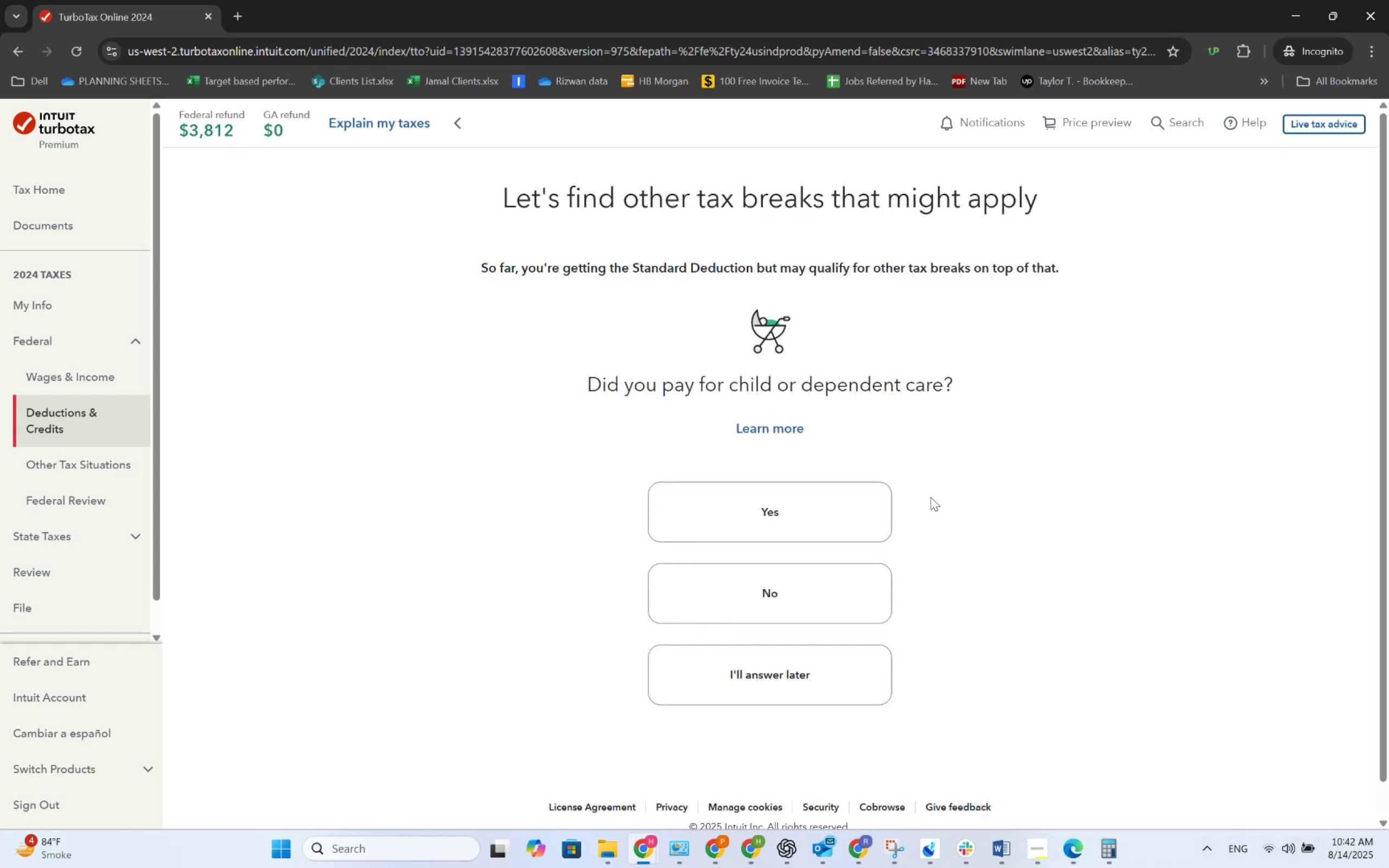 
left_click([837, 602])
 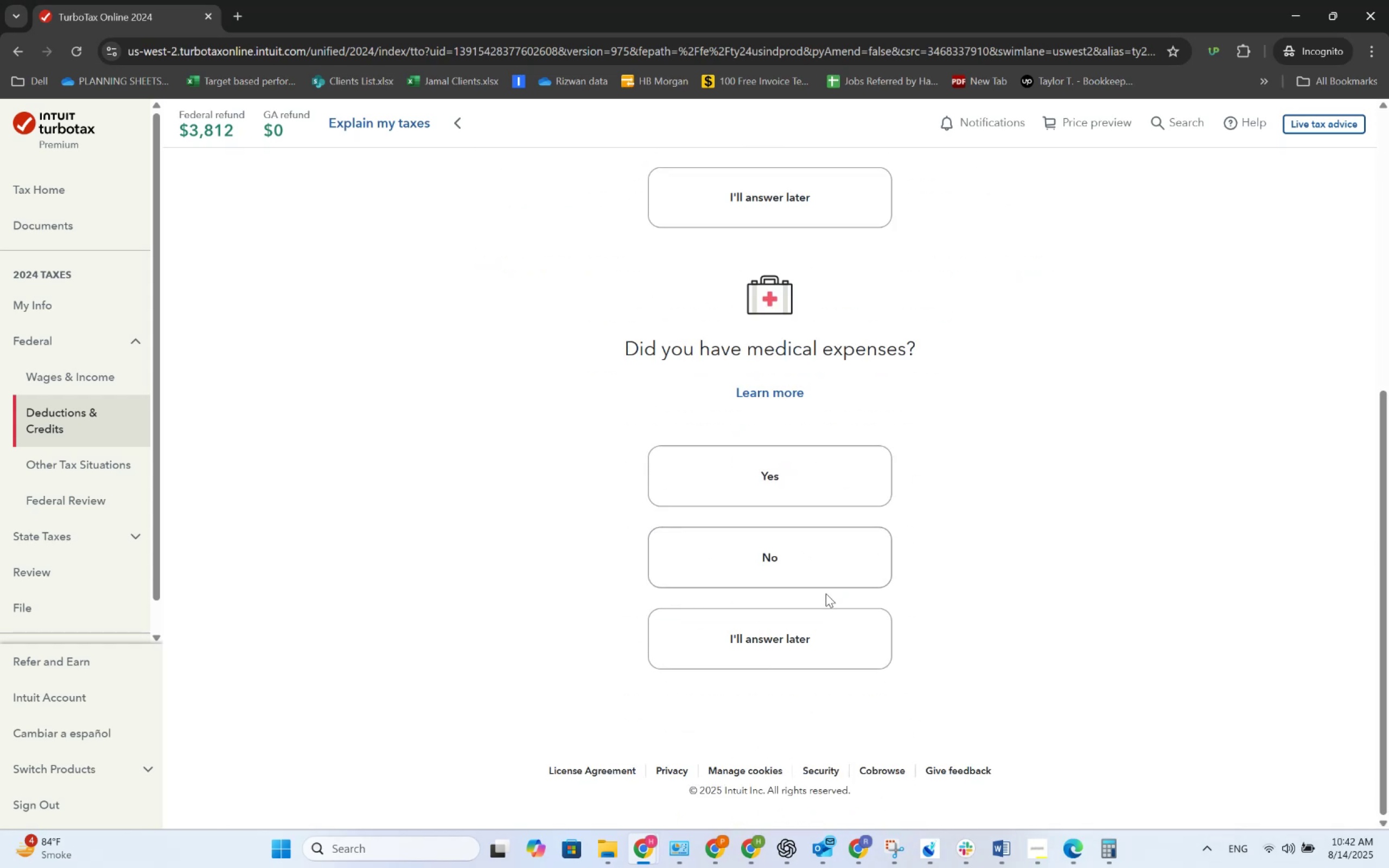 
left_click([818, 566])
 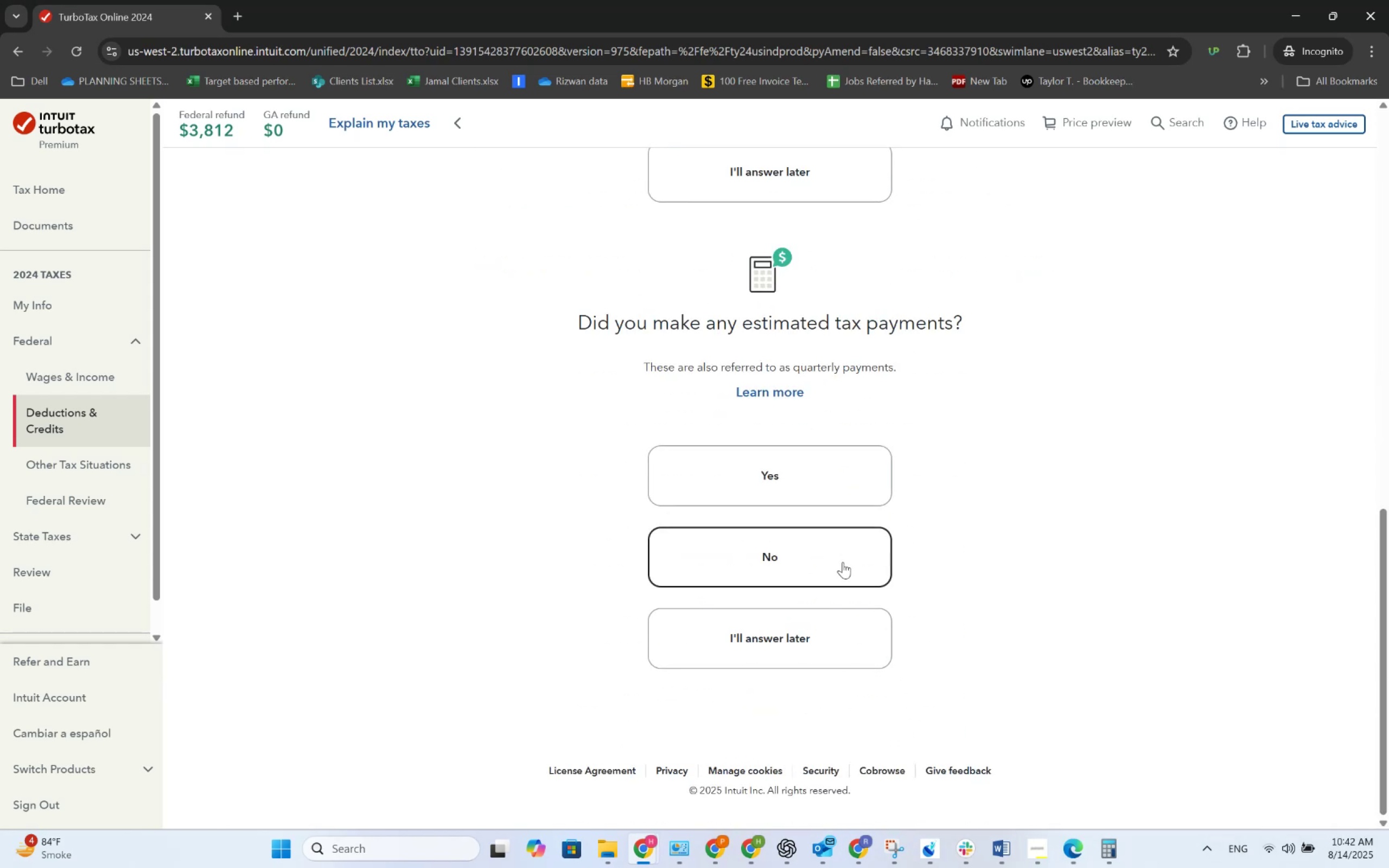 
left_click([841, 561])
 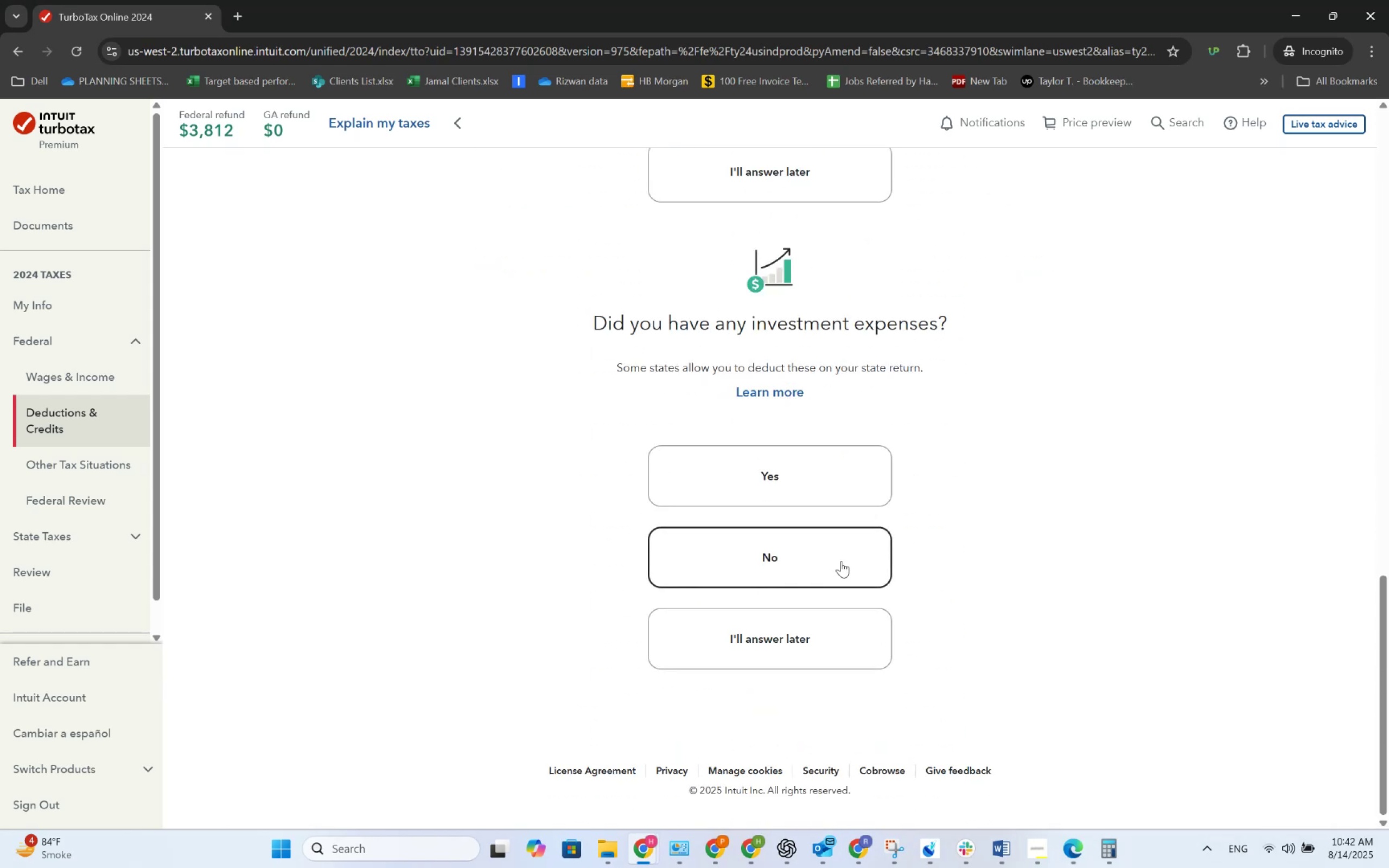 
left_click([841, 561])
 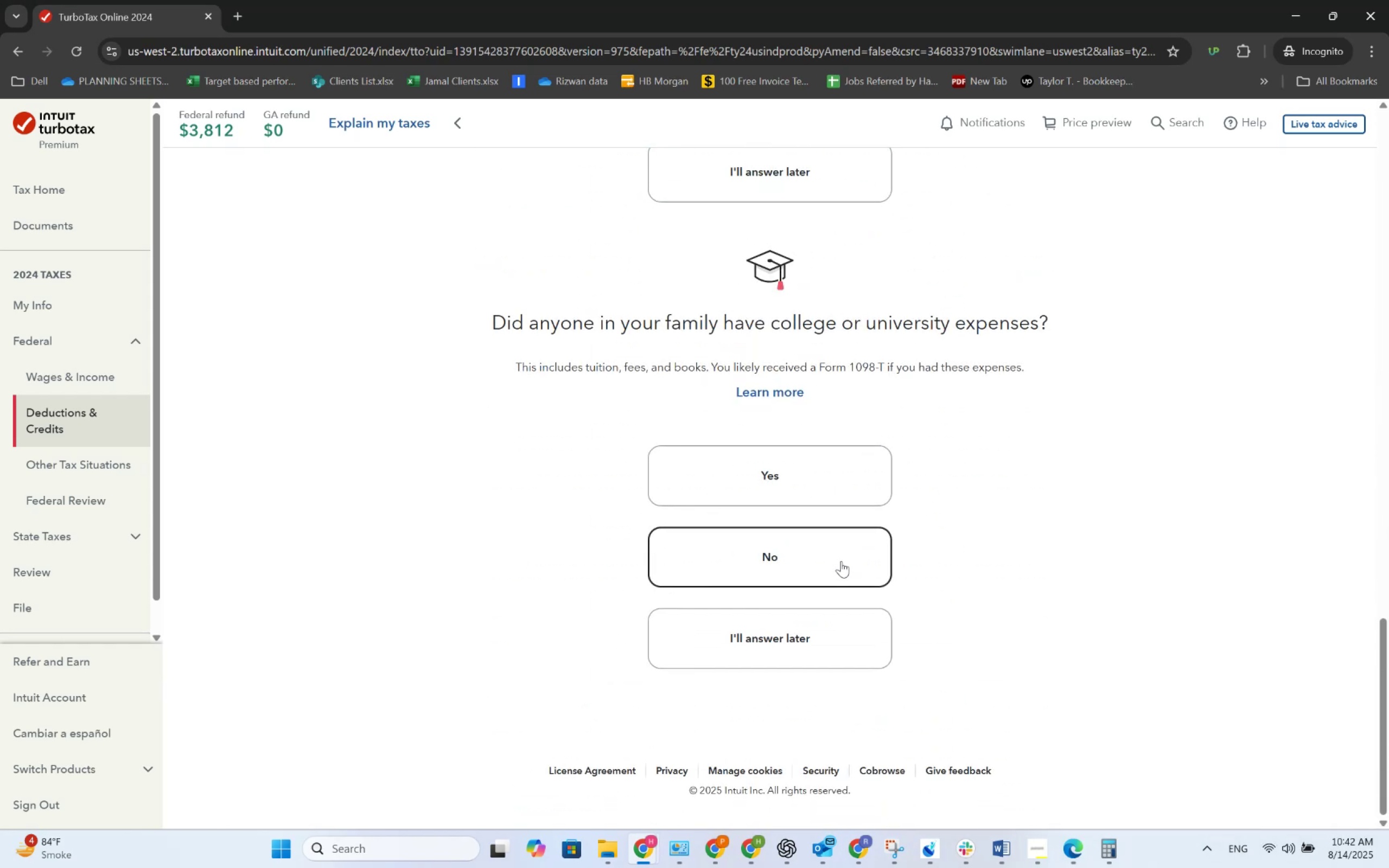 
left_click([841, 561])
 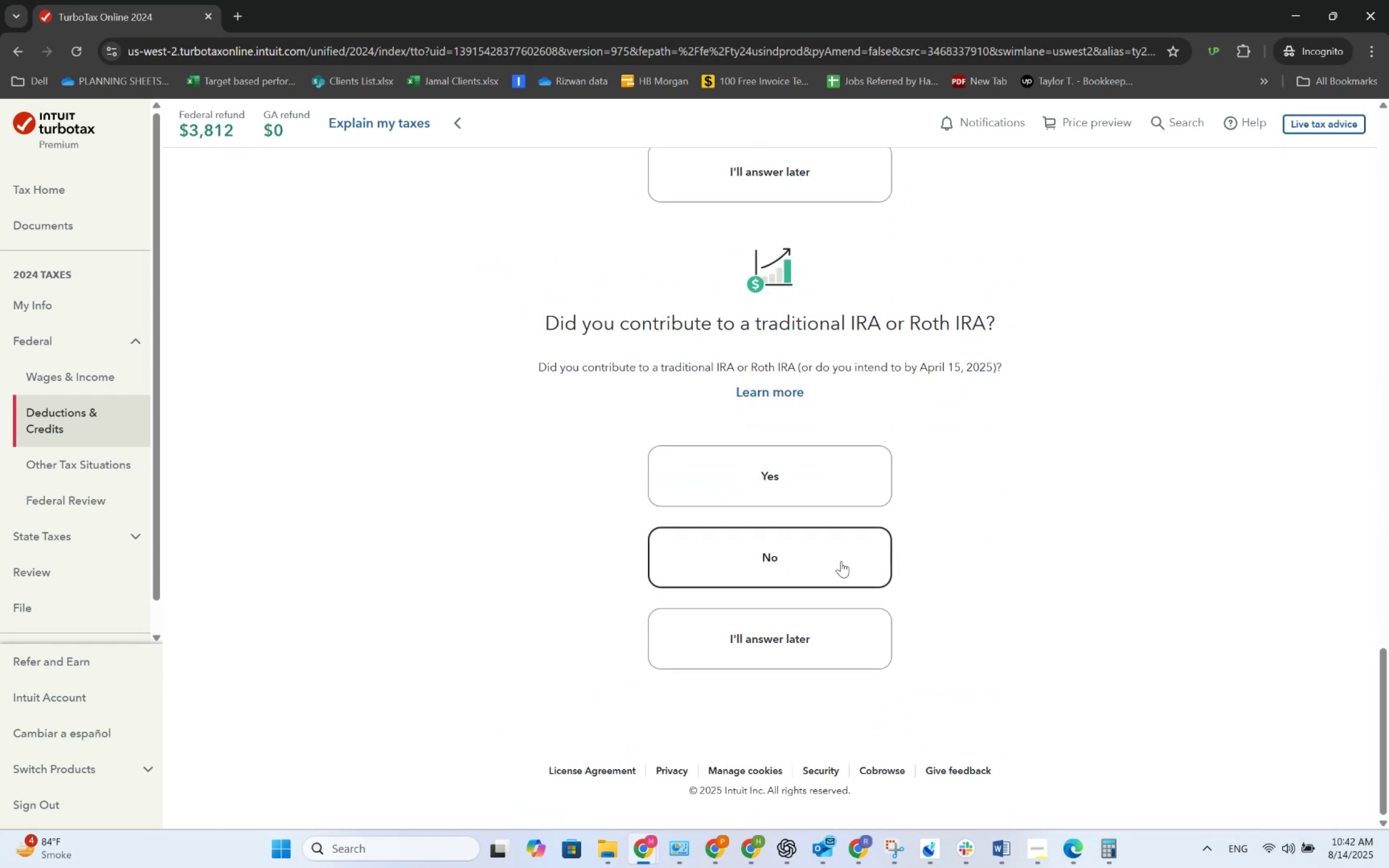 
left_click([841, 561])
 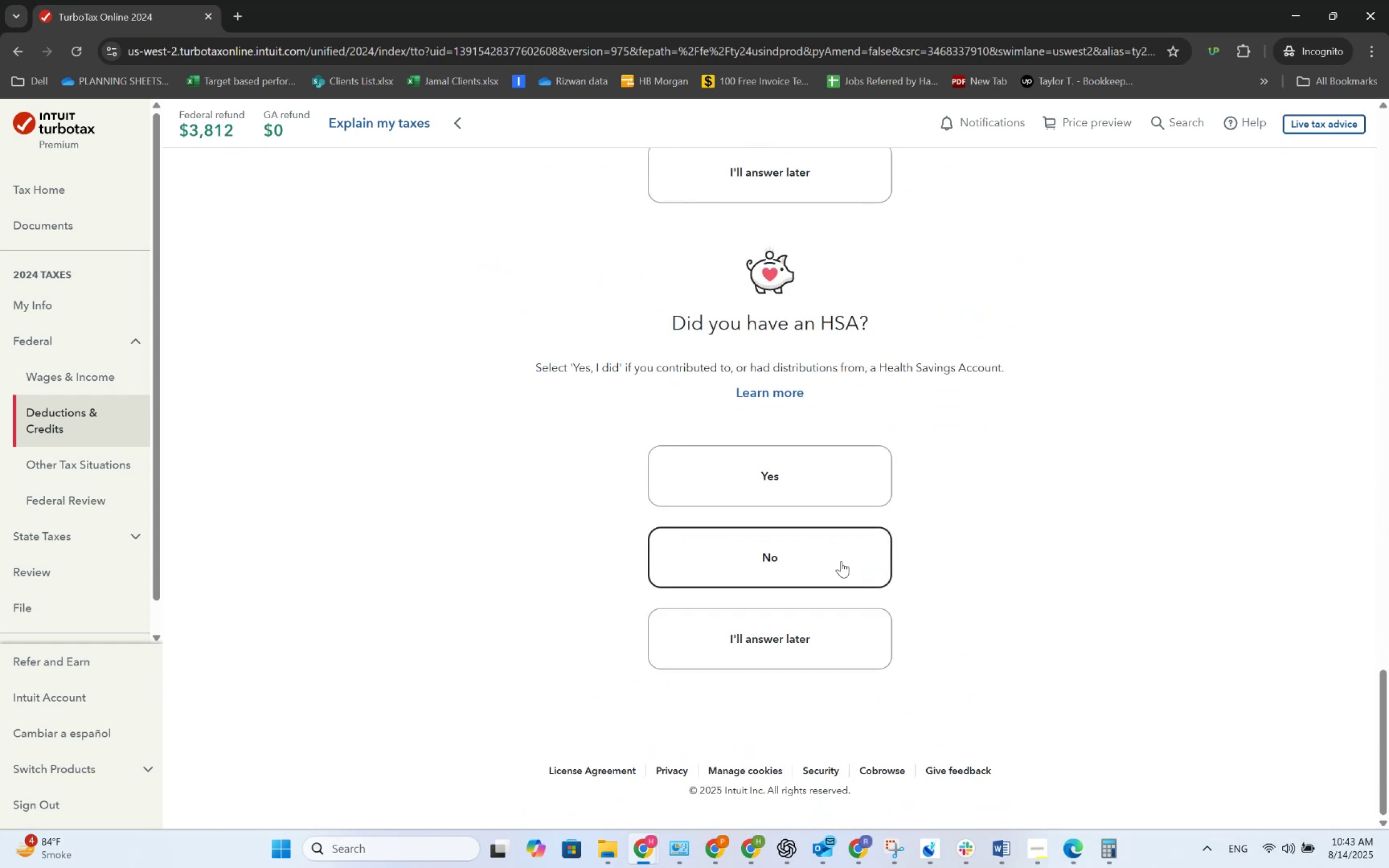 
left_click([841, 561])
 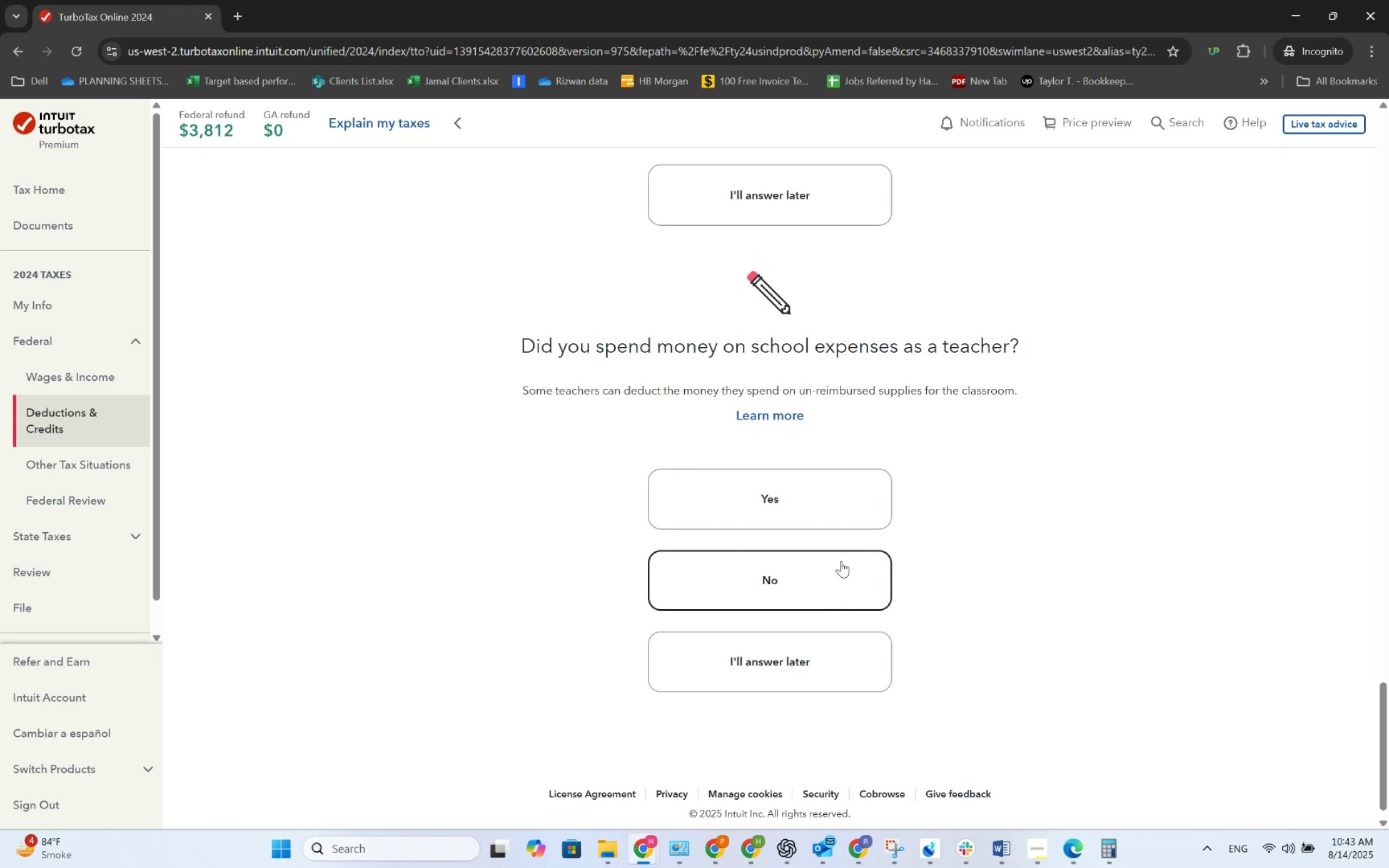 
left_click([841, 561])
 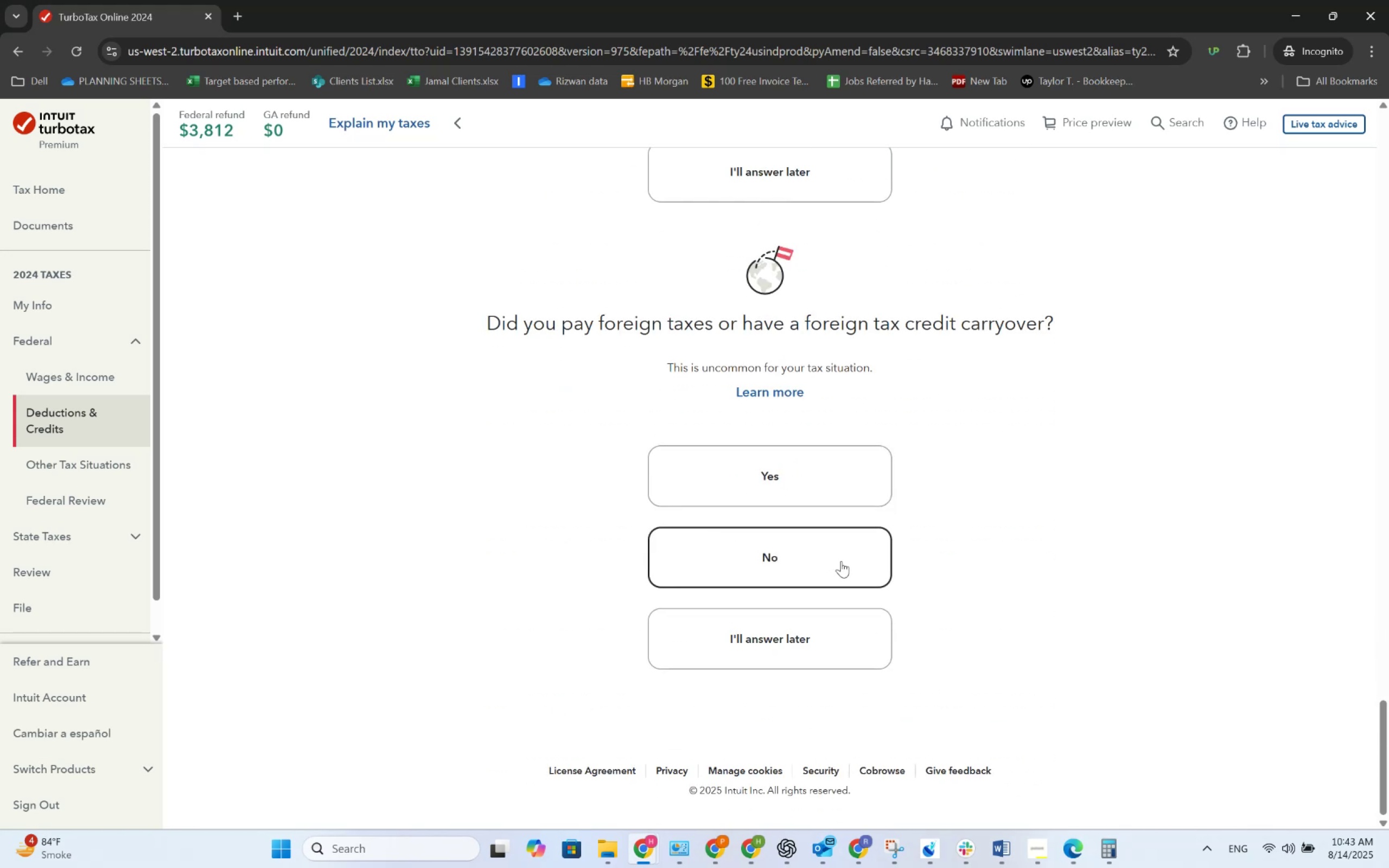 
left_click([841, 561])
 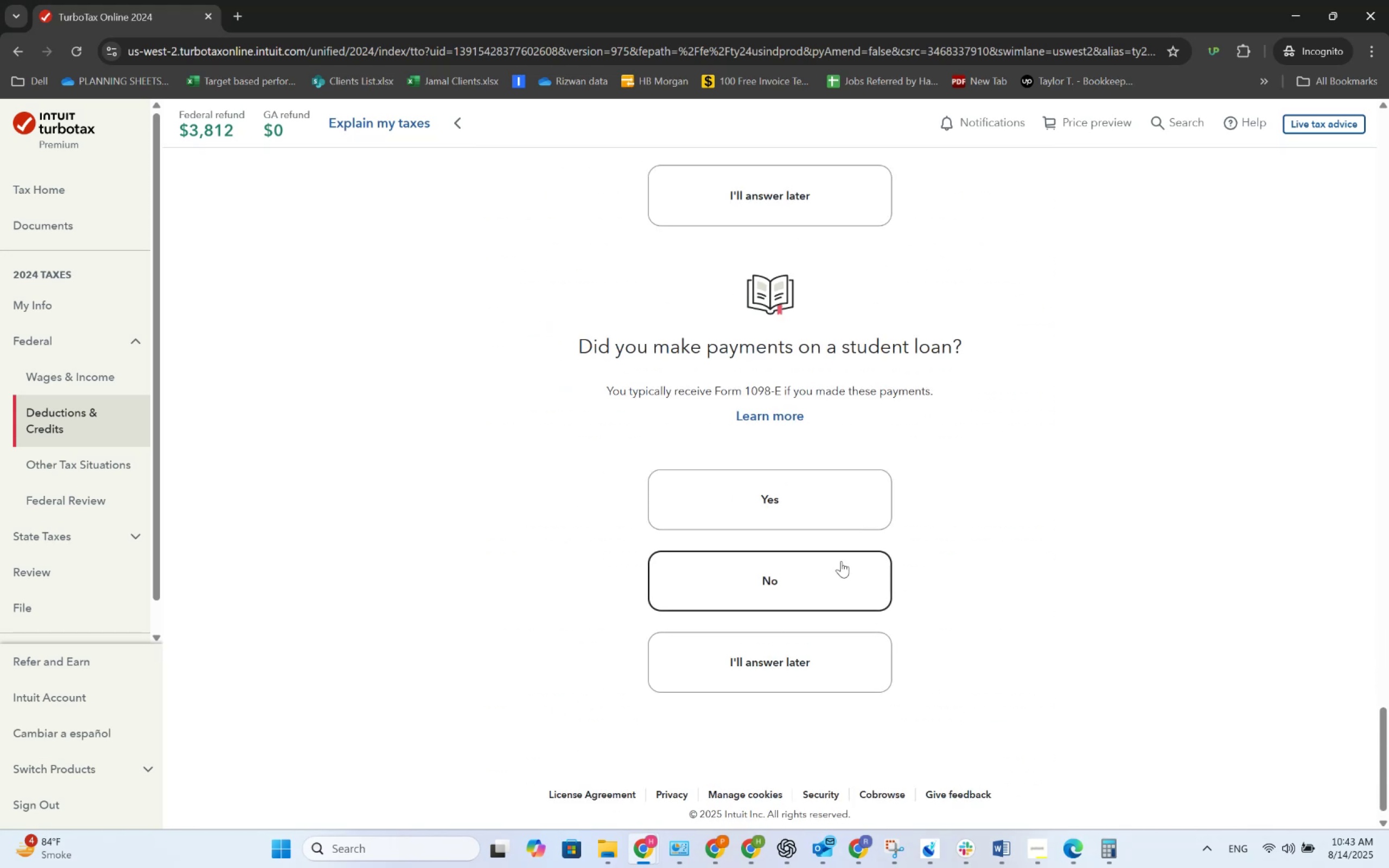 
left_click([841, 561])
 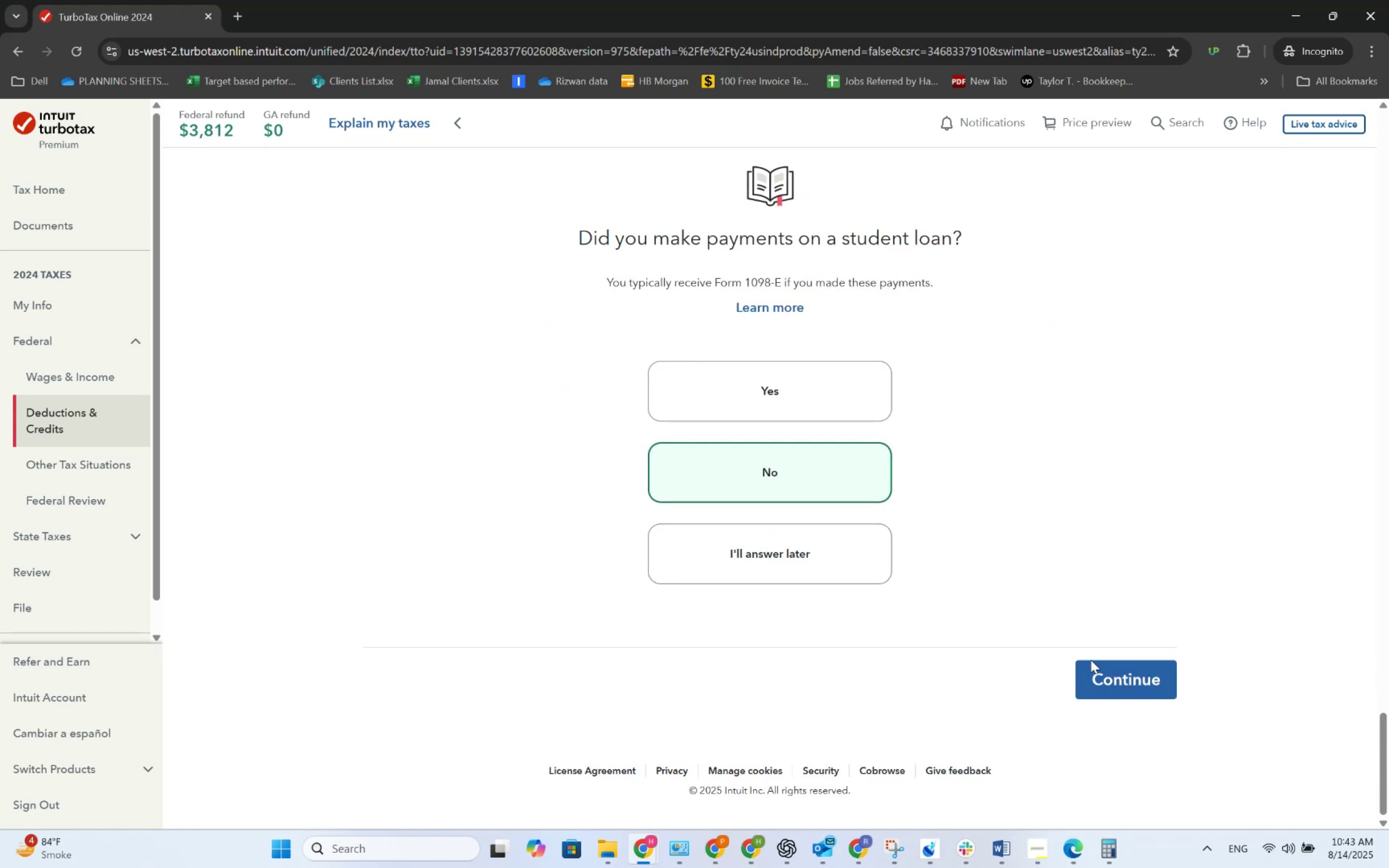 
left_click([1093, 662])
 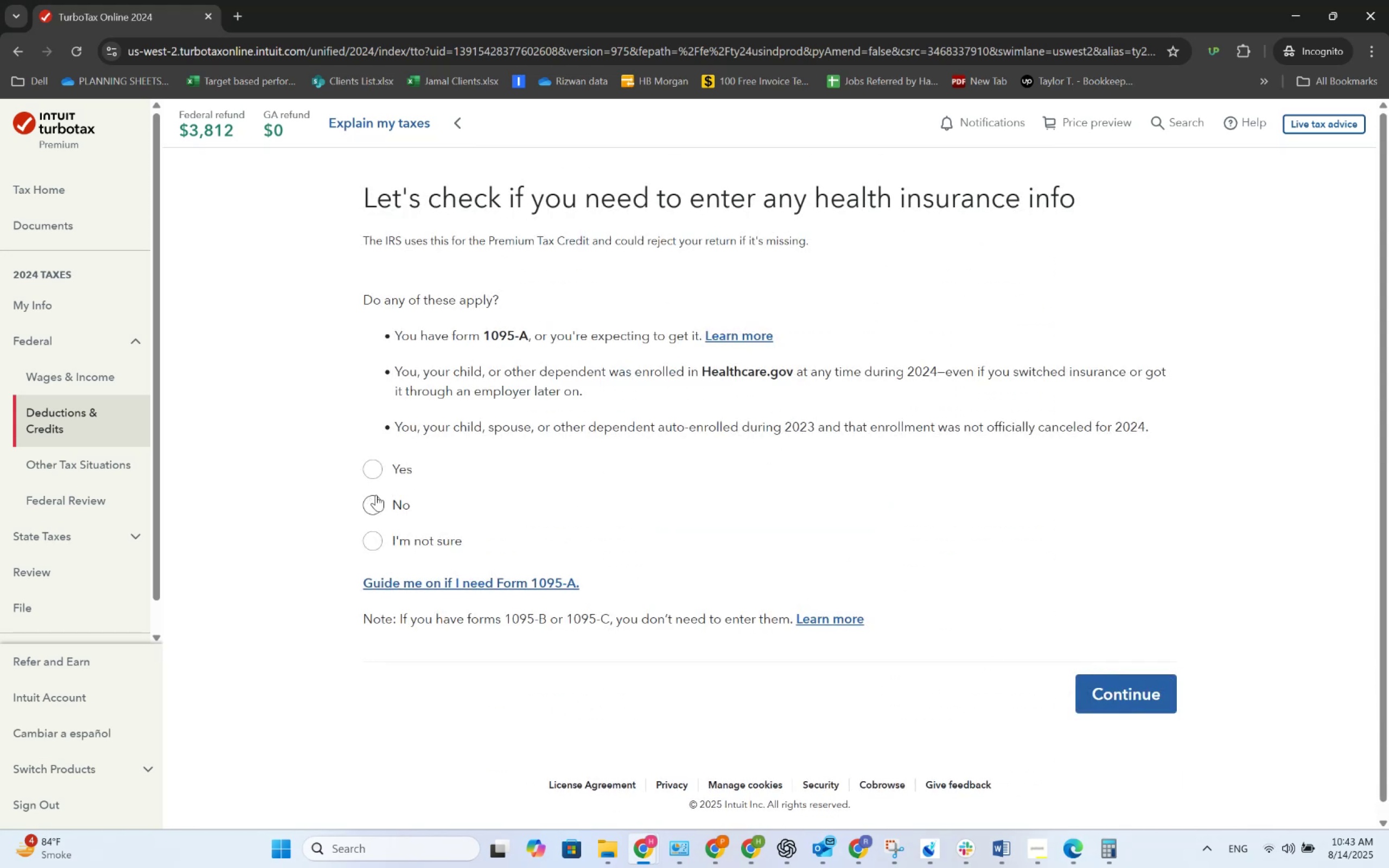 
left_click([376, 495])
 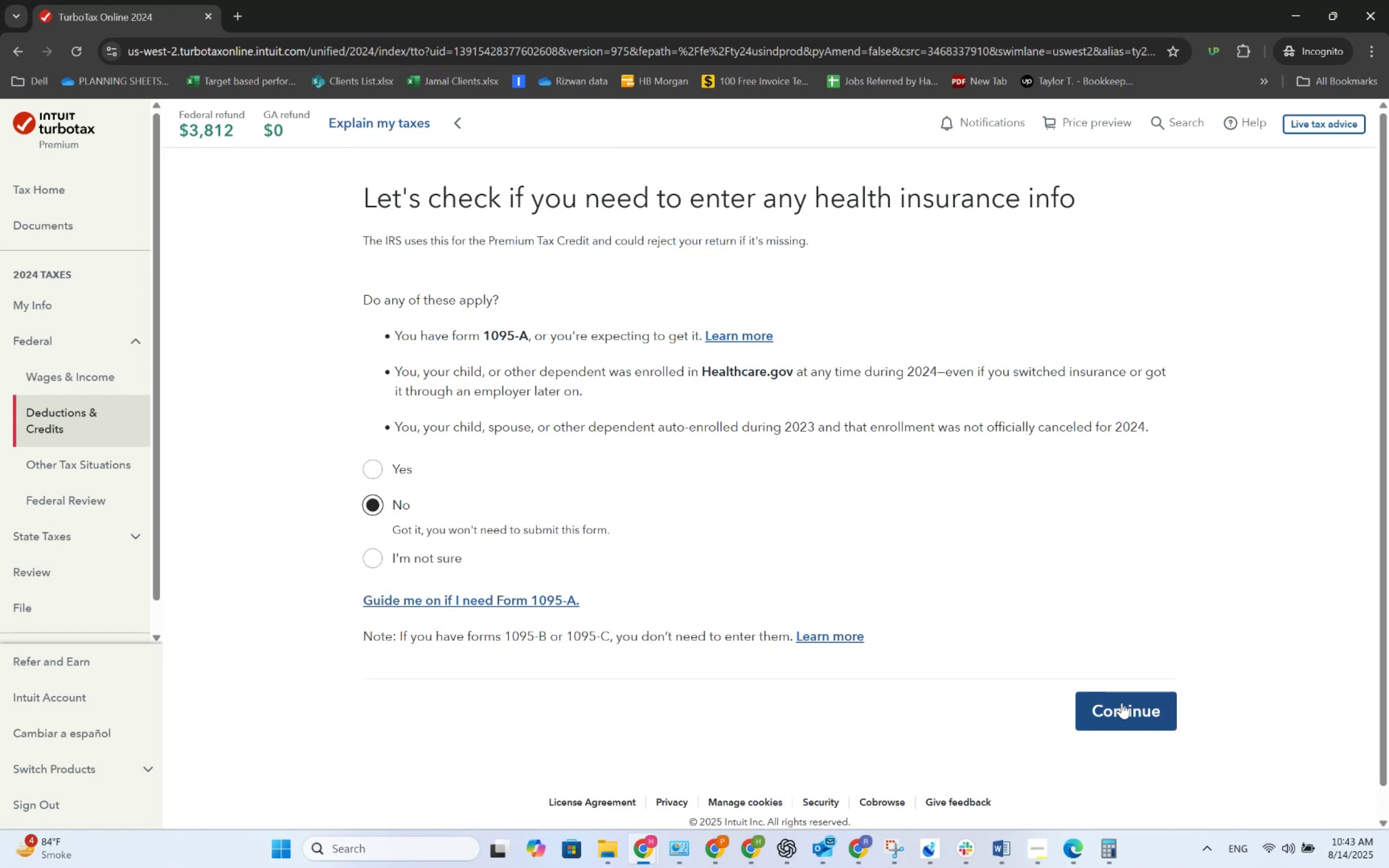 
wait(5.87)
 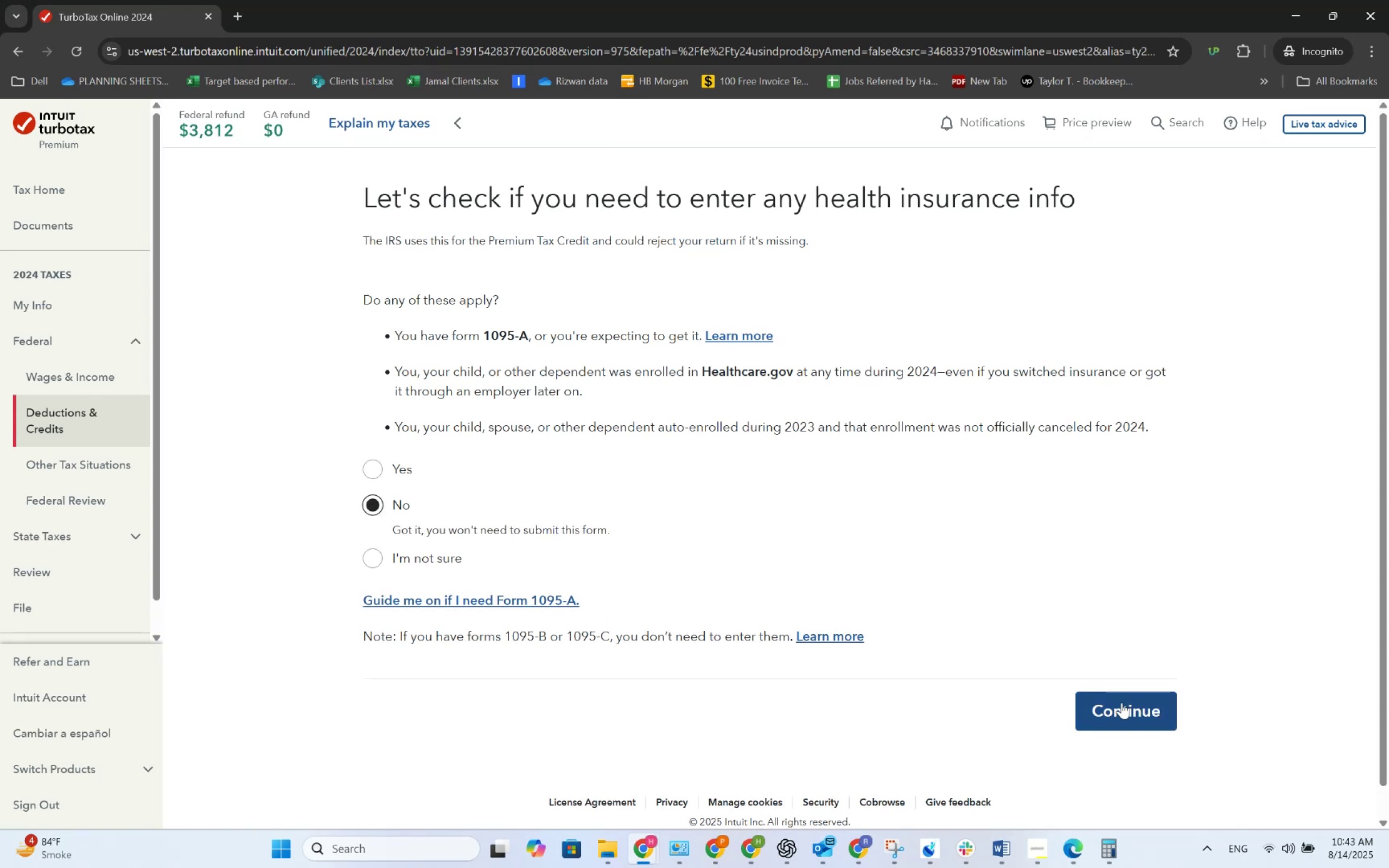 
key(Alt+AltLeft)
 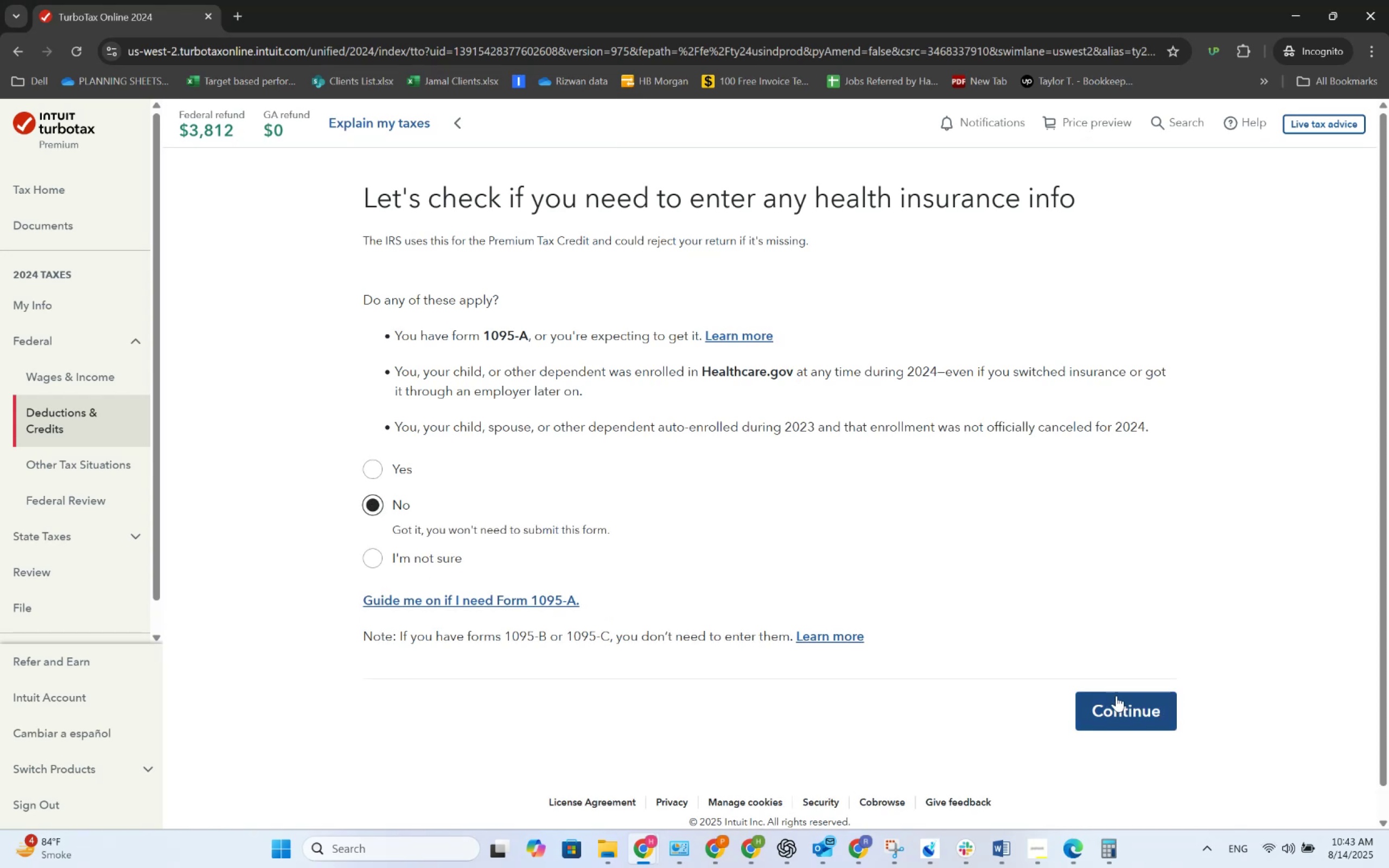 
key(Alt+Tab)
 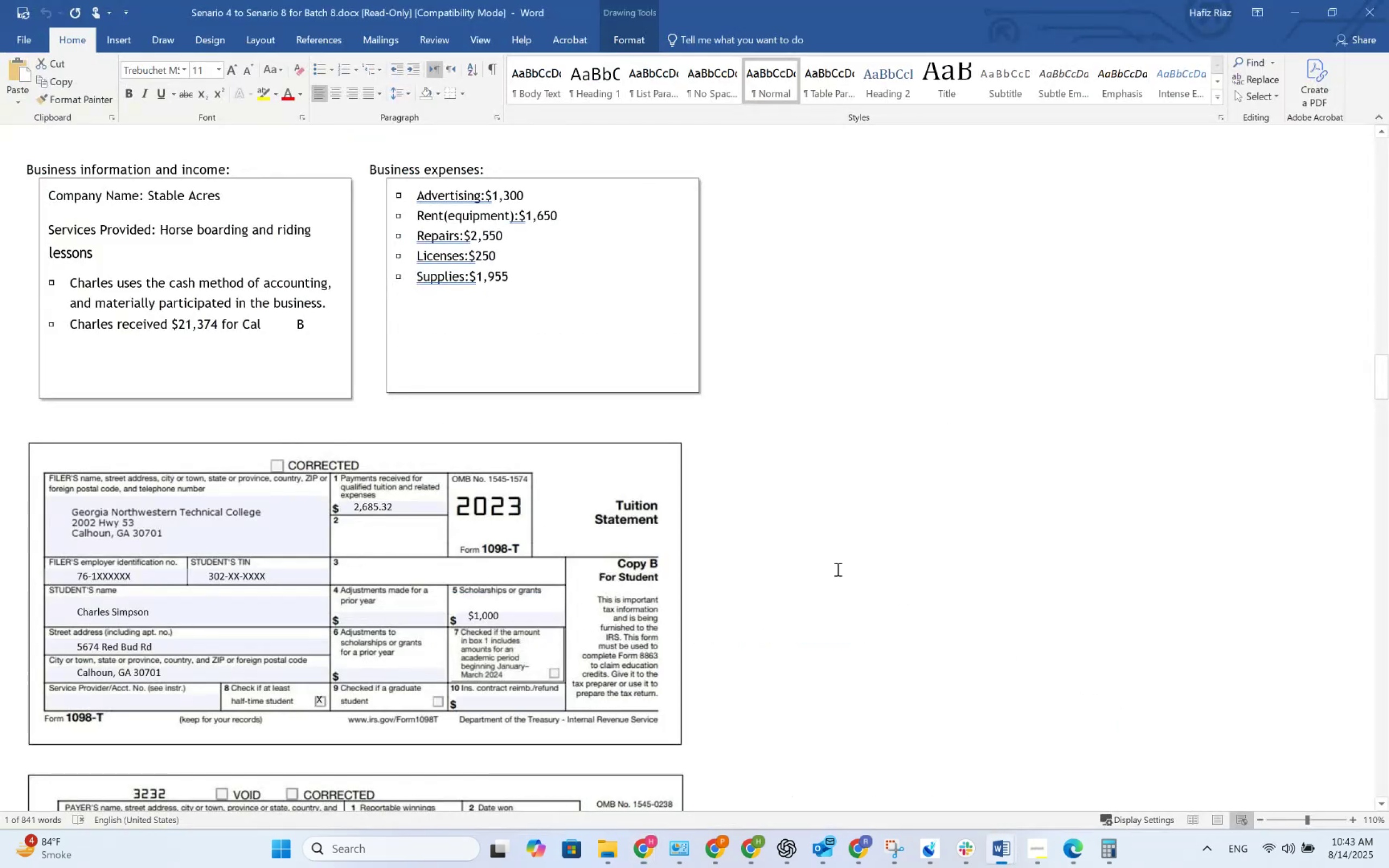 
scroll: coordinate [709, 529], scroll_direction: down, amount: 21.0
 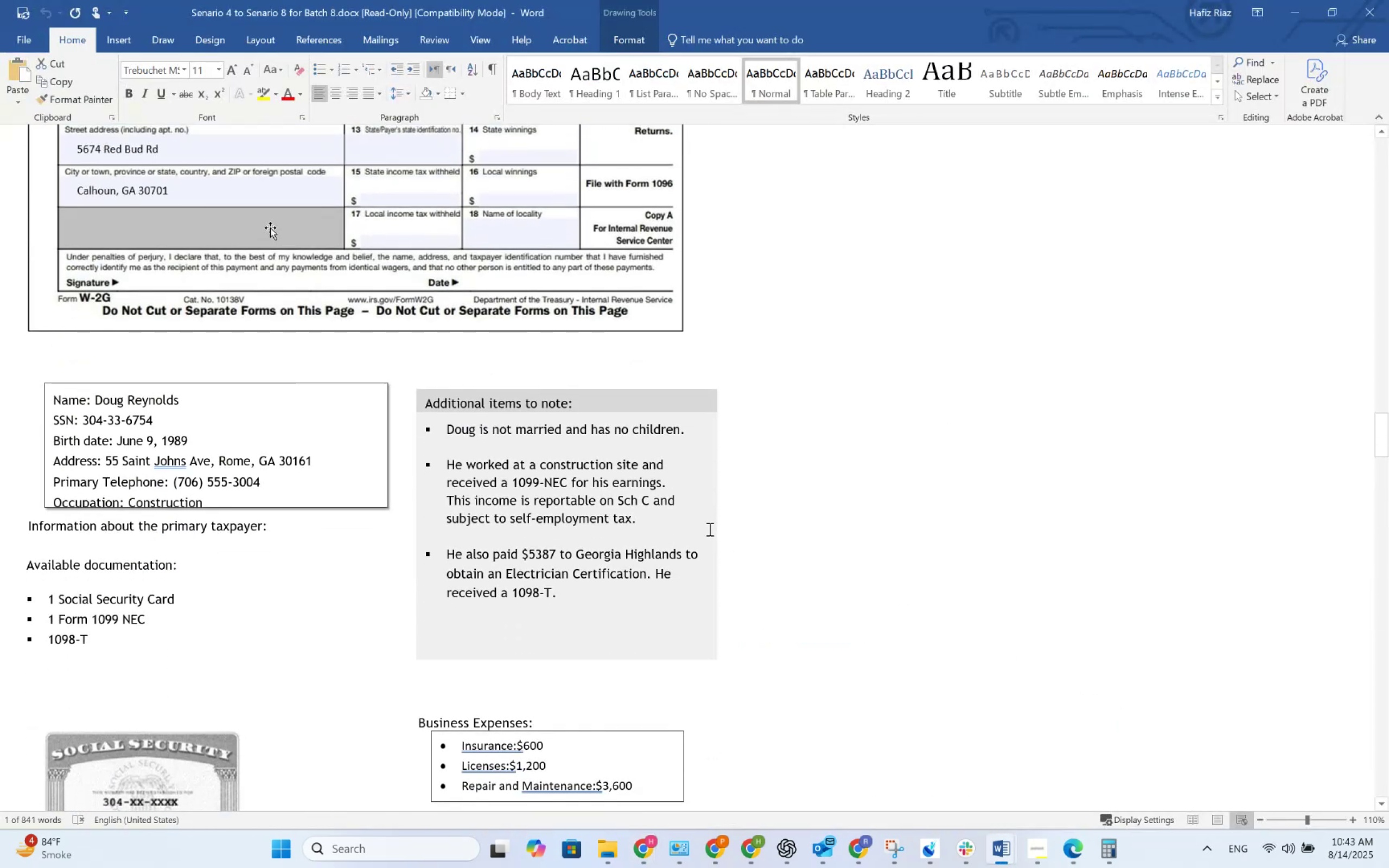 
scroll: coordinate [709, 529], scroll_direction: up, amount: 12.0
 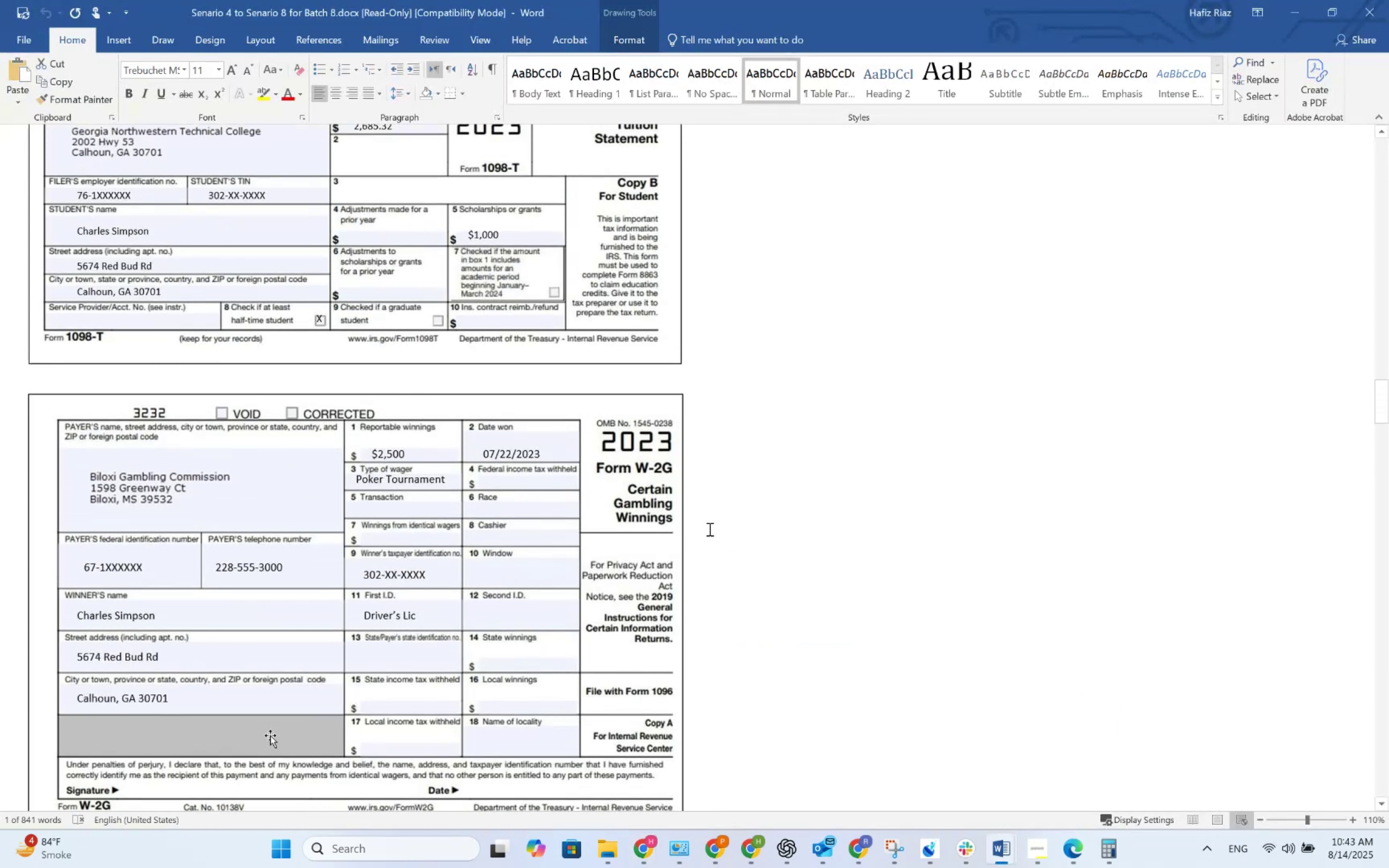 
key(Alt+Tab)
 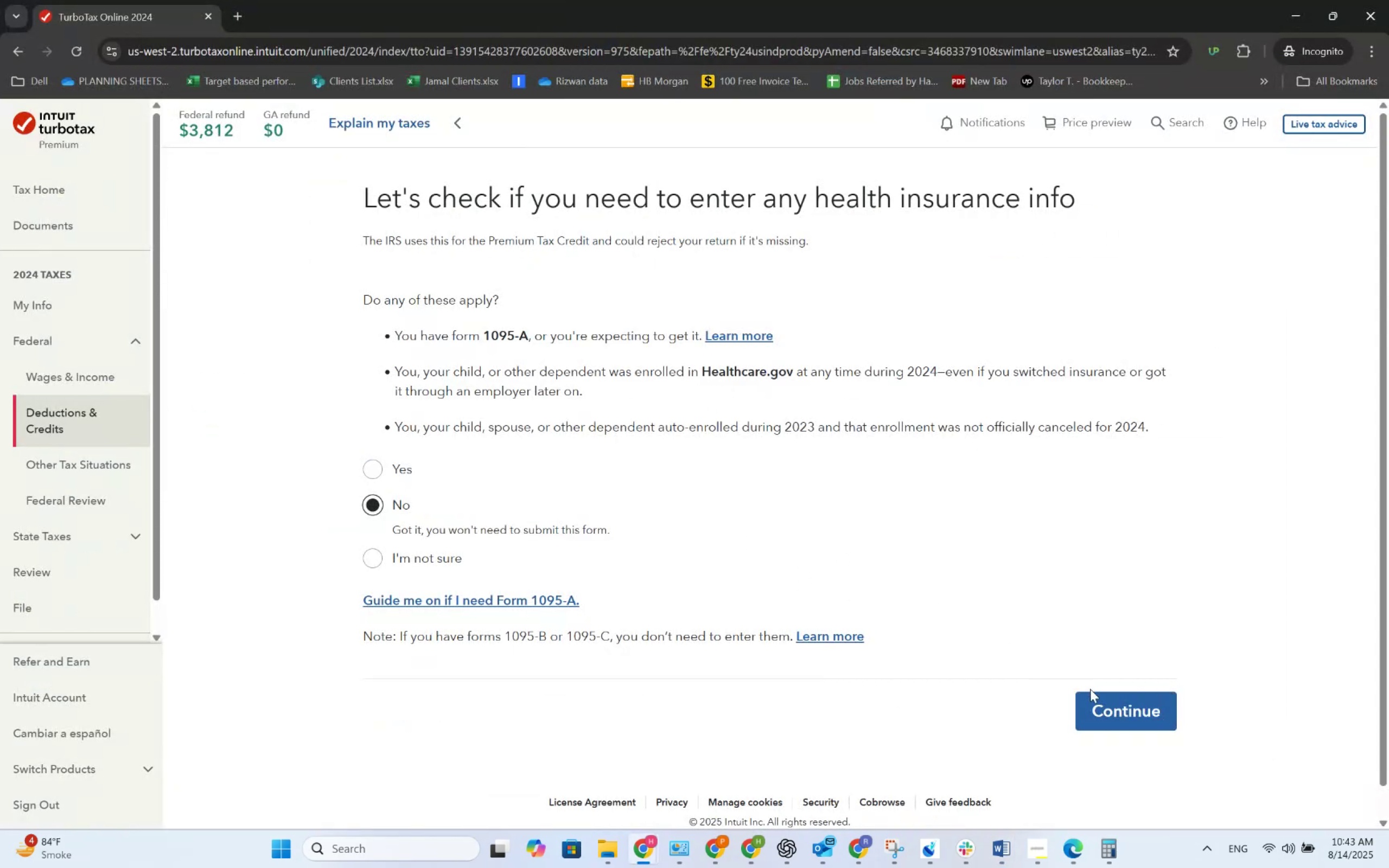 
double_click([1091, 699])
 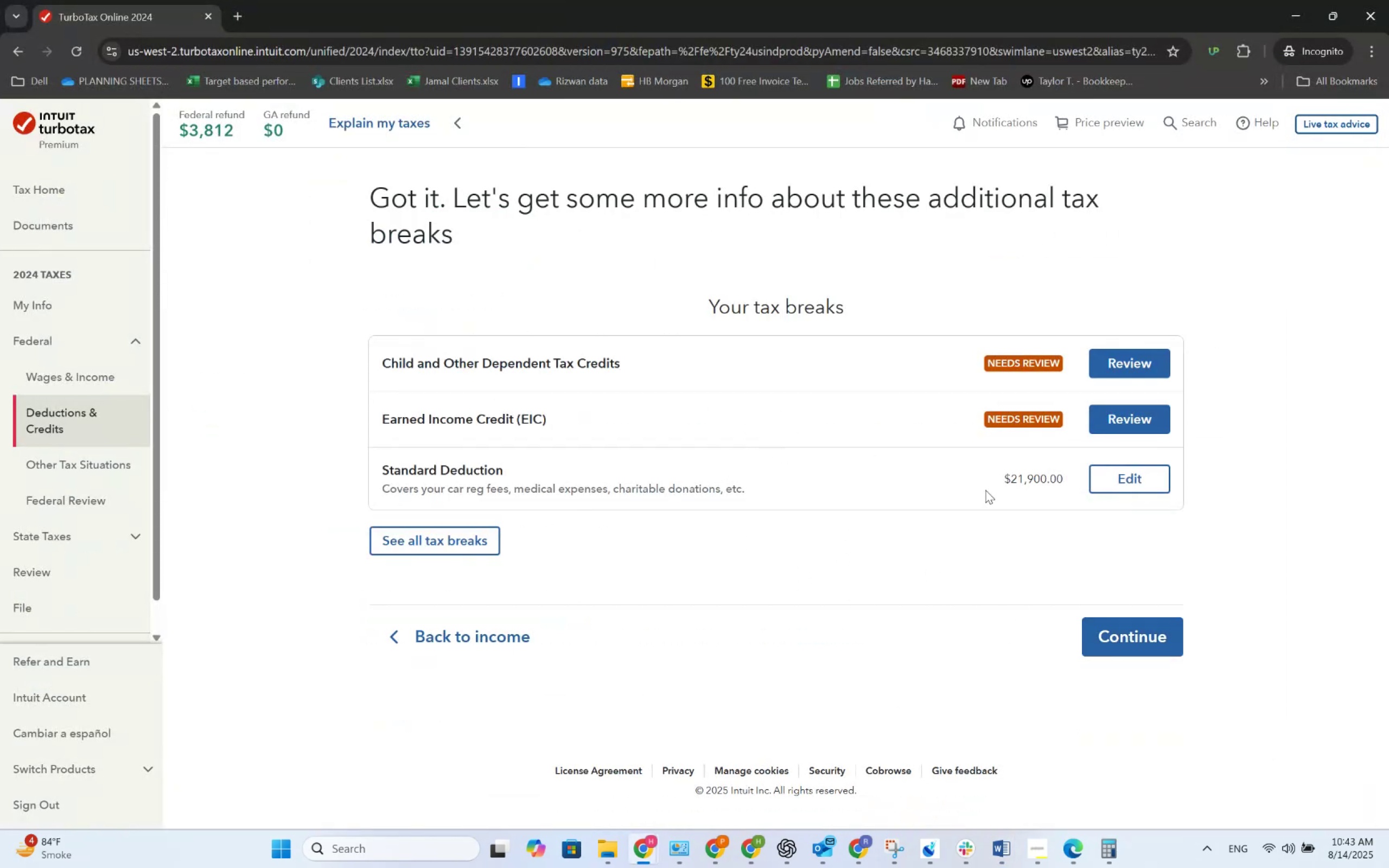 
left_click([1116, 371])
 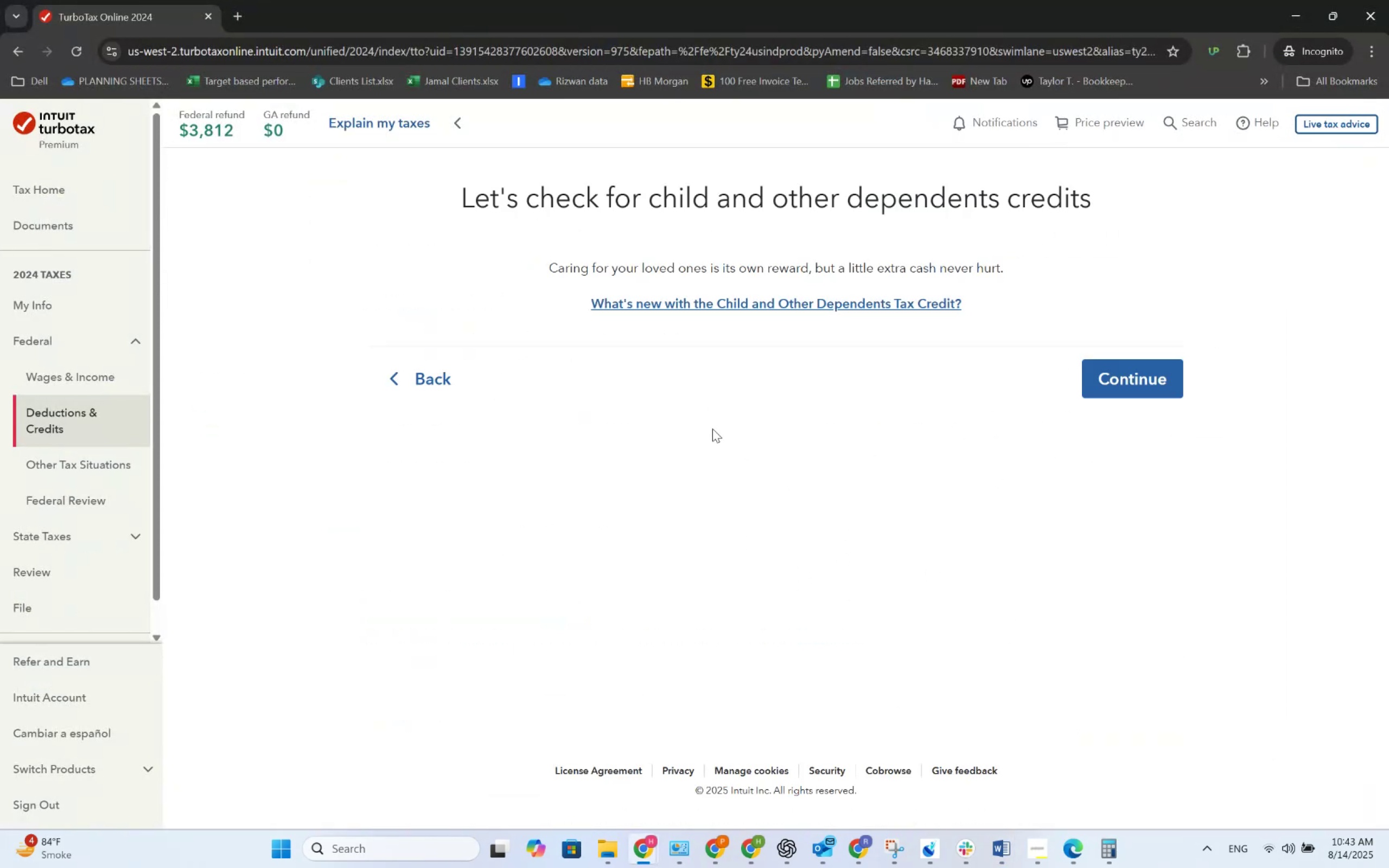 
left_click([1120, 368])
 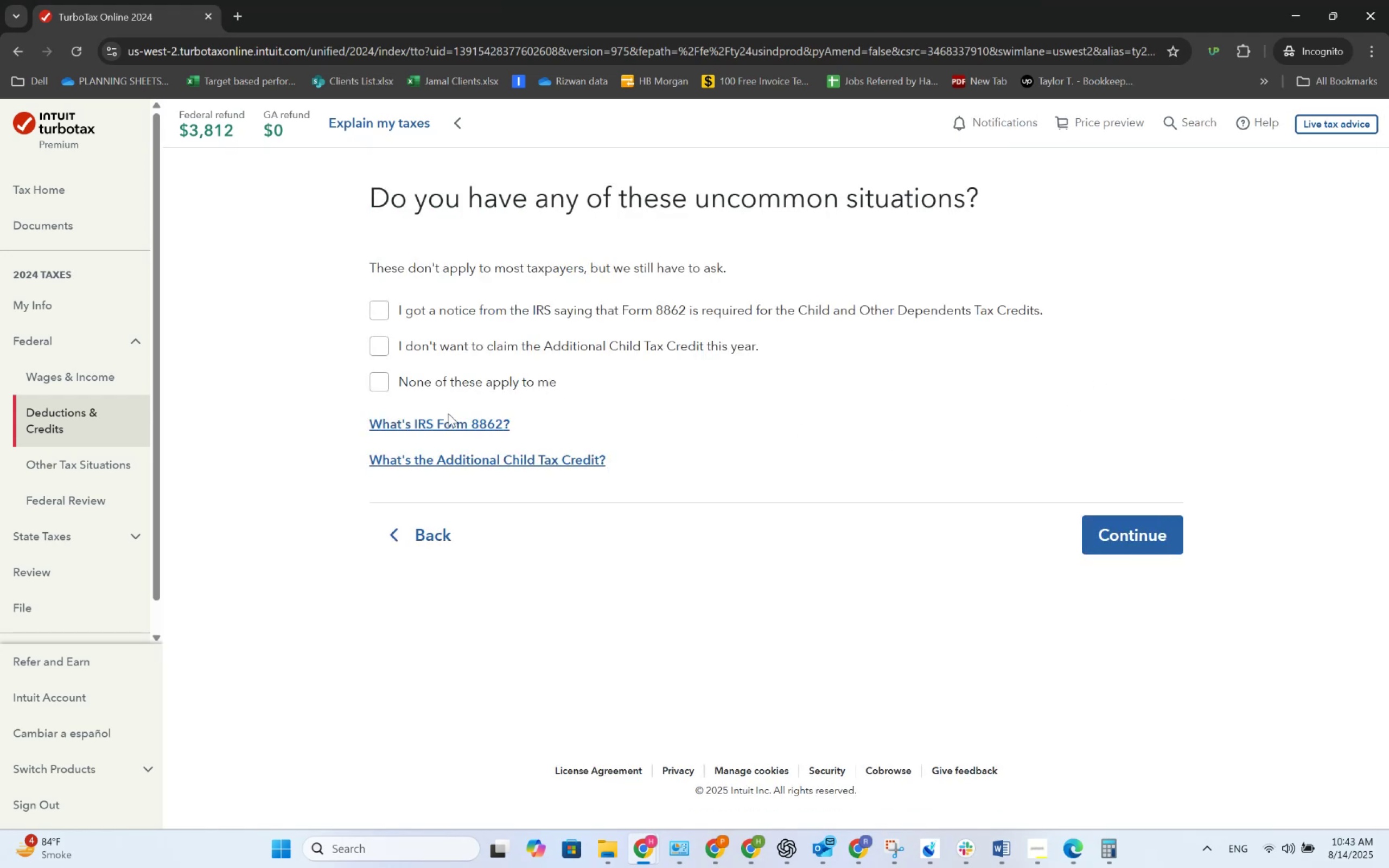 
left_click([443, 384])
 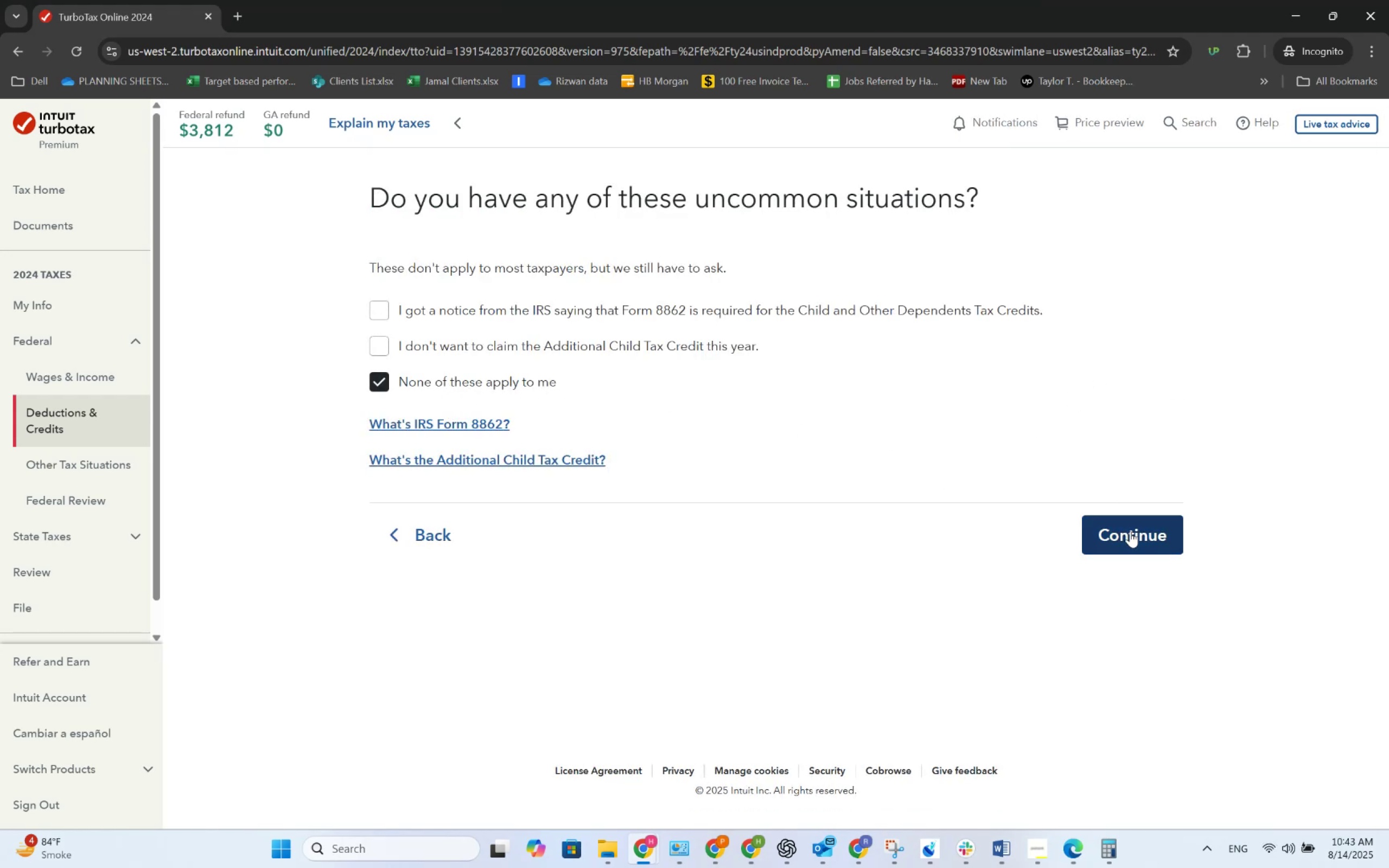 
left_click([1130, 531])
 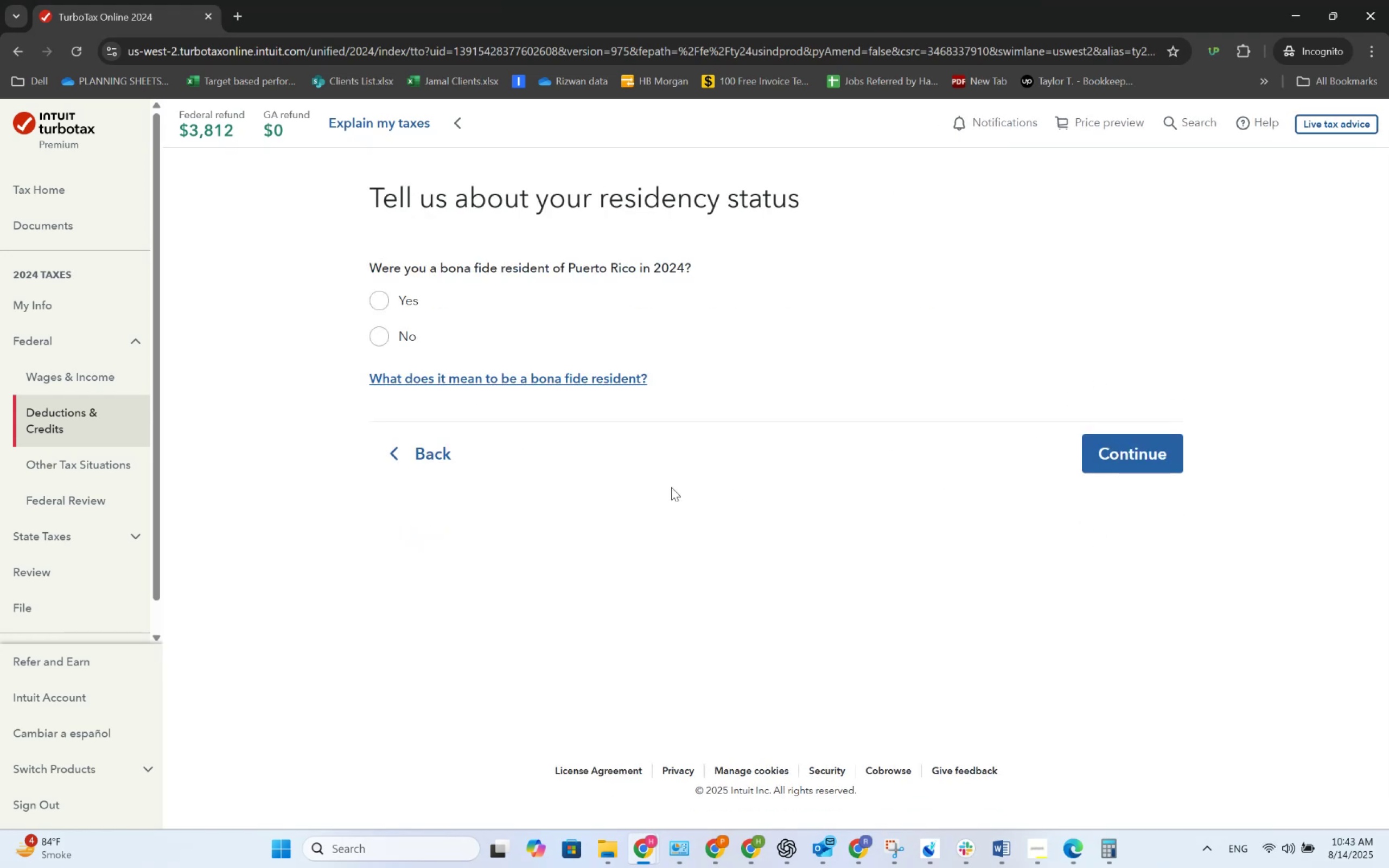 
left_click([403, 466])
 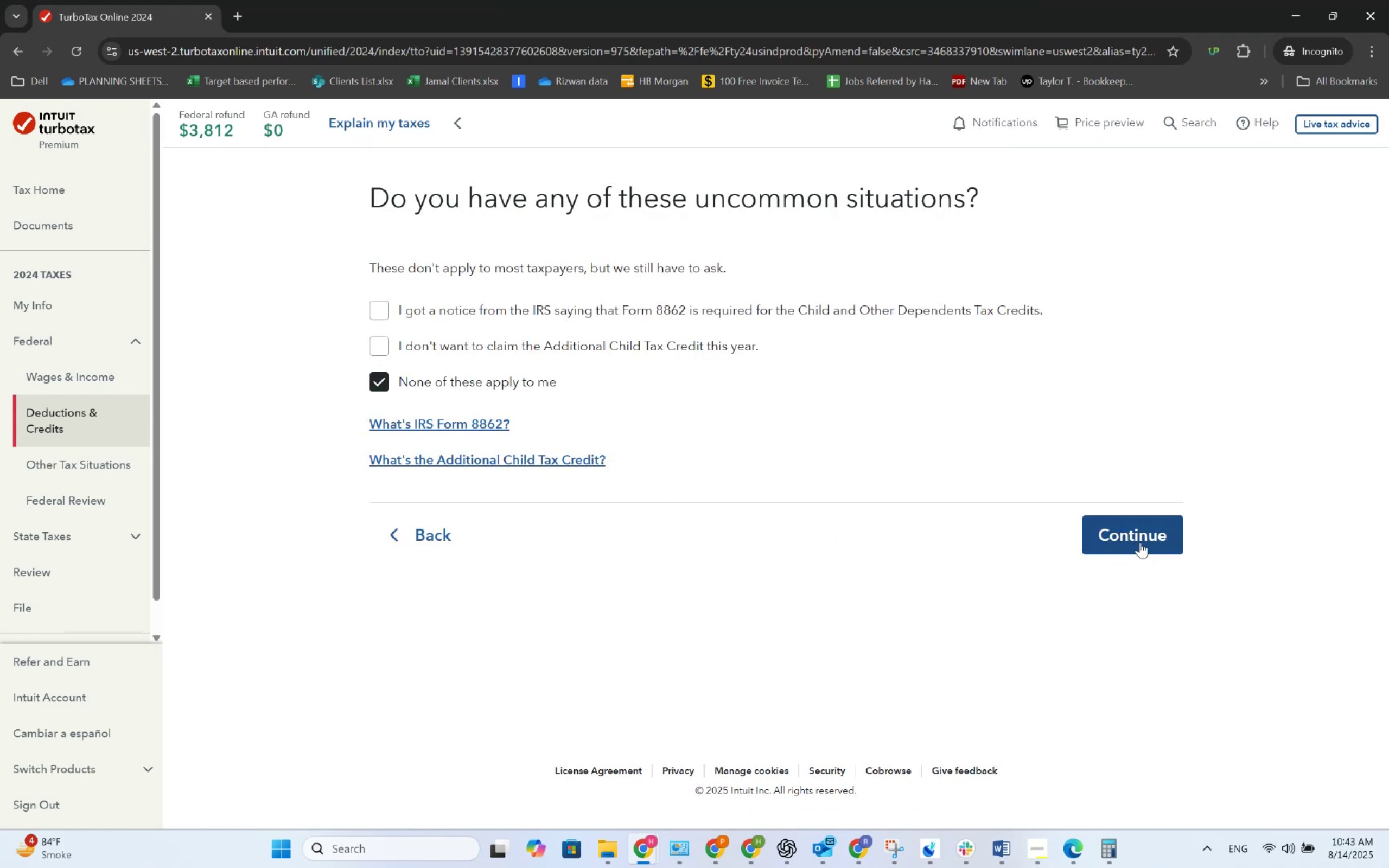 
left_click([1140, 525])
 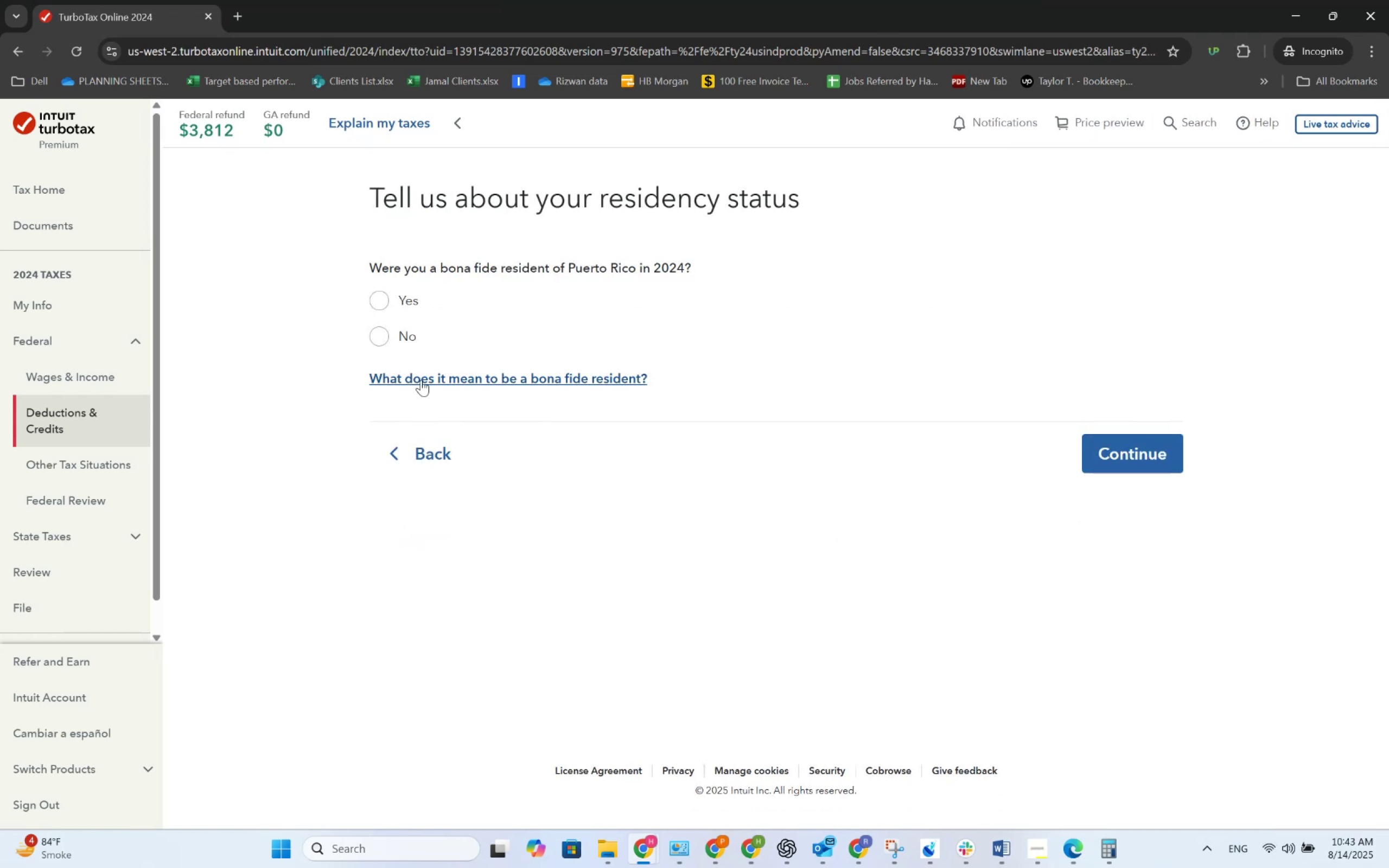 
left_click([396, 342])
 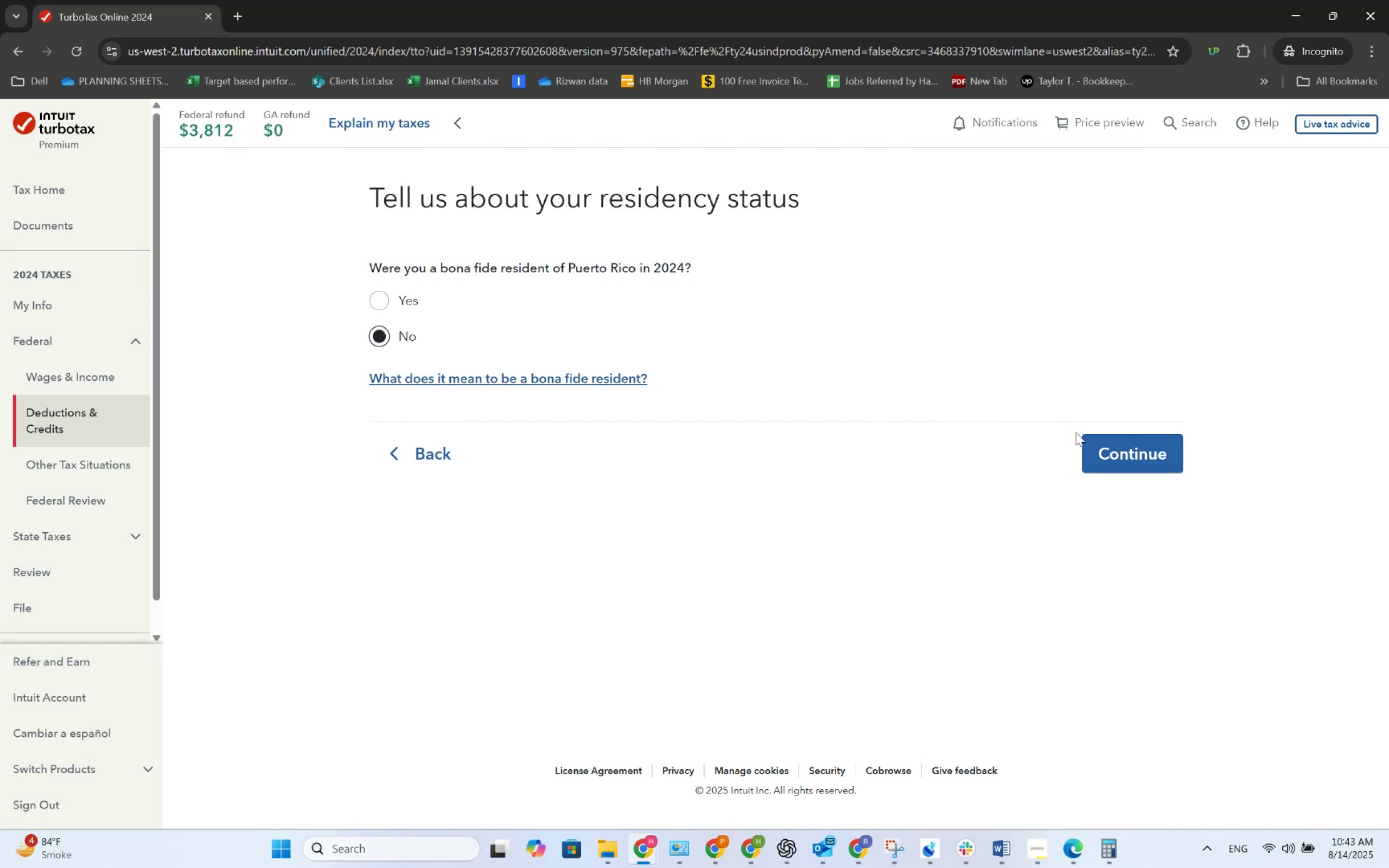 
left_click([1084, 436])
 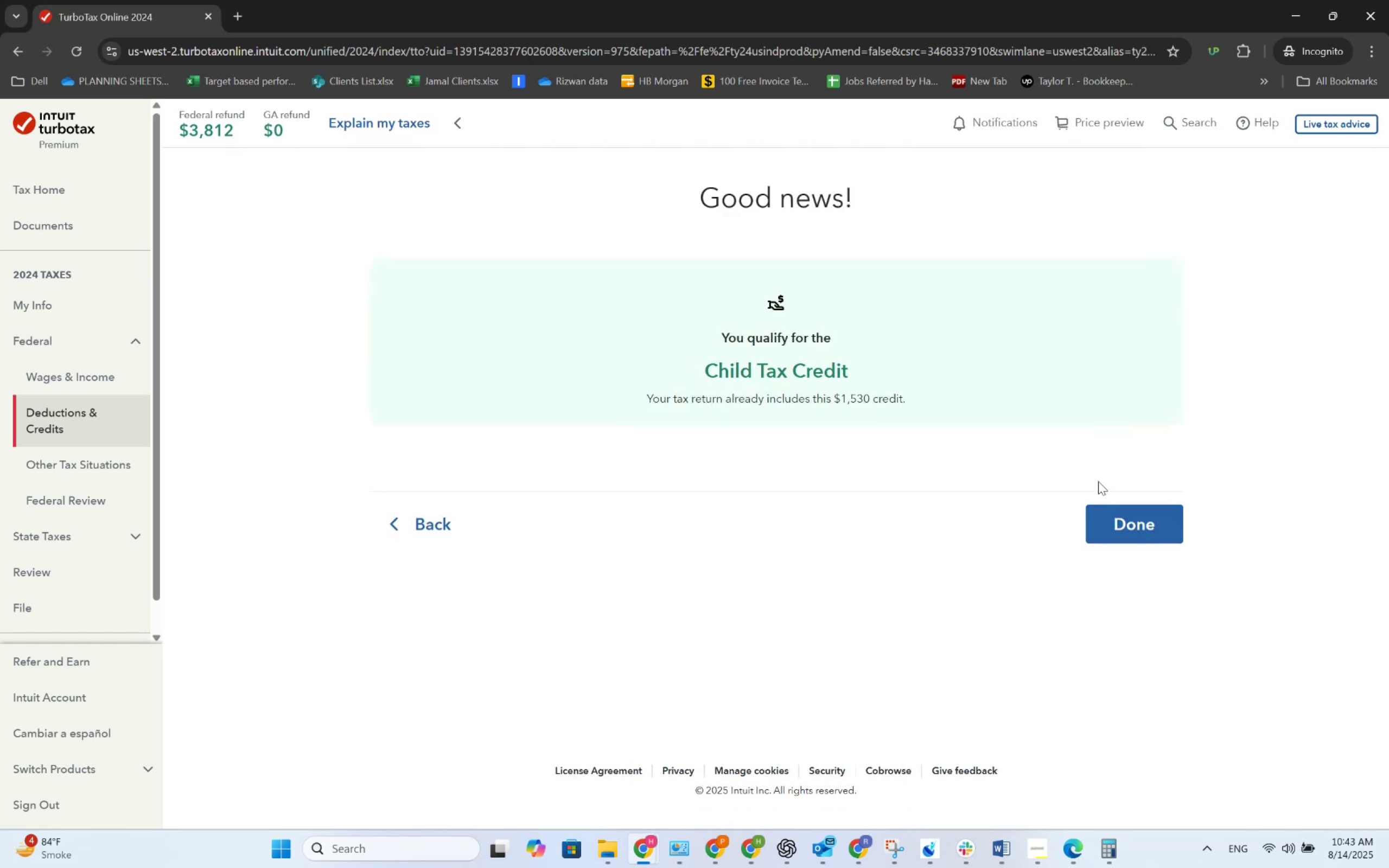 
left_click([1100, 516])
 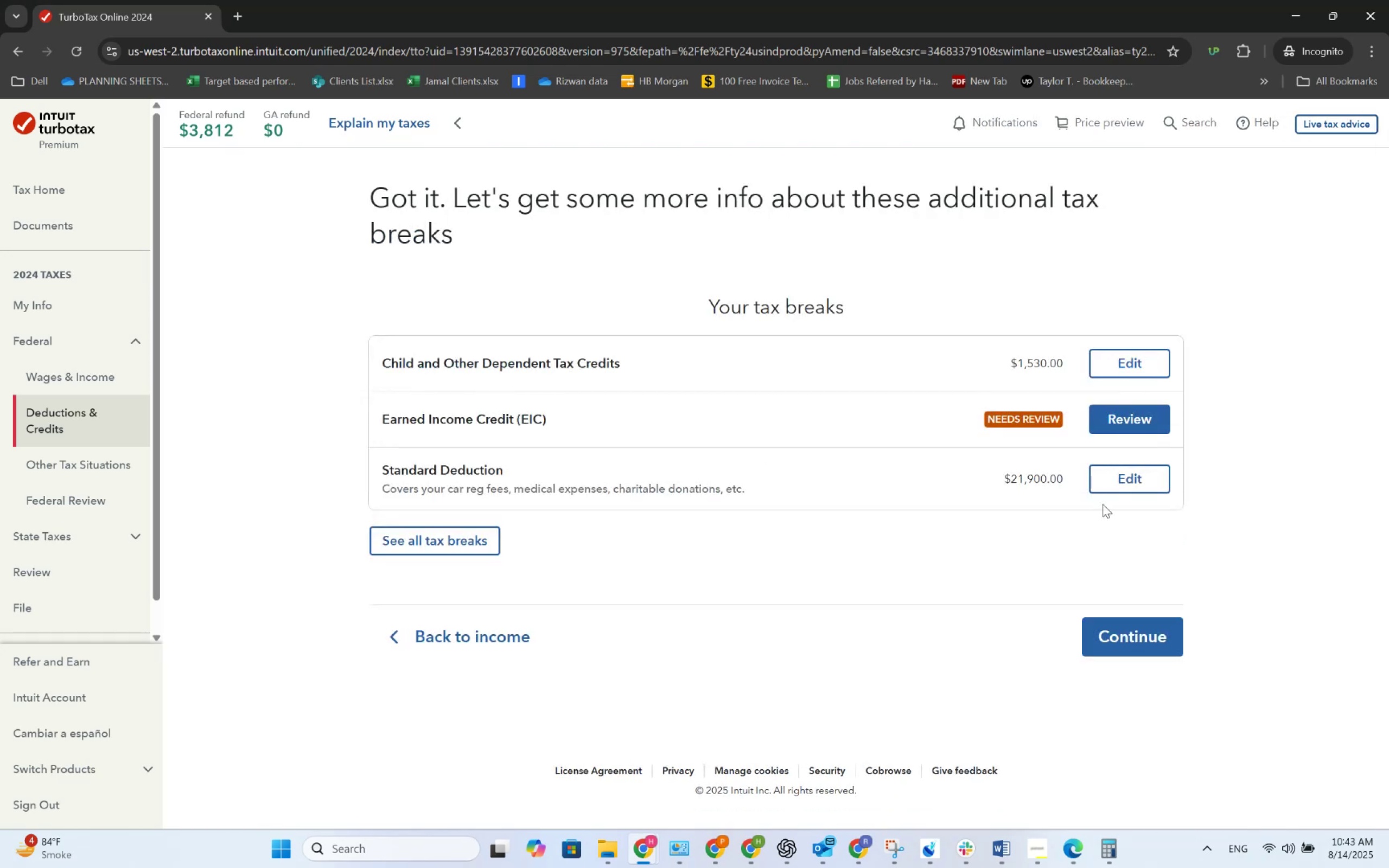 
left_click([1127, 424])
 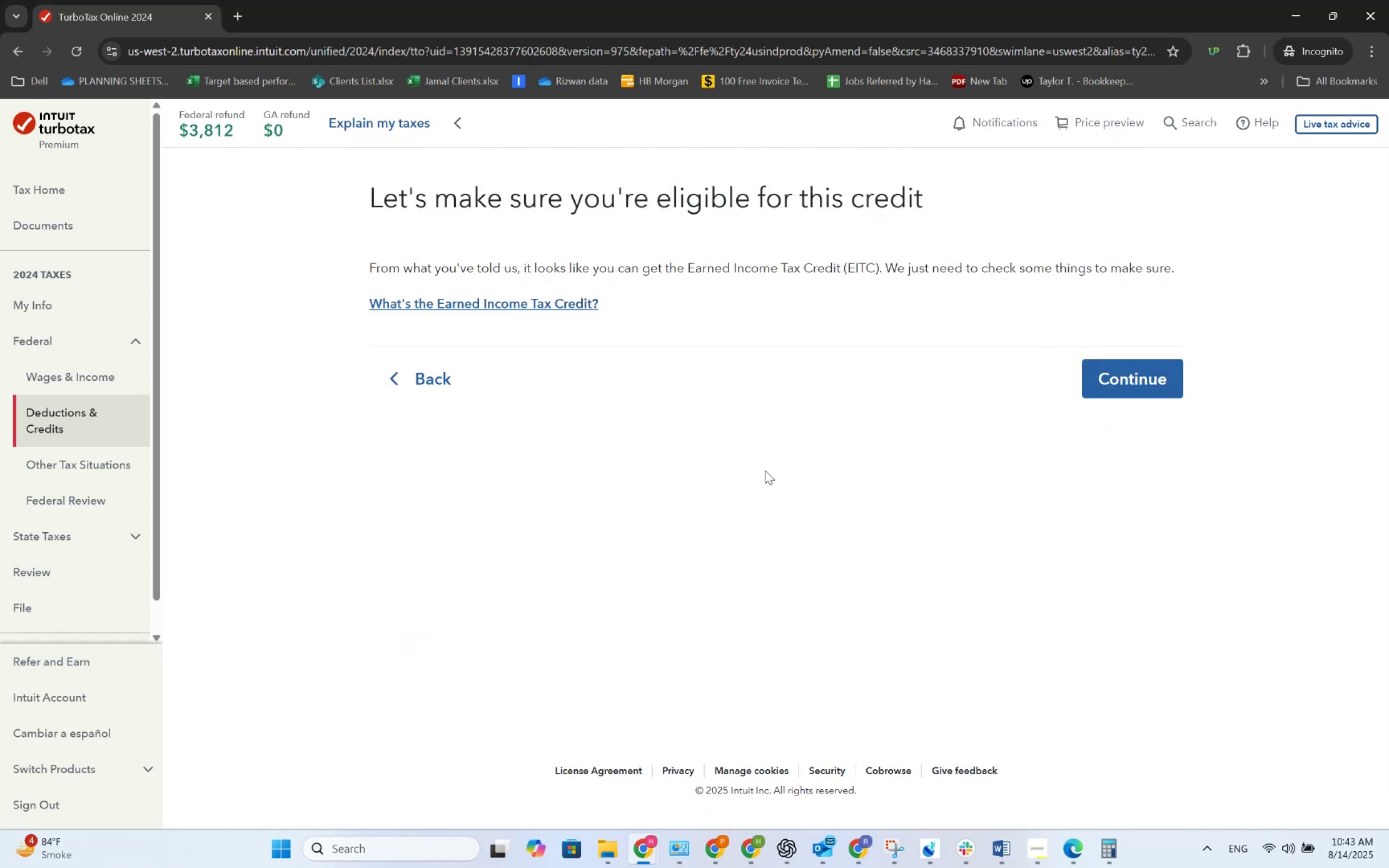 
left_click([1158, 376])
 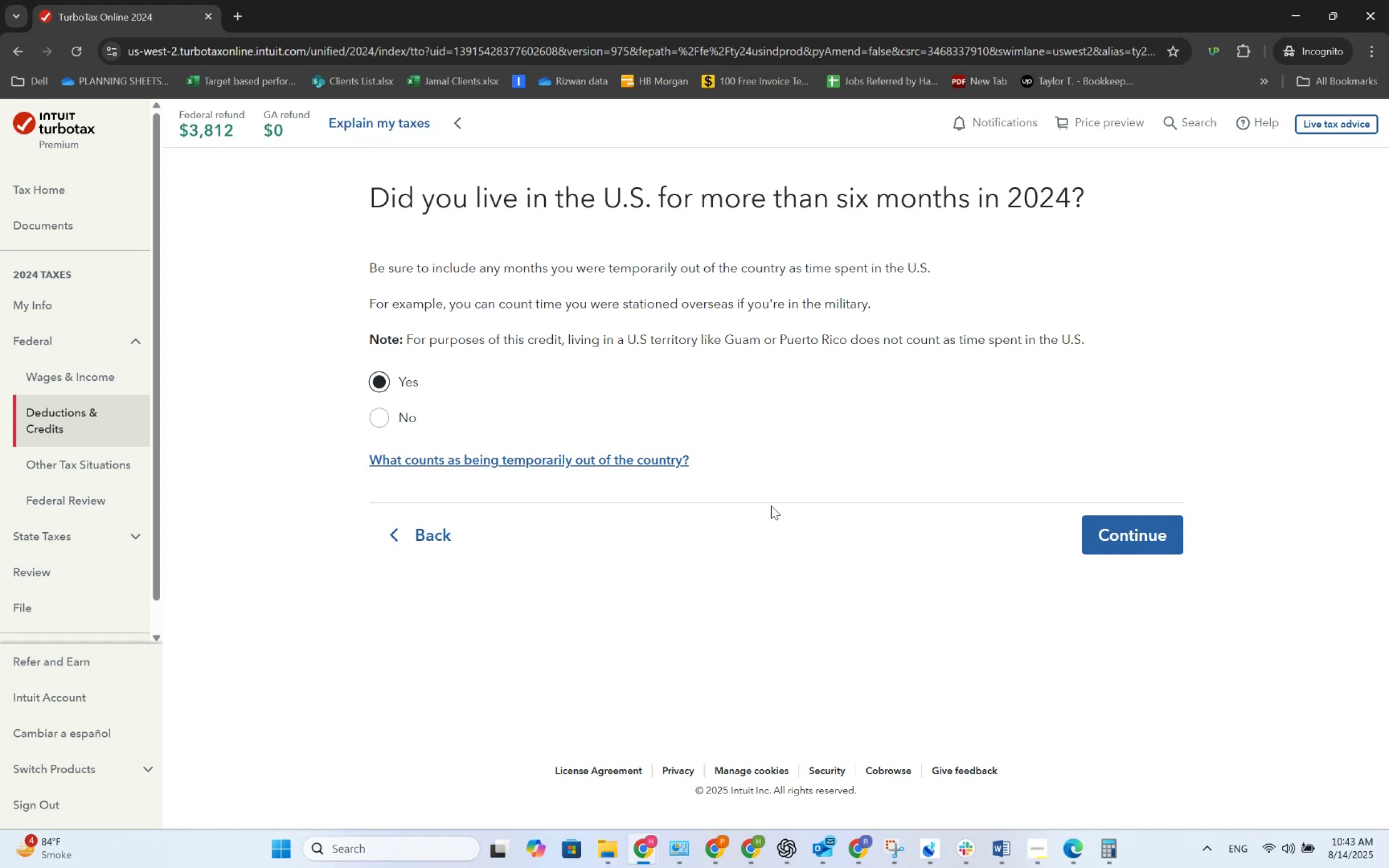 
left_click([1106, 532])
 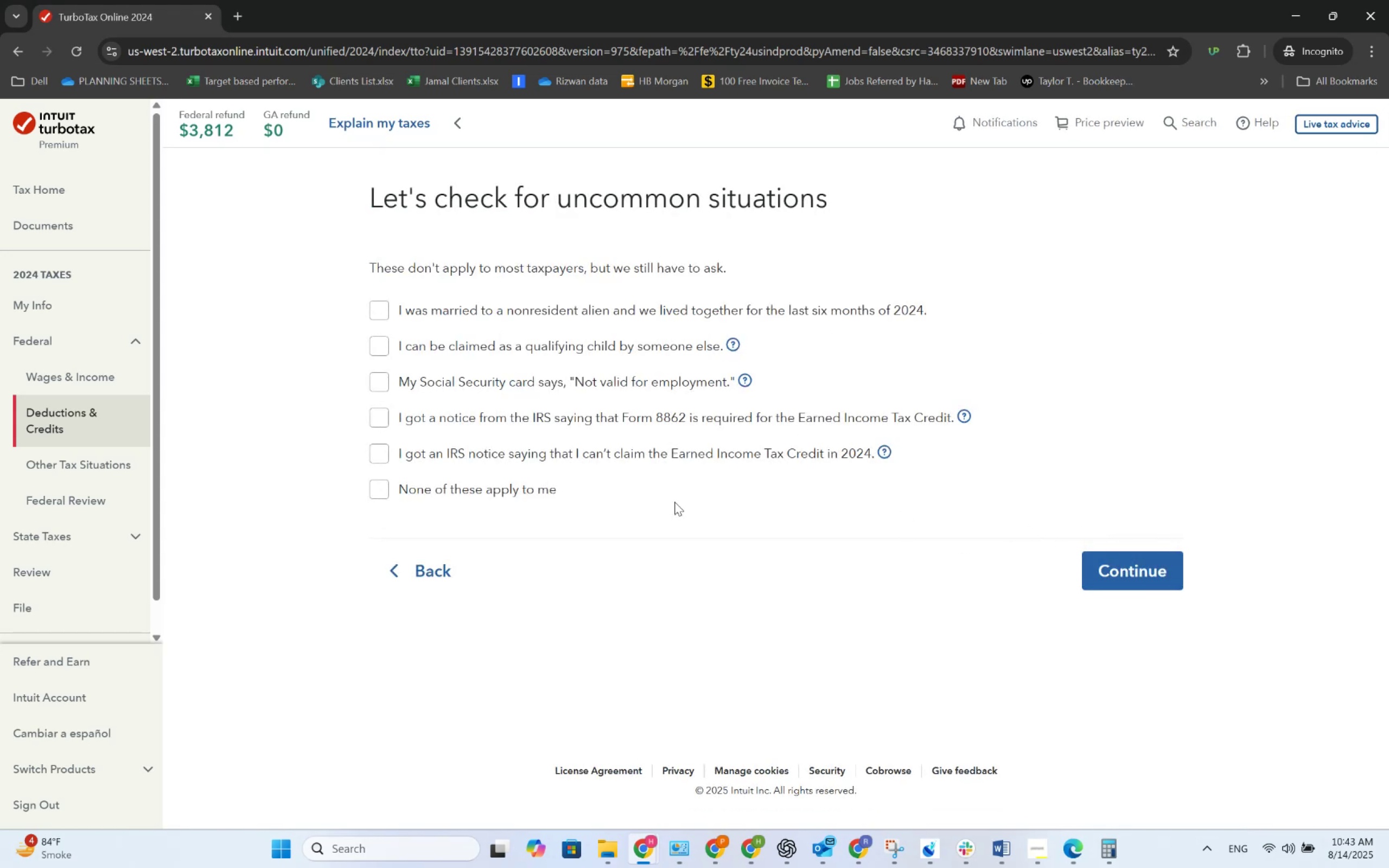 
left_click([499, 492])
 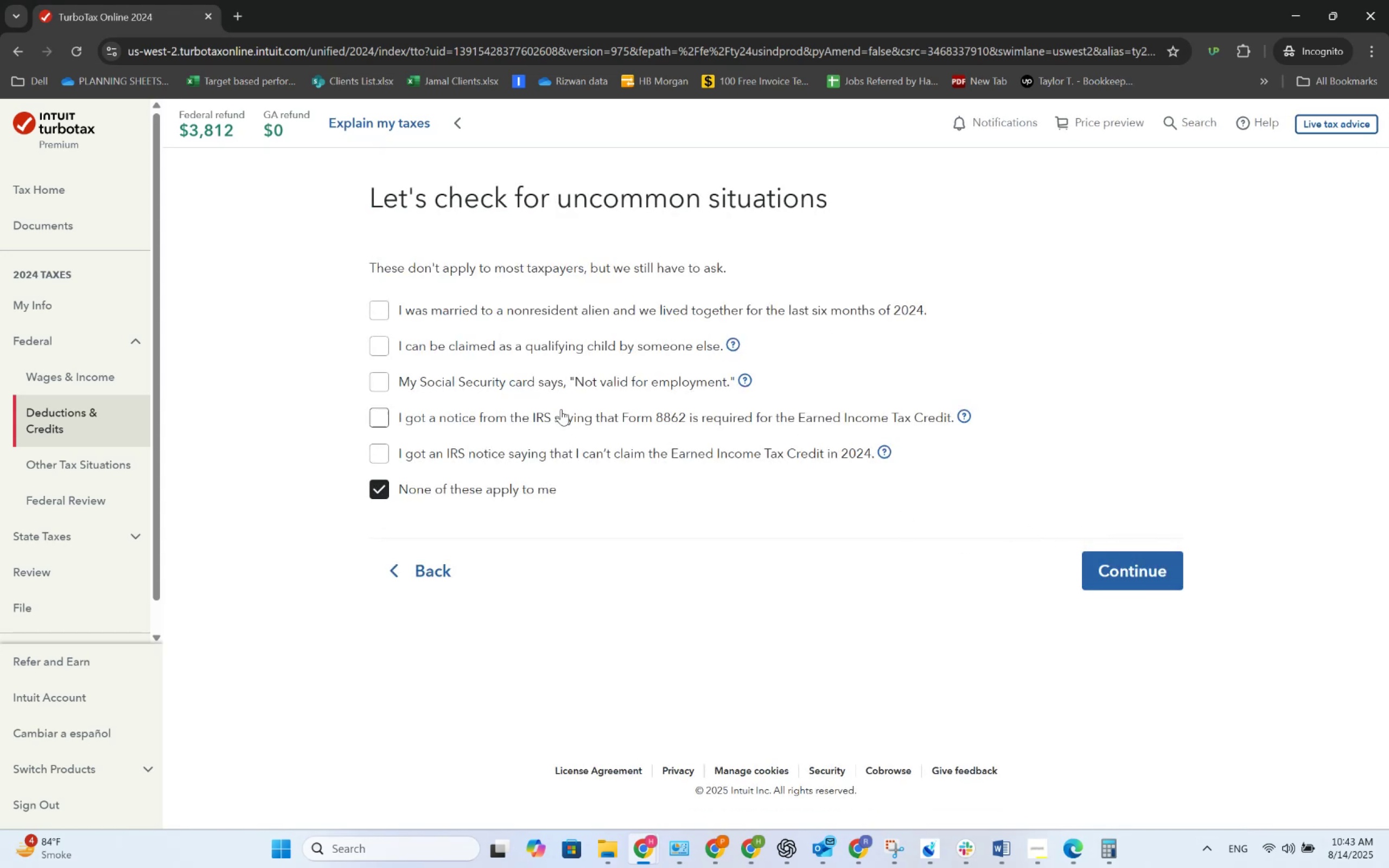 
left_click([1108, 556])
 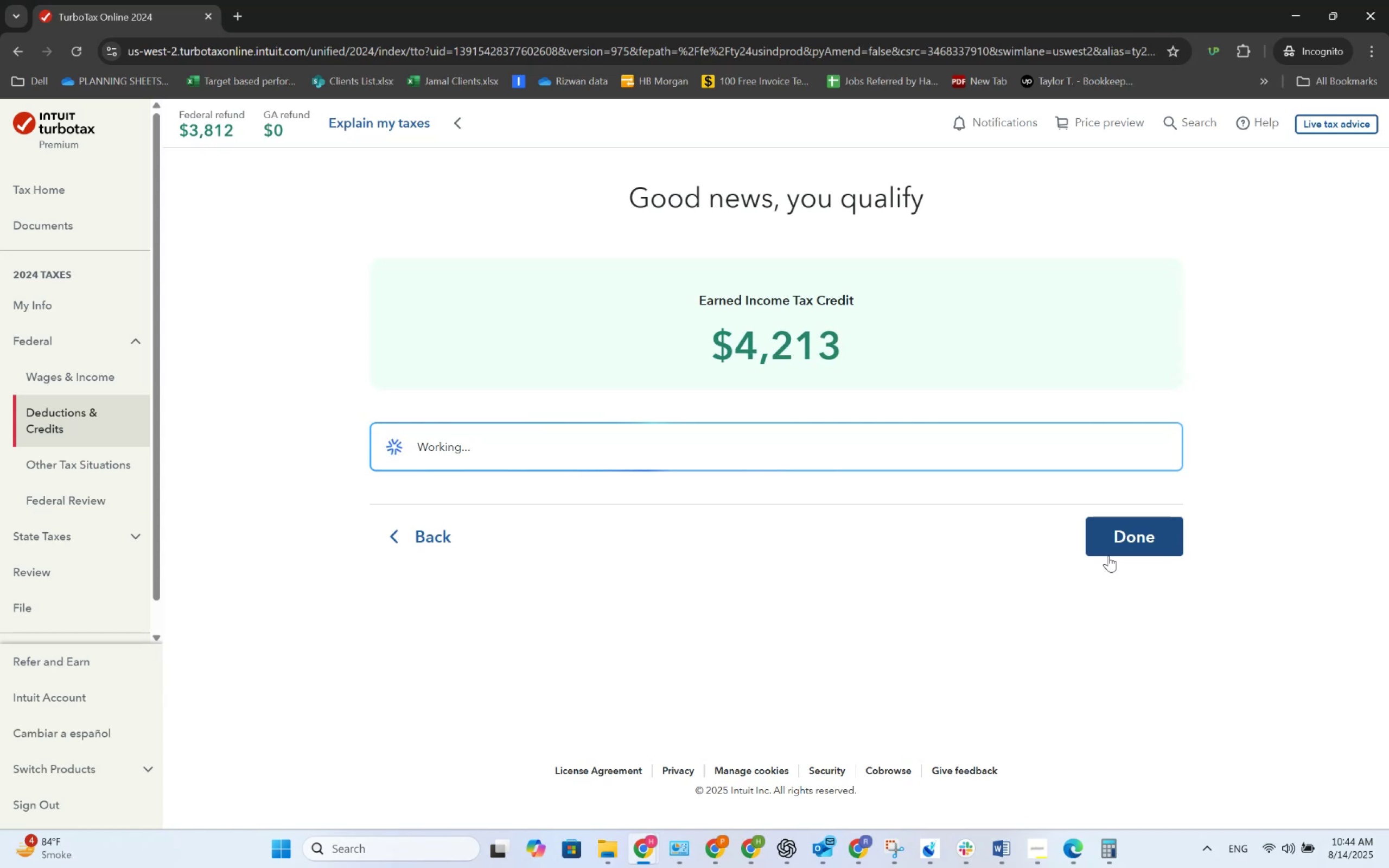 
left_click([1119, 540])
 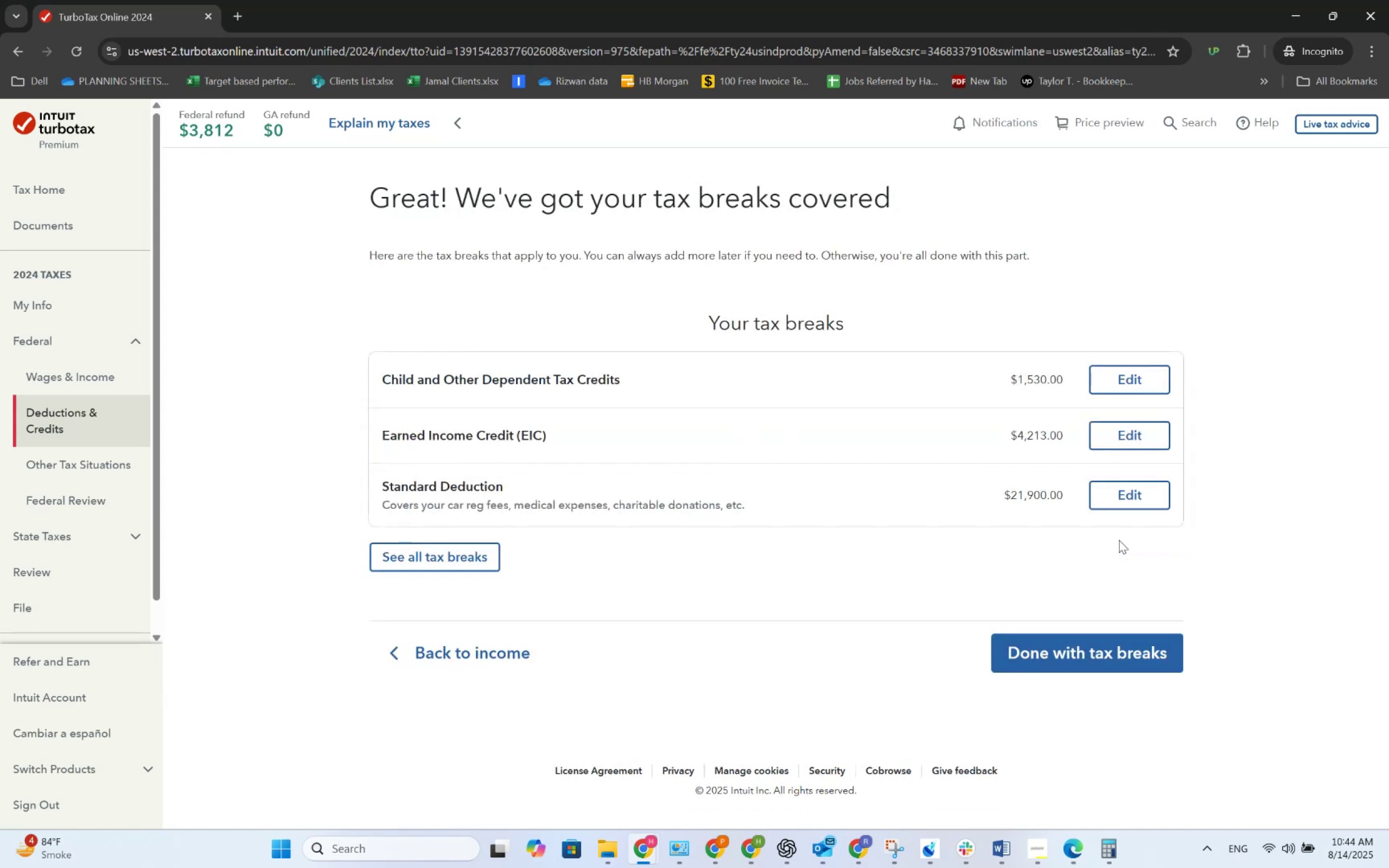 
left_click([1104, 635])
 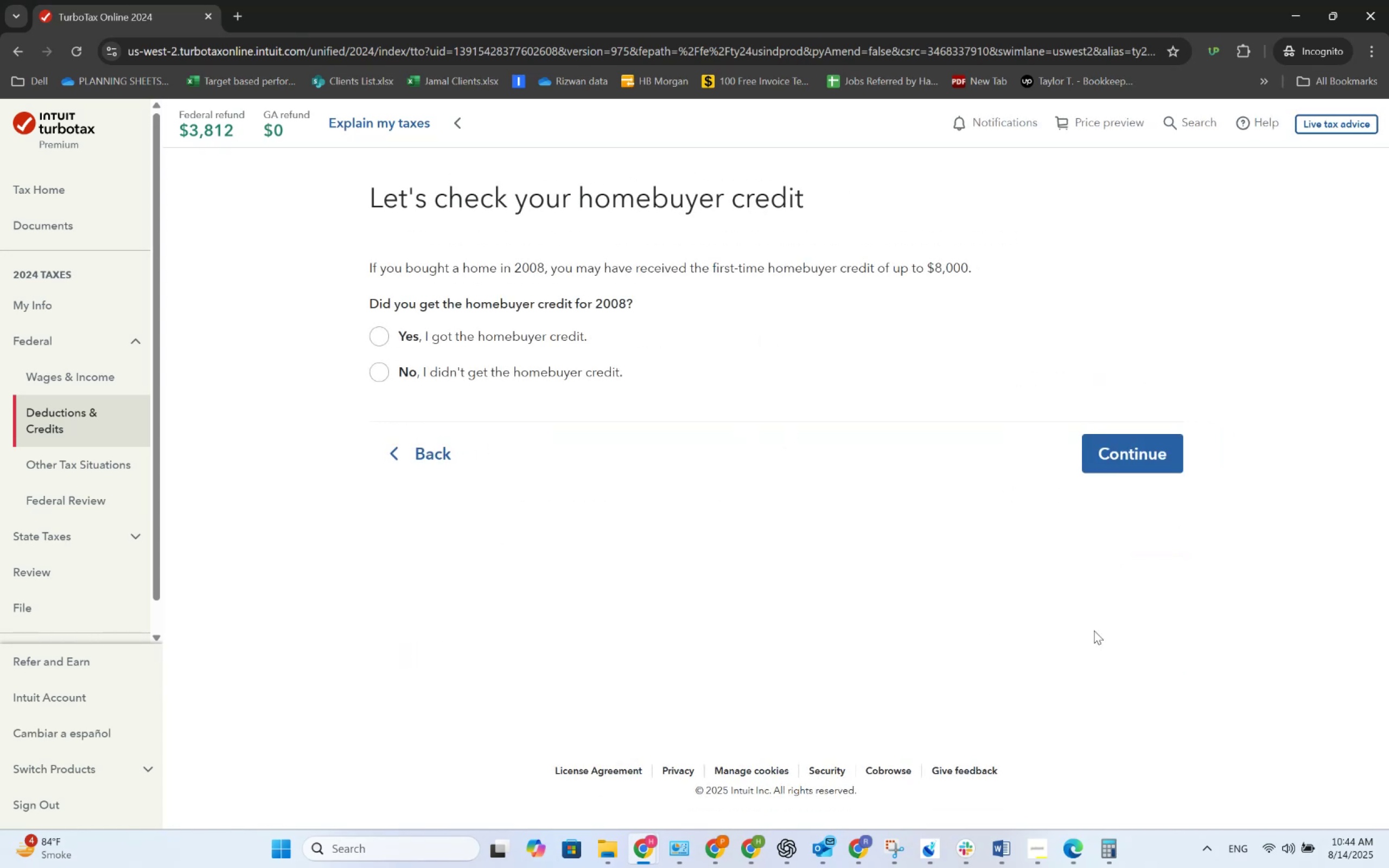 
left_click([496, 378])
 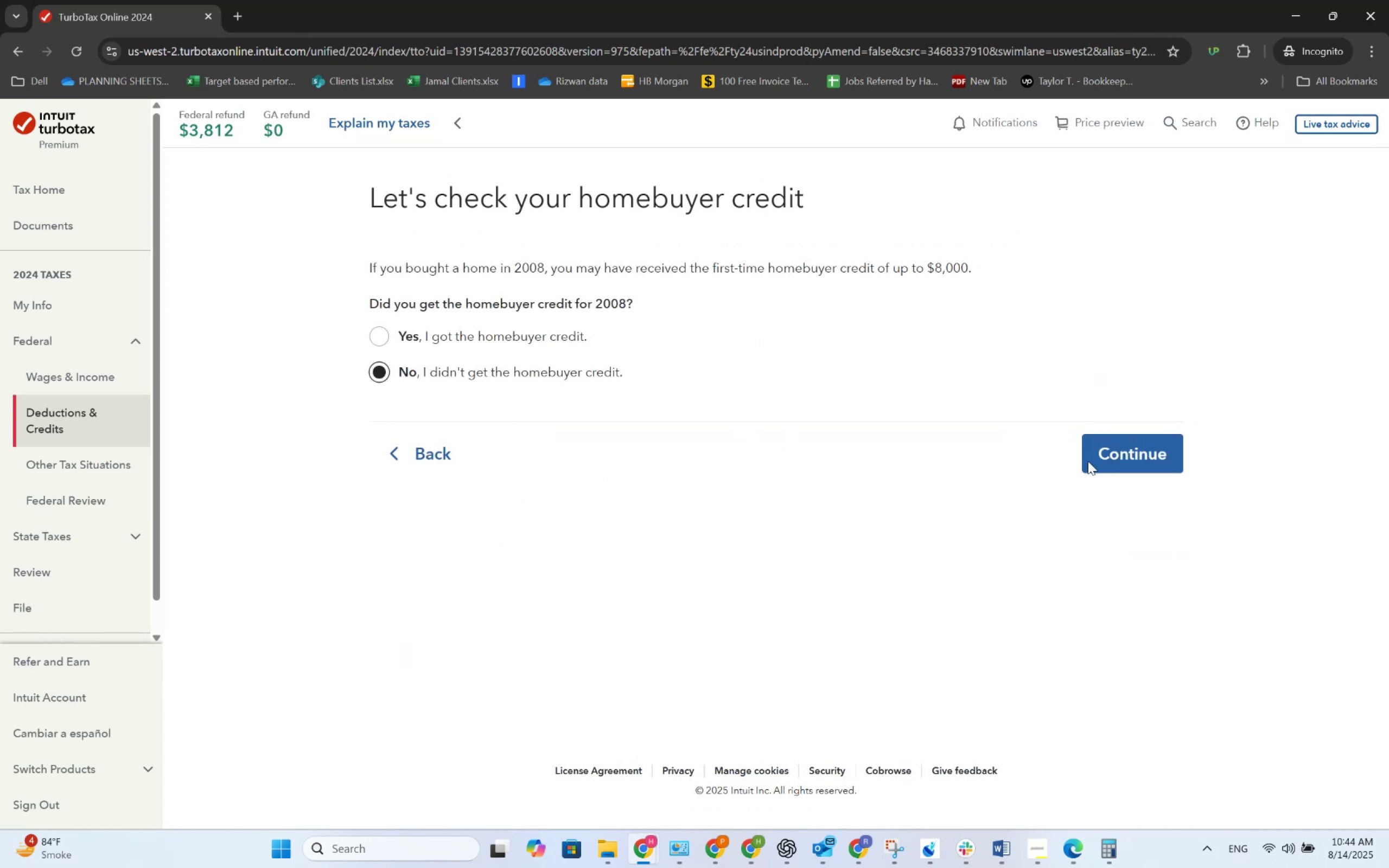 
double_click([1092, 460])
 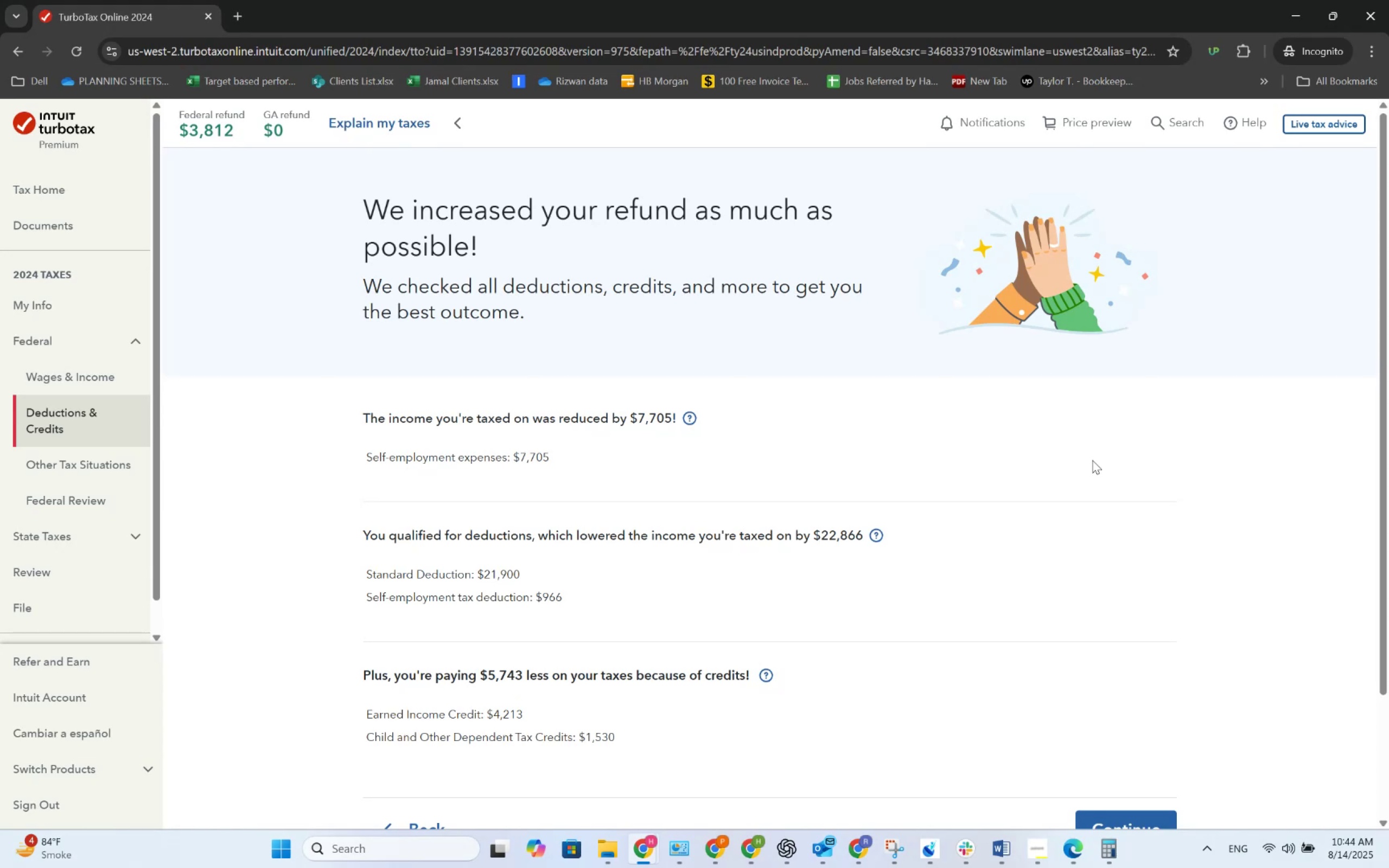 
wait(24.29)
 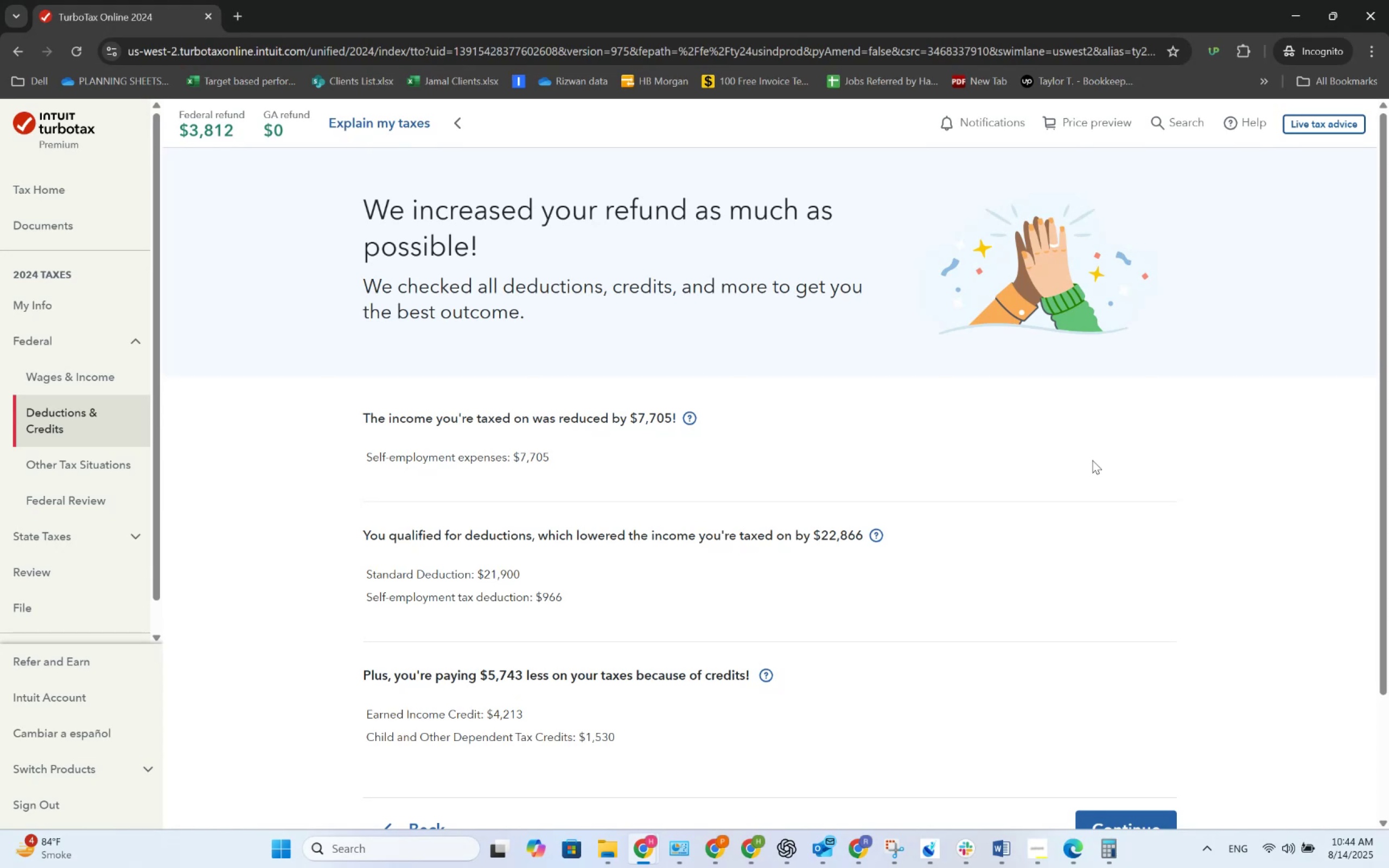 
scroll: coordinate [1359, 180], scroll_direction: down, amount: 3.0
 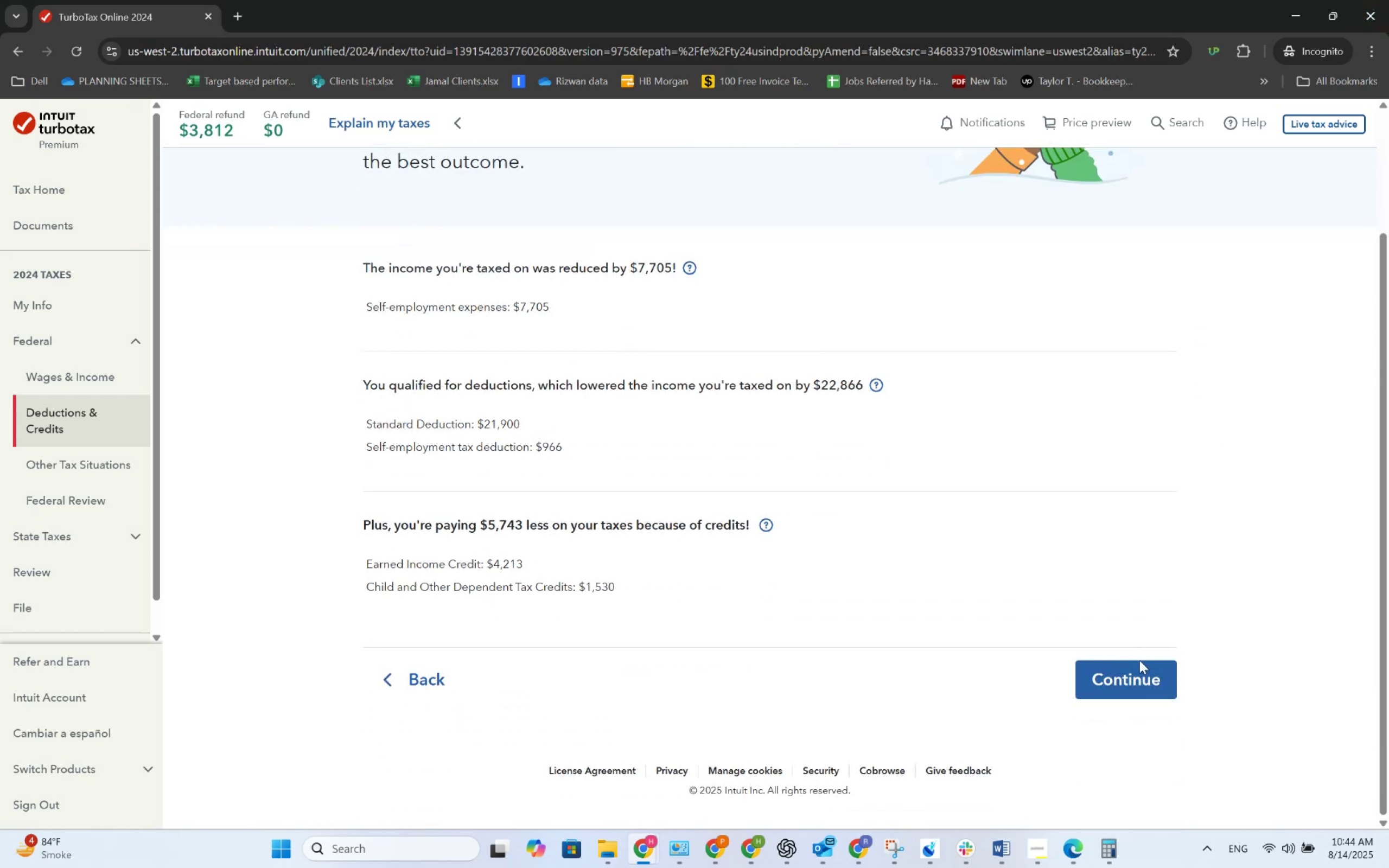 
left_click([1135, 695])
 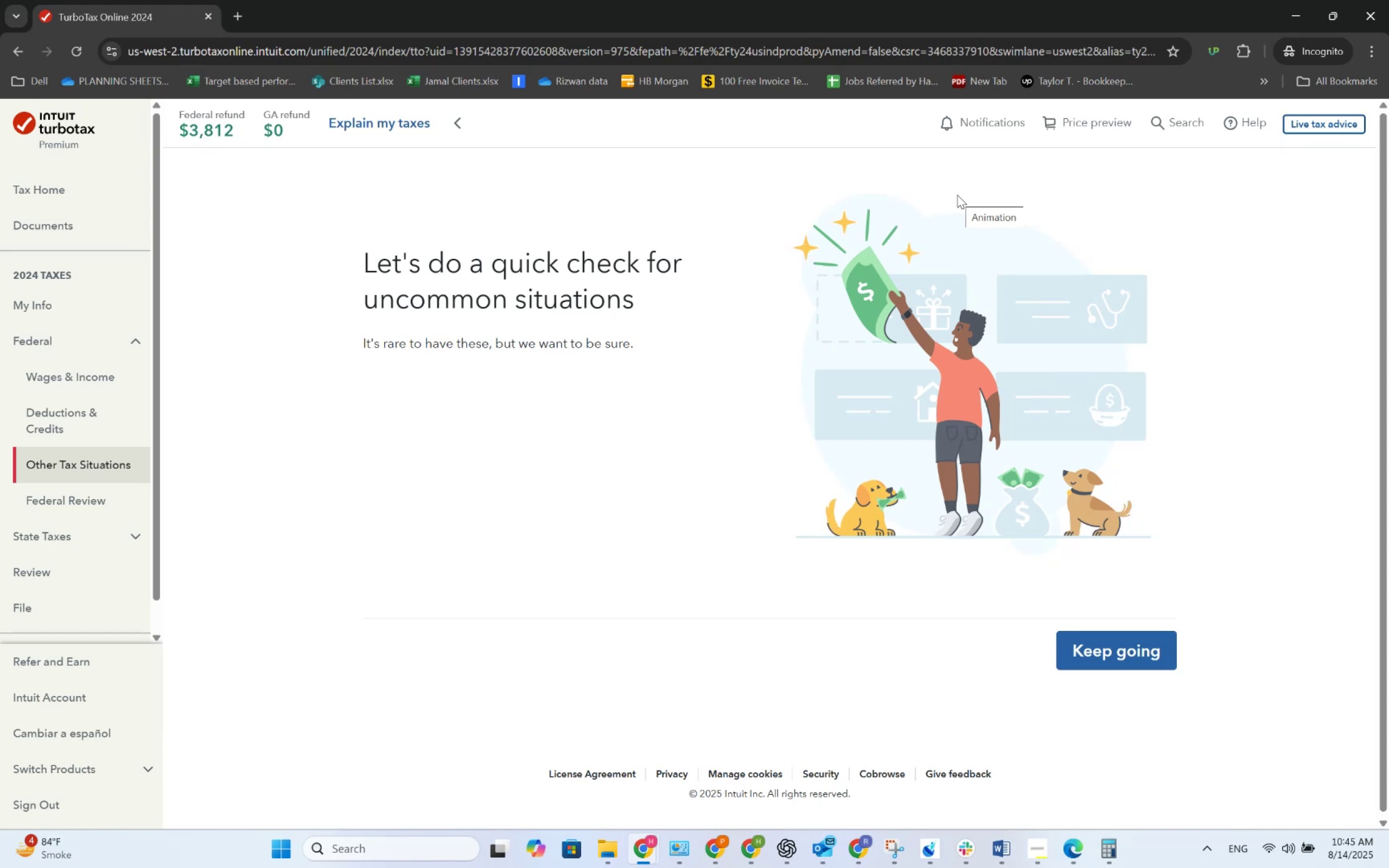 
wait(43.68)
 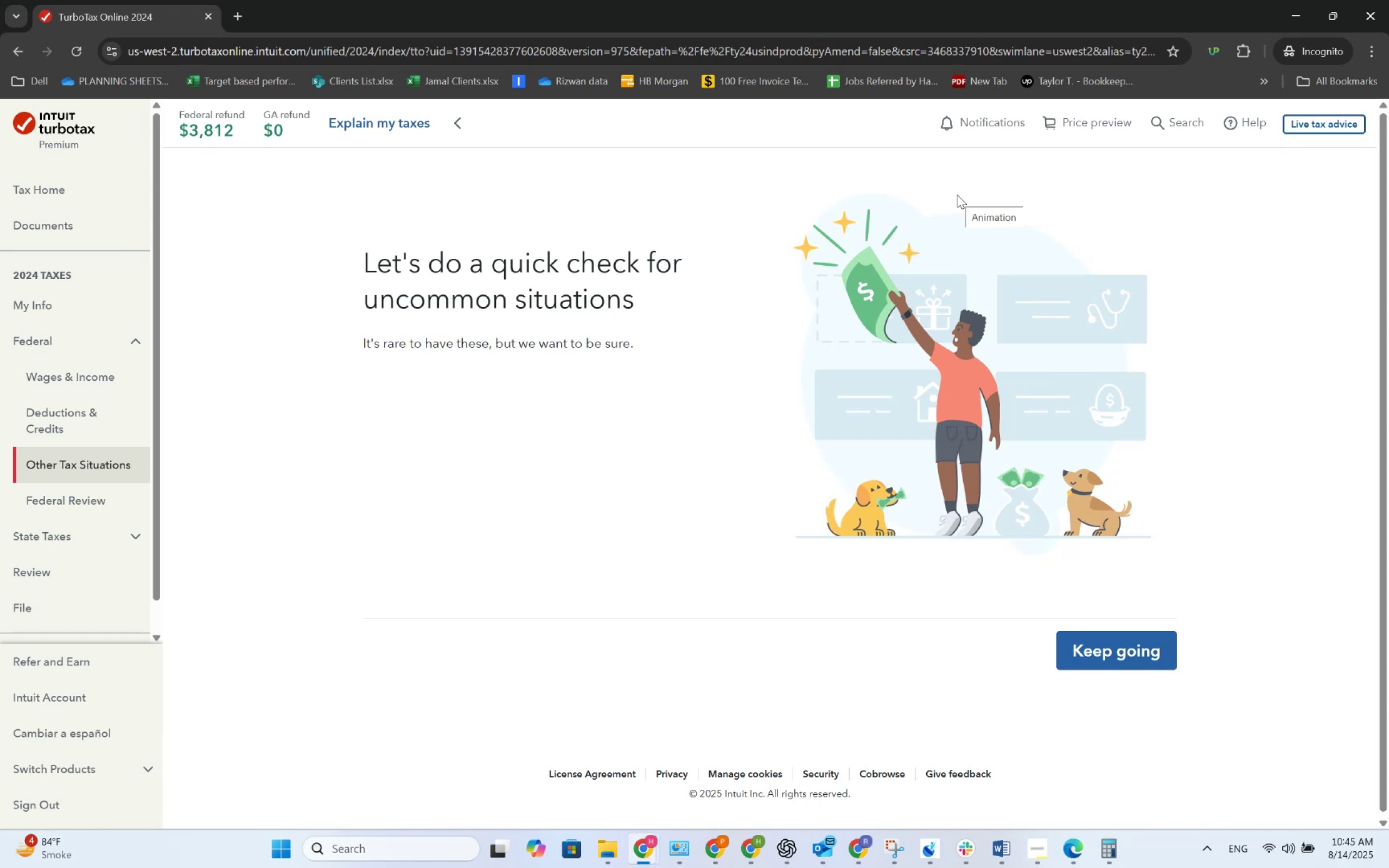 
left_click([1105, 649])
 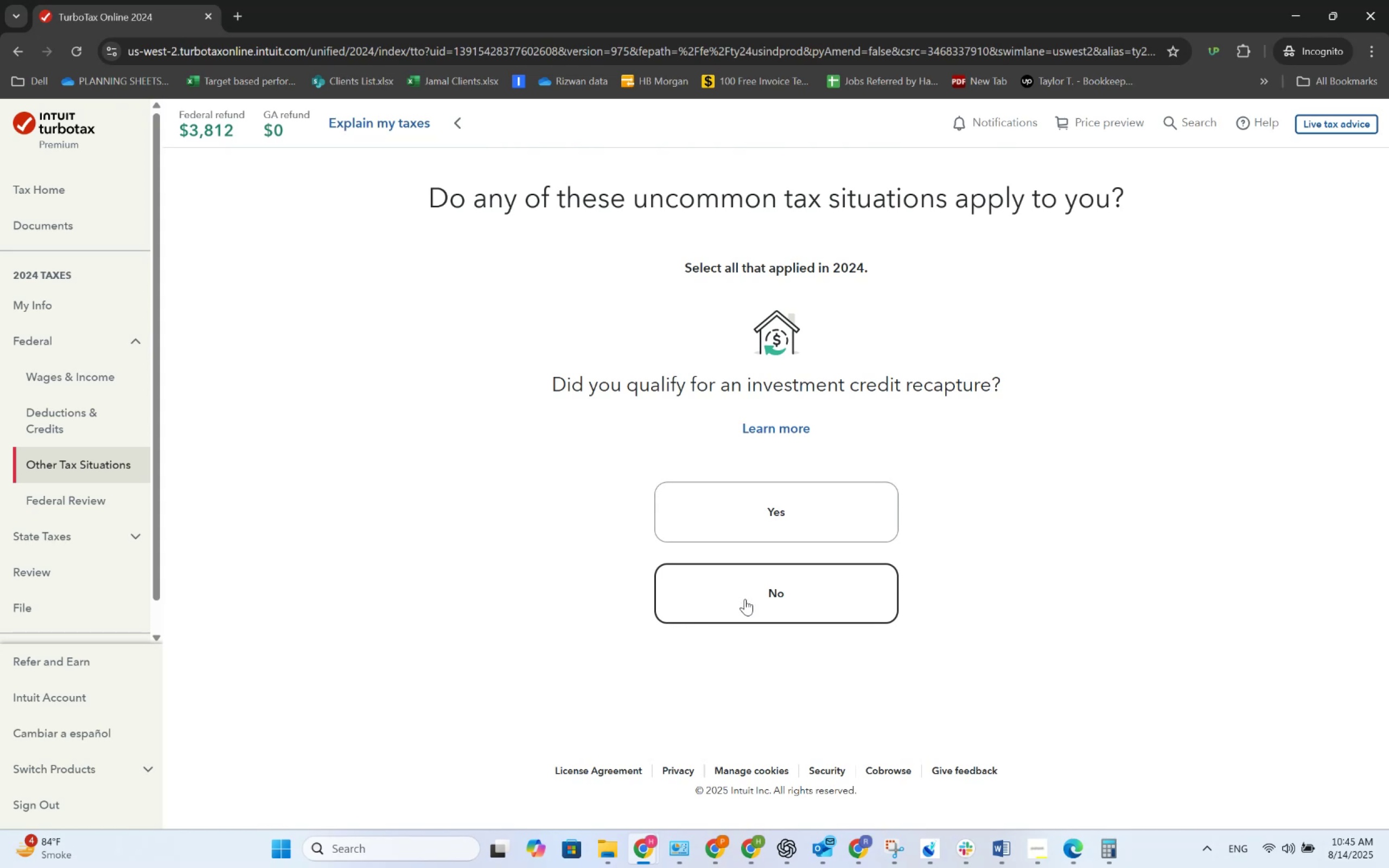 
left_click([745, 599])
 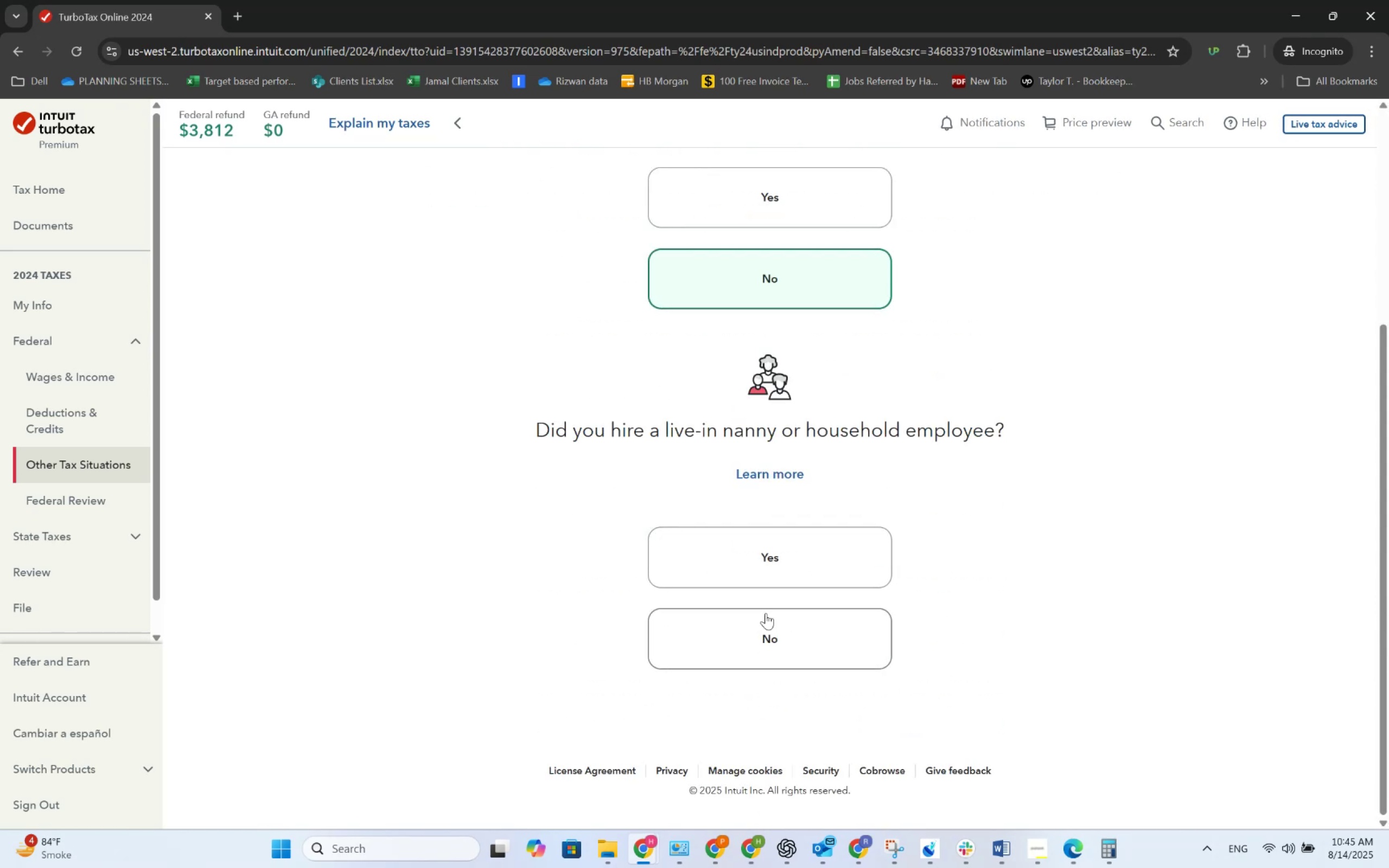 
left_click([767, 629])
 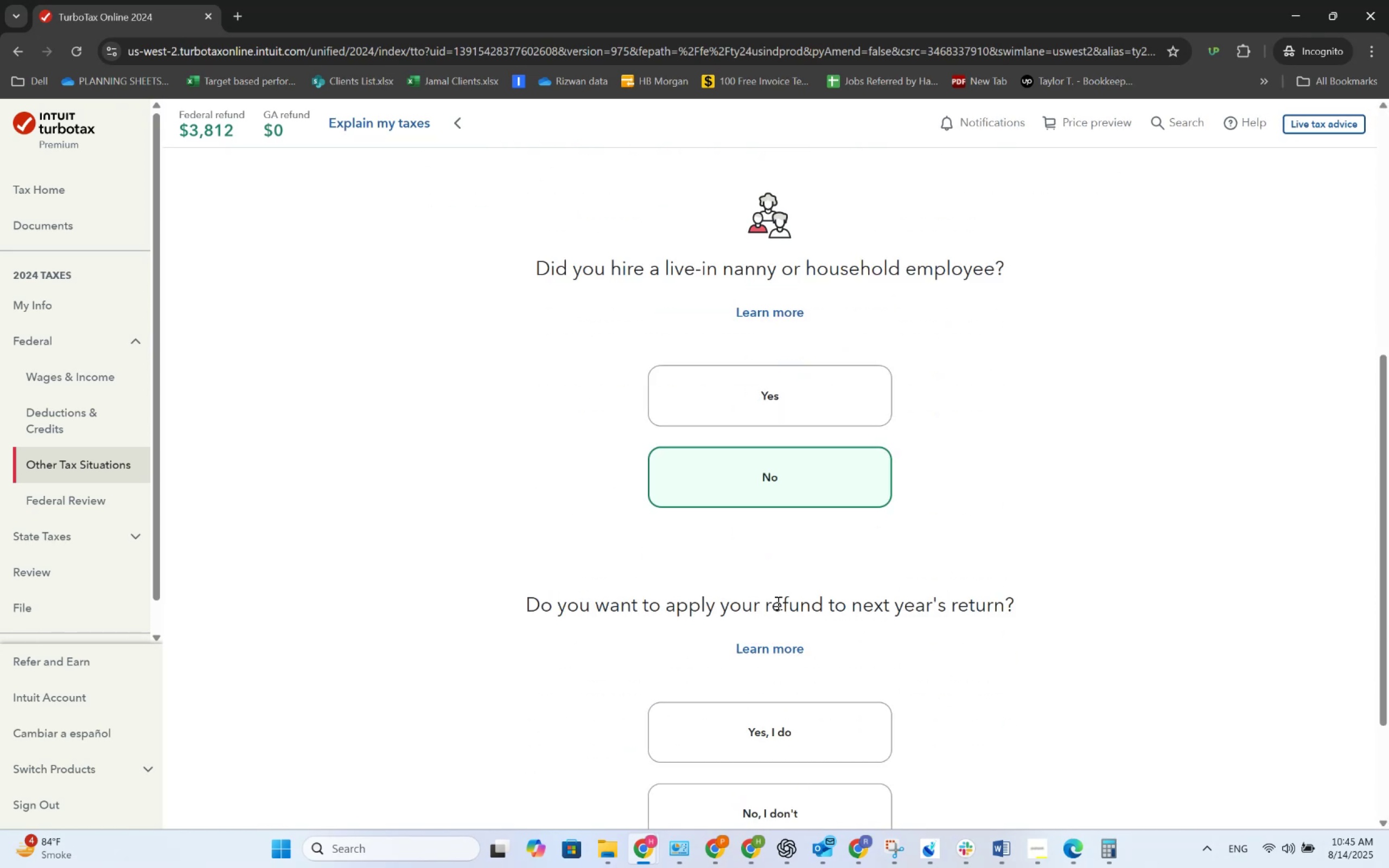 
scroll: coordinate [782, 595], scroll_direction: down, amount: 1.0
 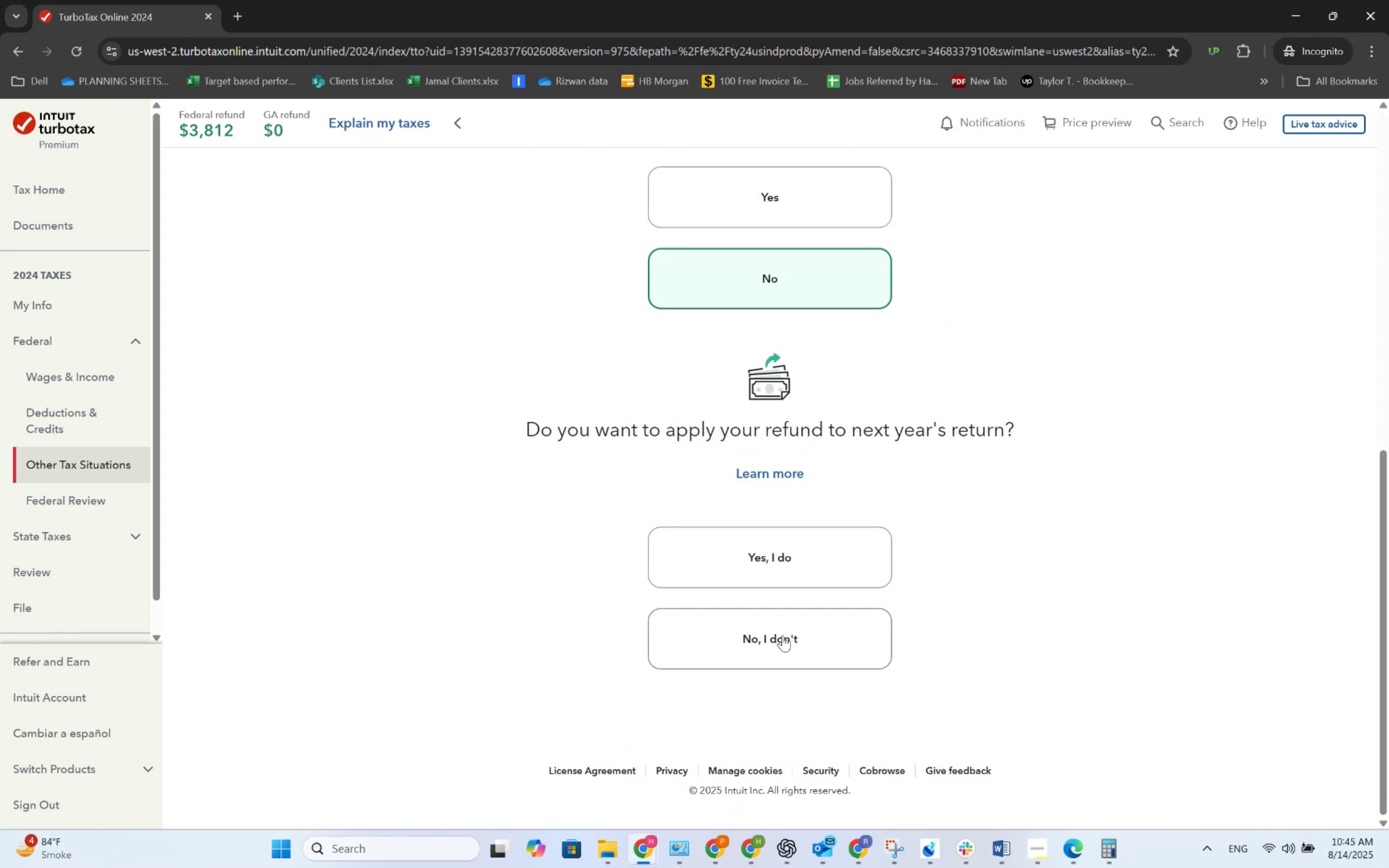 
left_click([783, 640])
 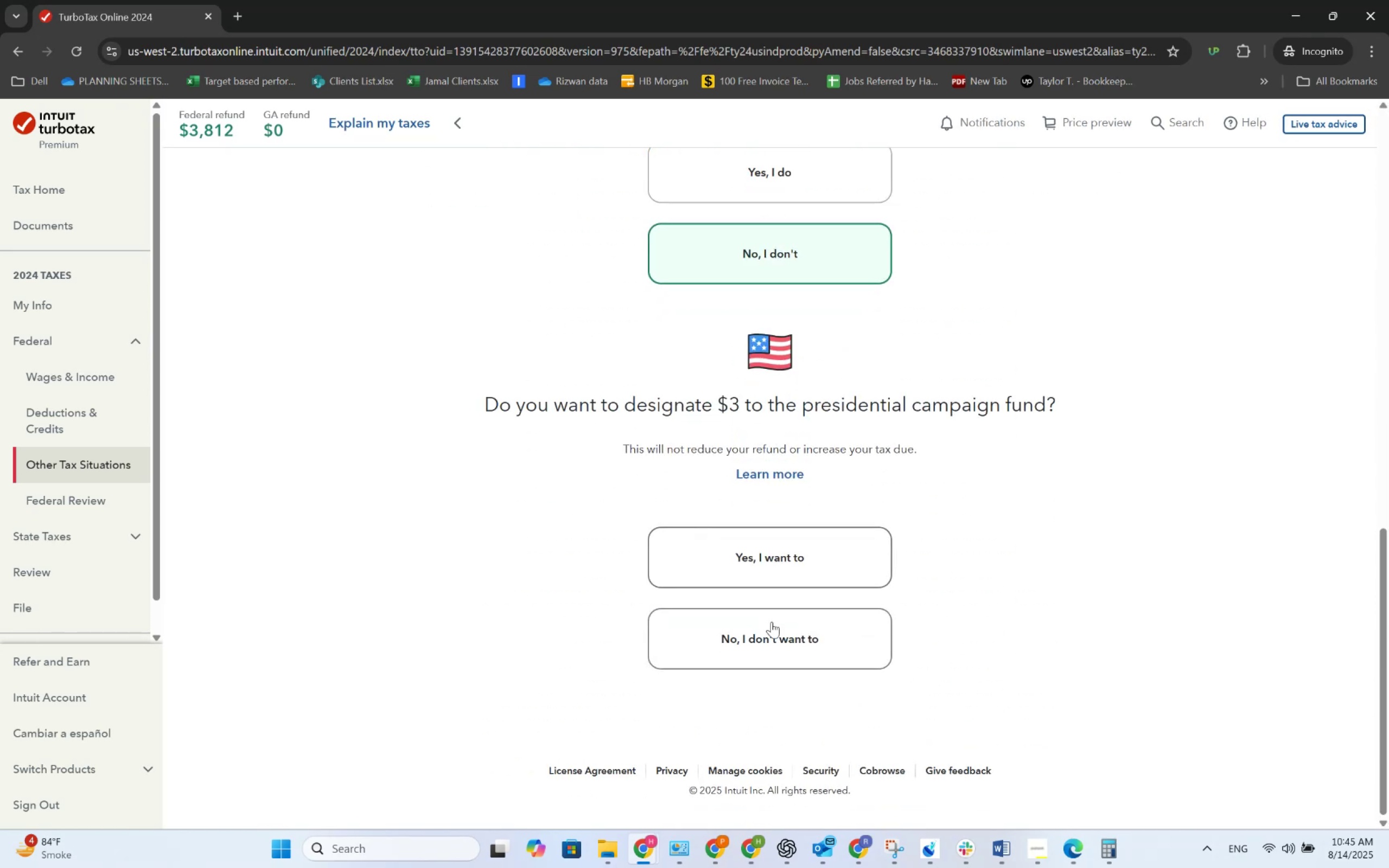 
left_click([772, 623])
 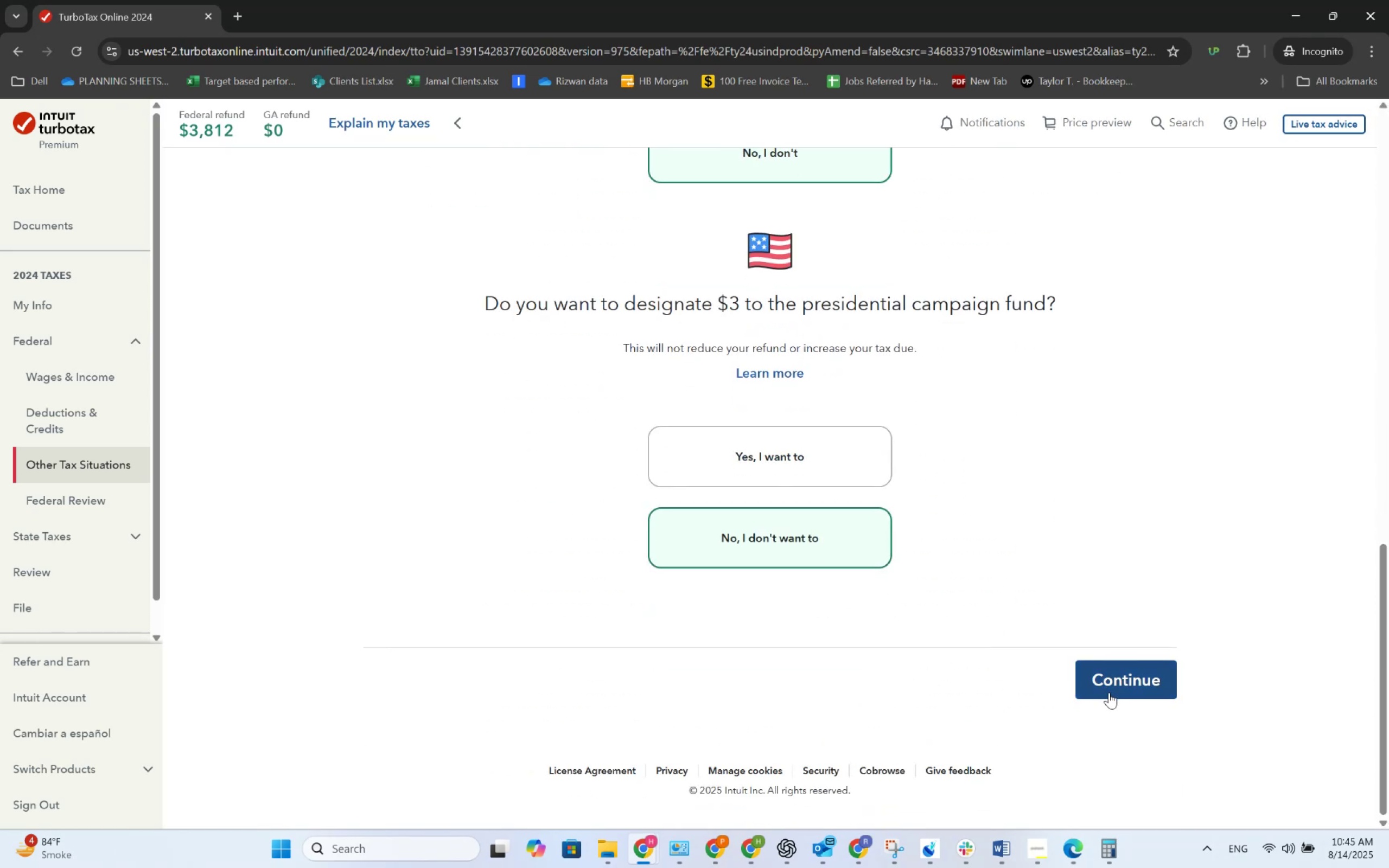 
left_click([1109, 692])
 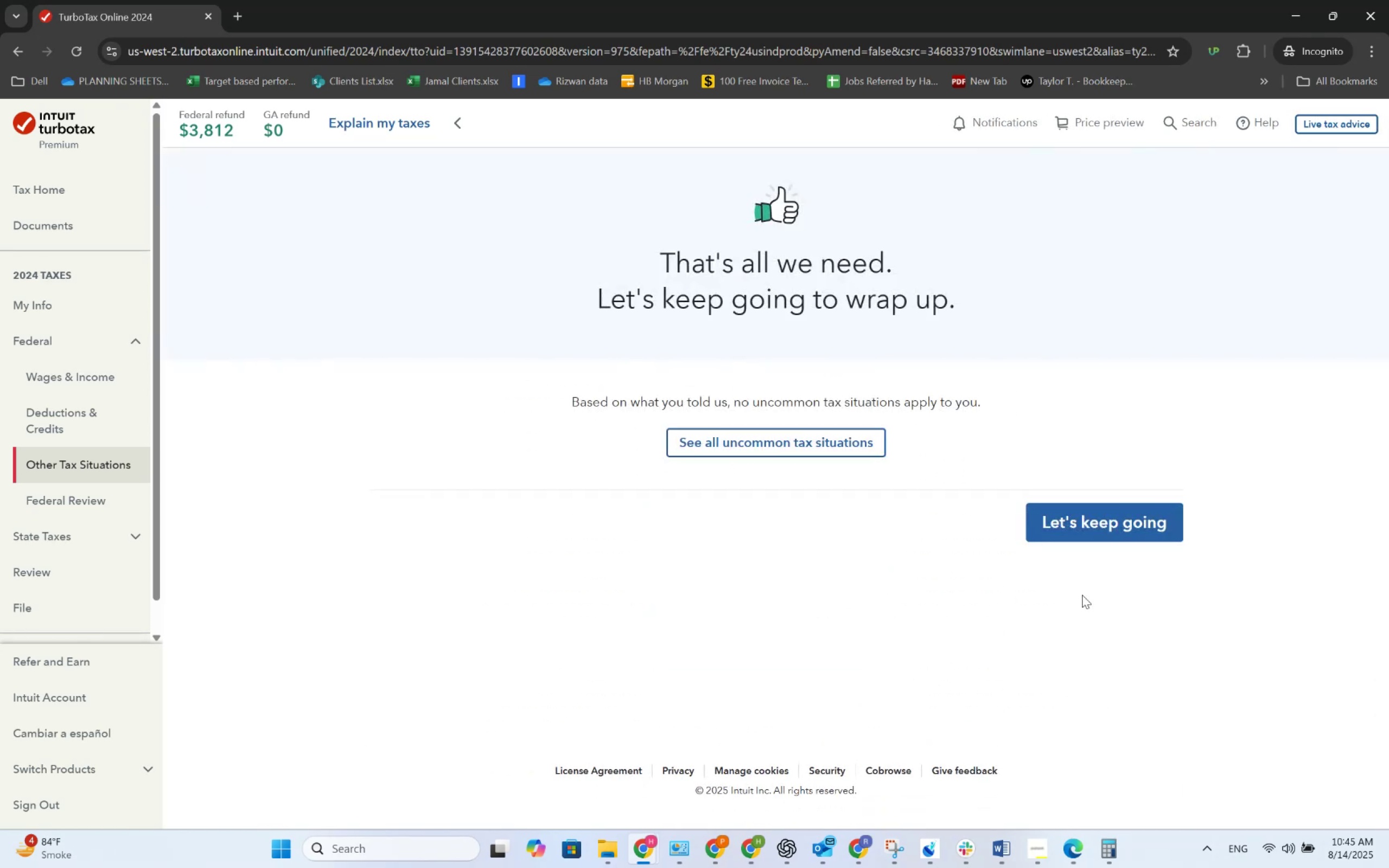 
left_click([1103, 529])
 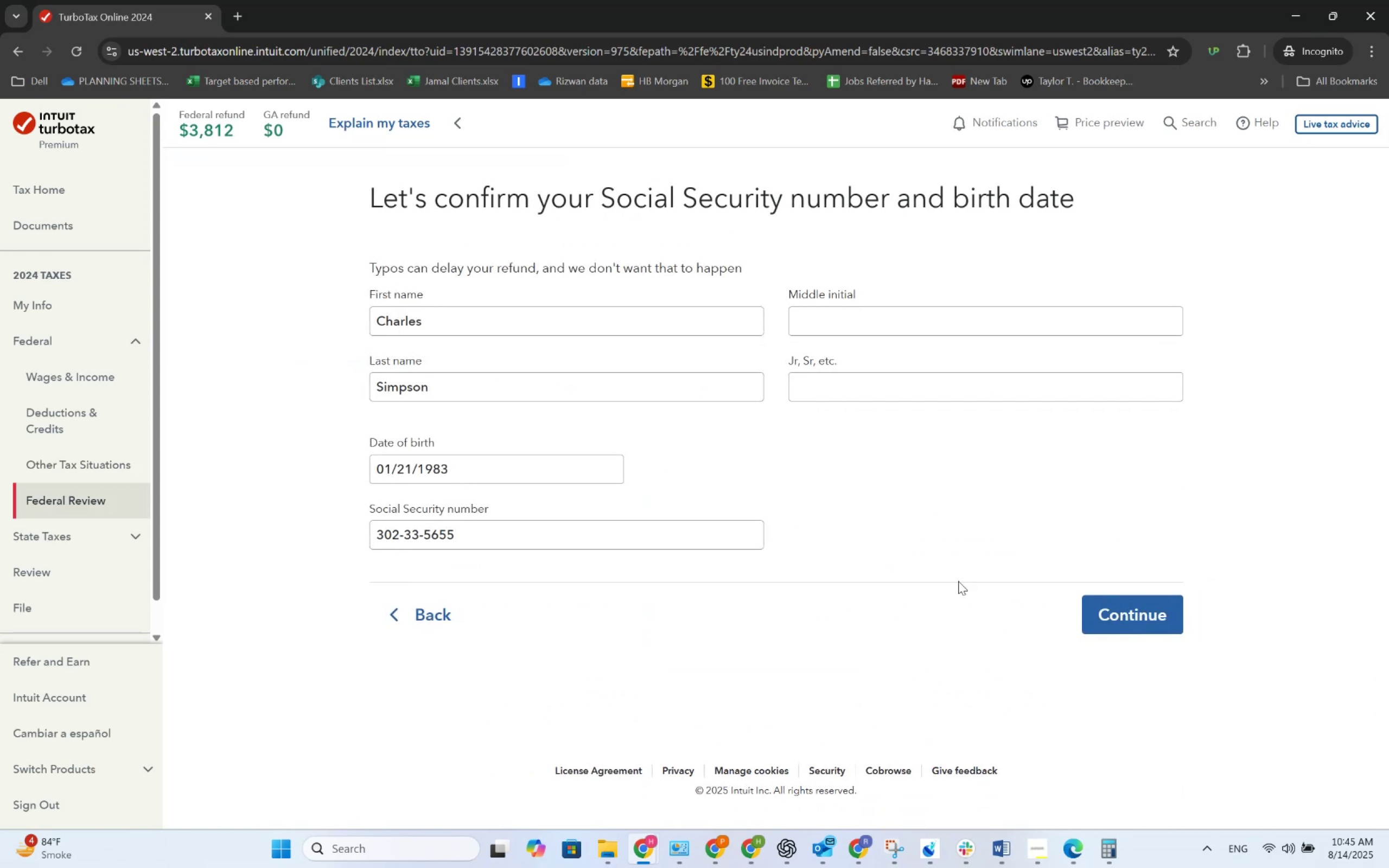 
left_click([1085, 598])
 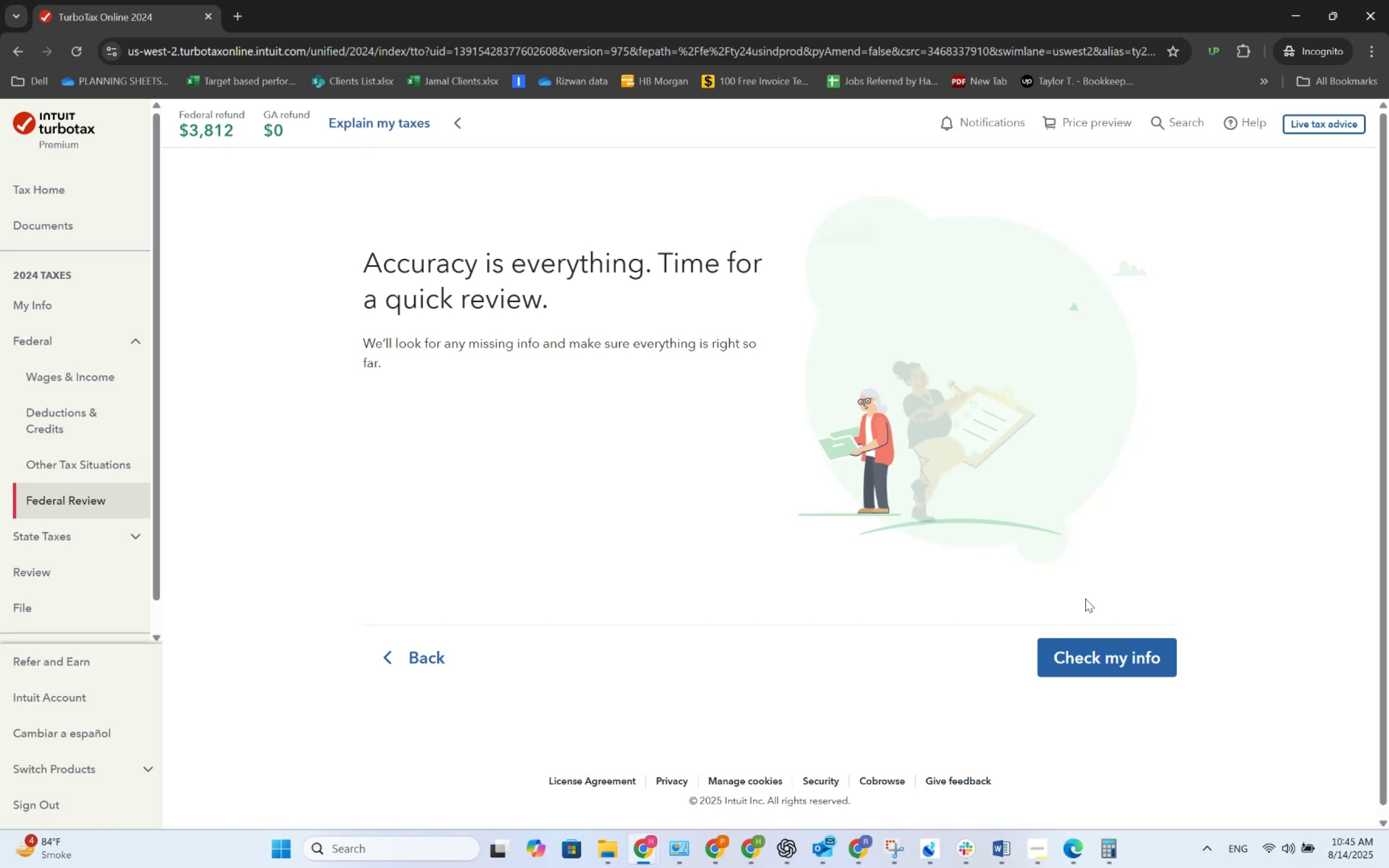 
left_click([1098, 650])
 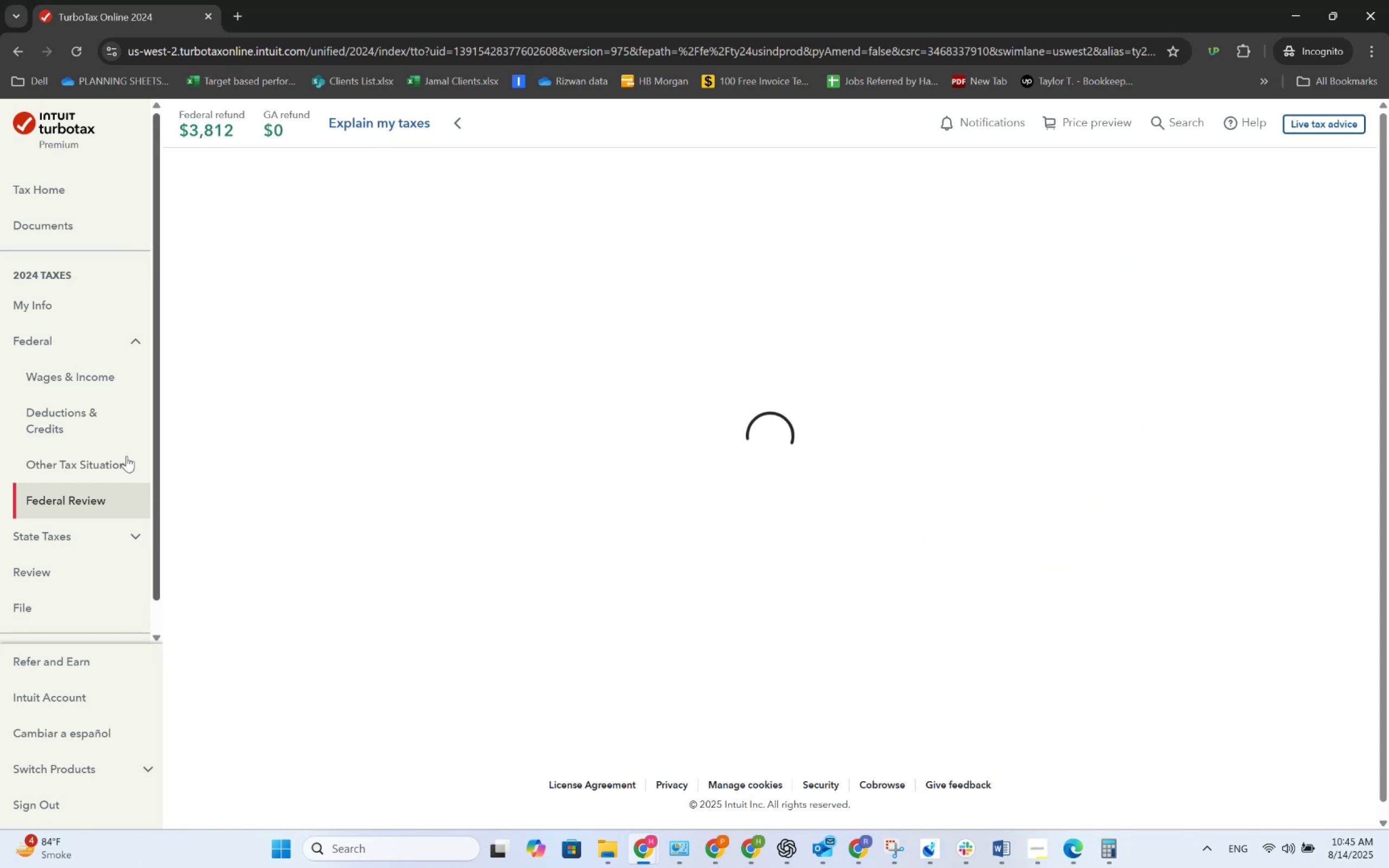 
left_click([75, 414])
 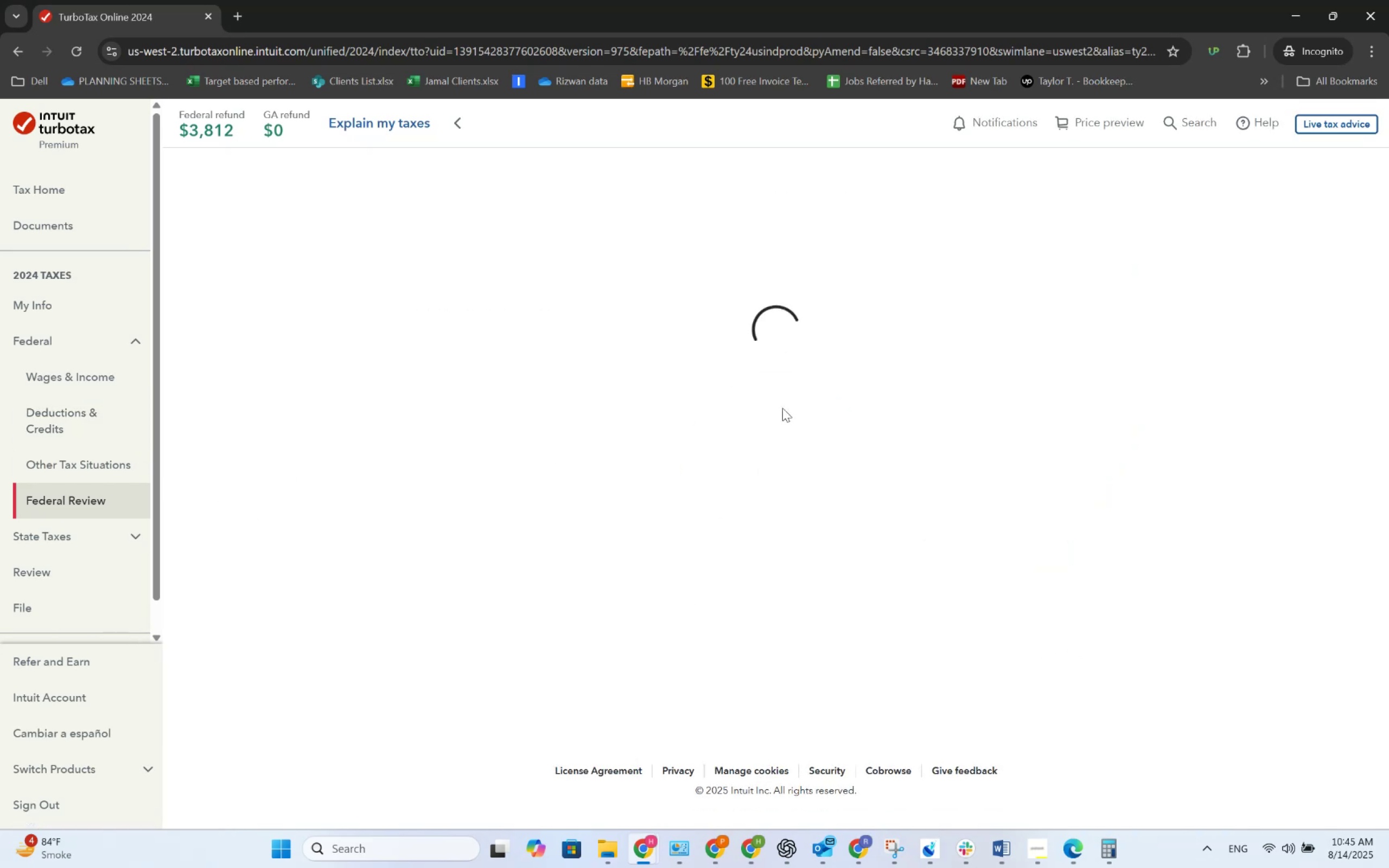 
scroll: coordinate [783, 403], scroll_direction: down, amount: 4.0
 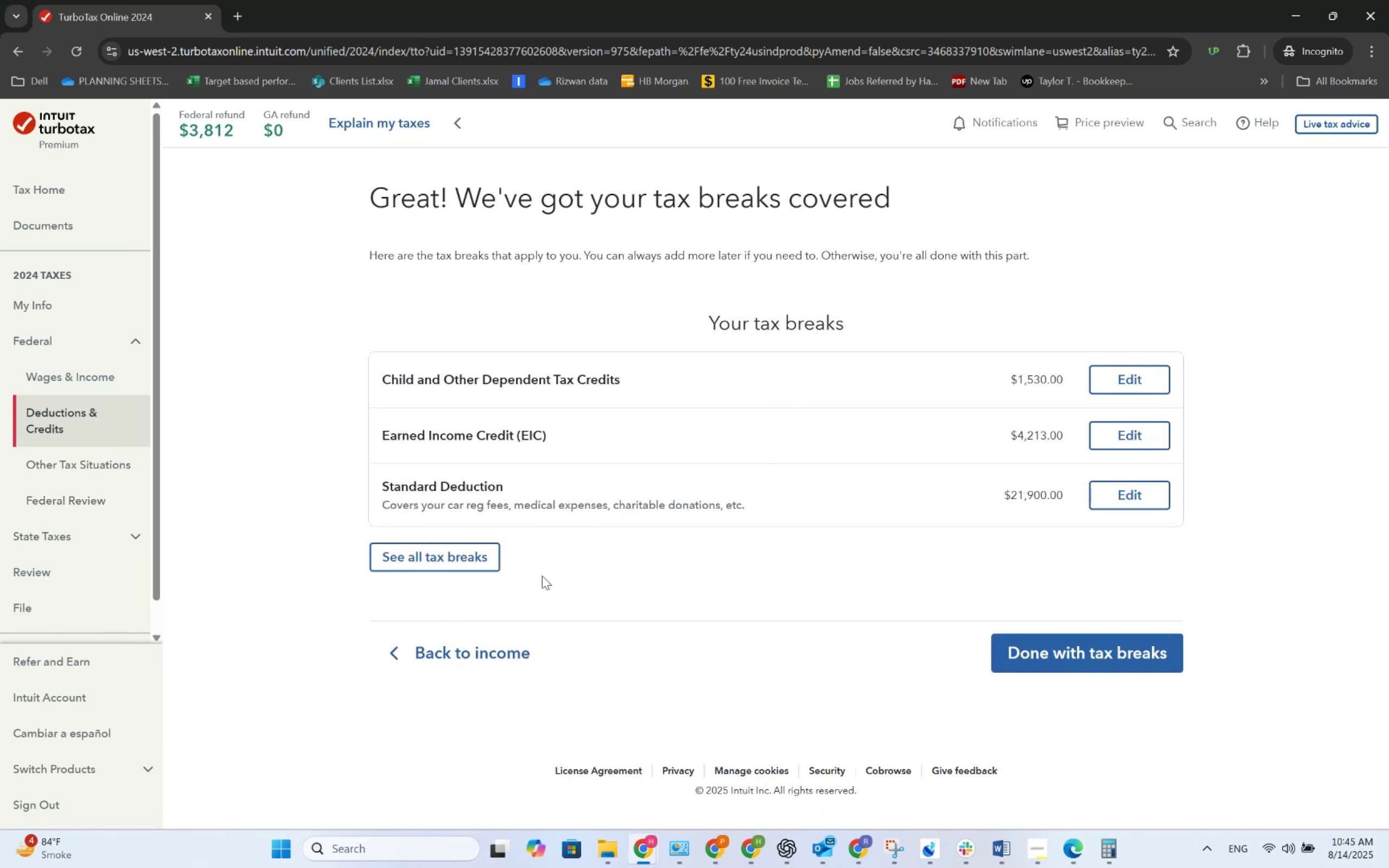 
left_click([488, 559])
 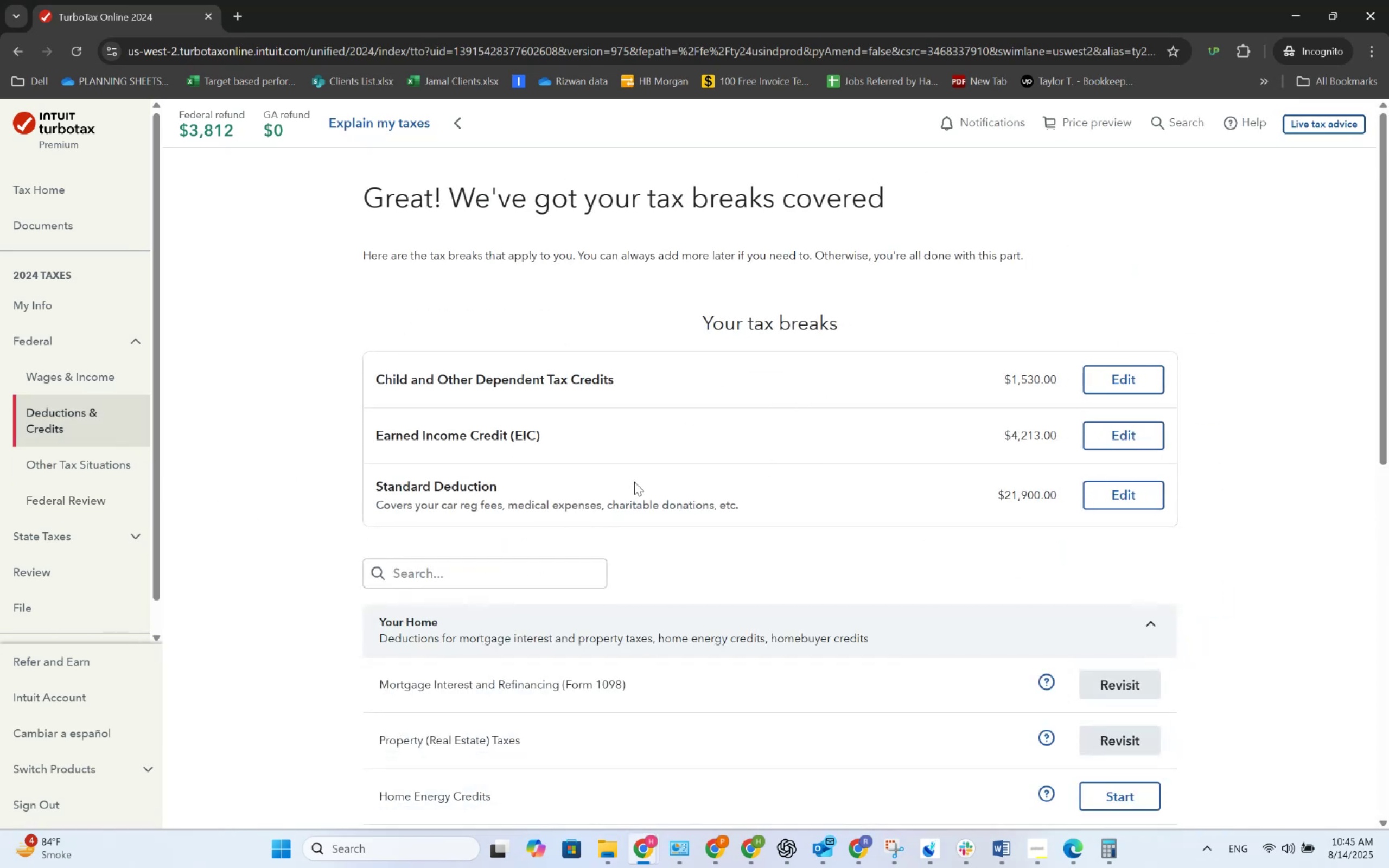 
scroll: coordinate [634, 481], scroll_direction: down, amount: 7.0
 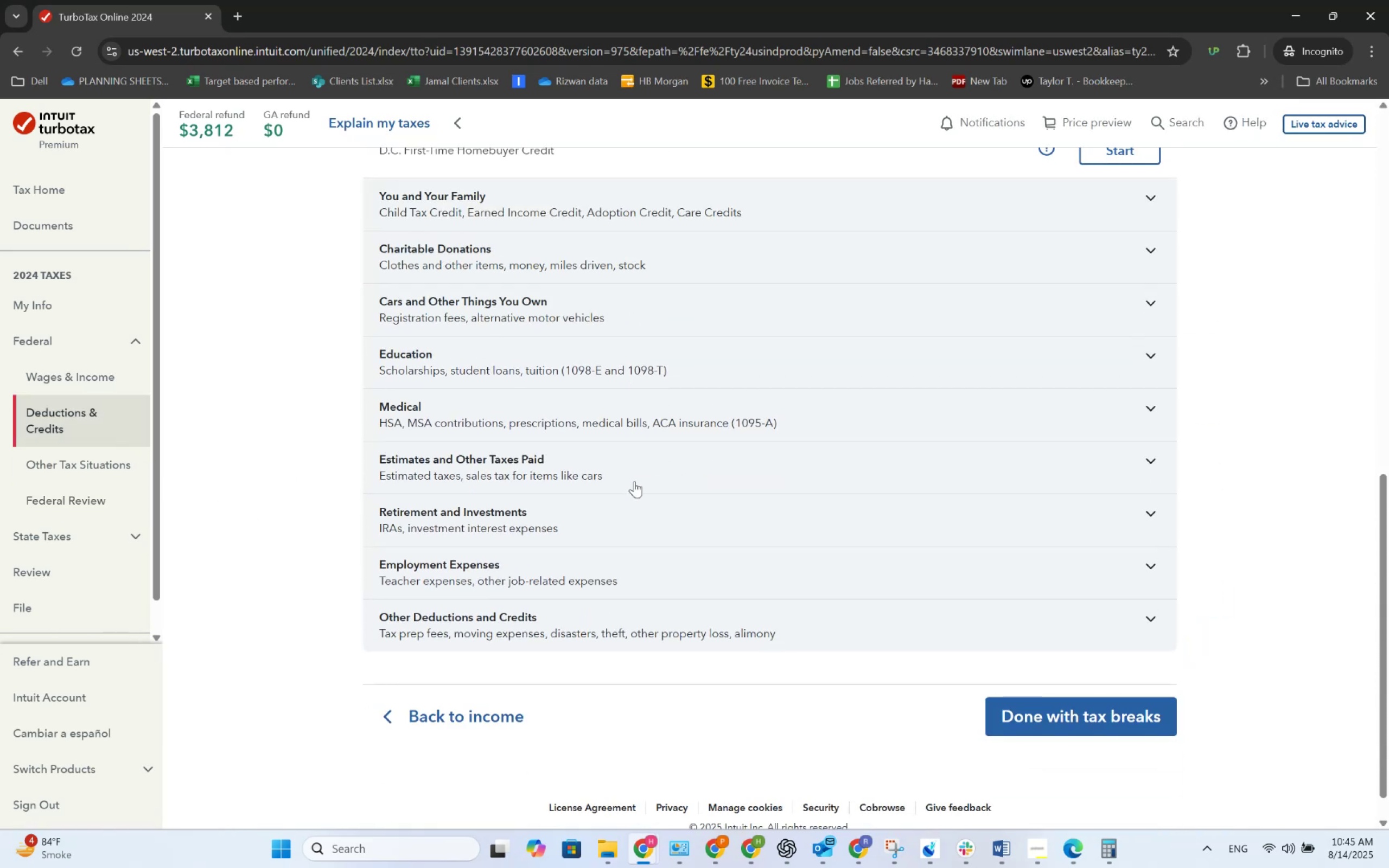 
left_click([71, 372])
 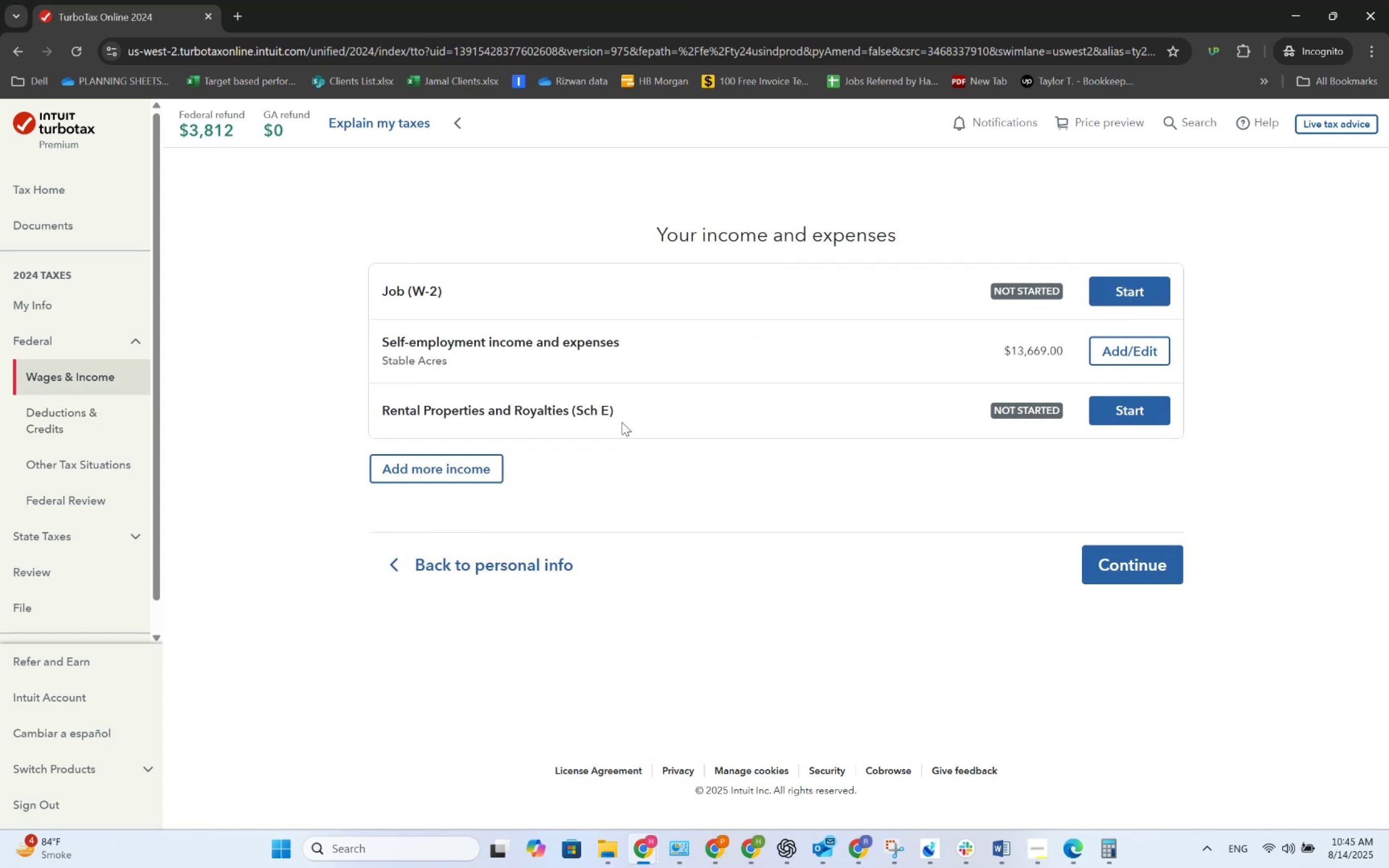 
left_click([32, 405])
 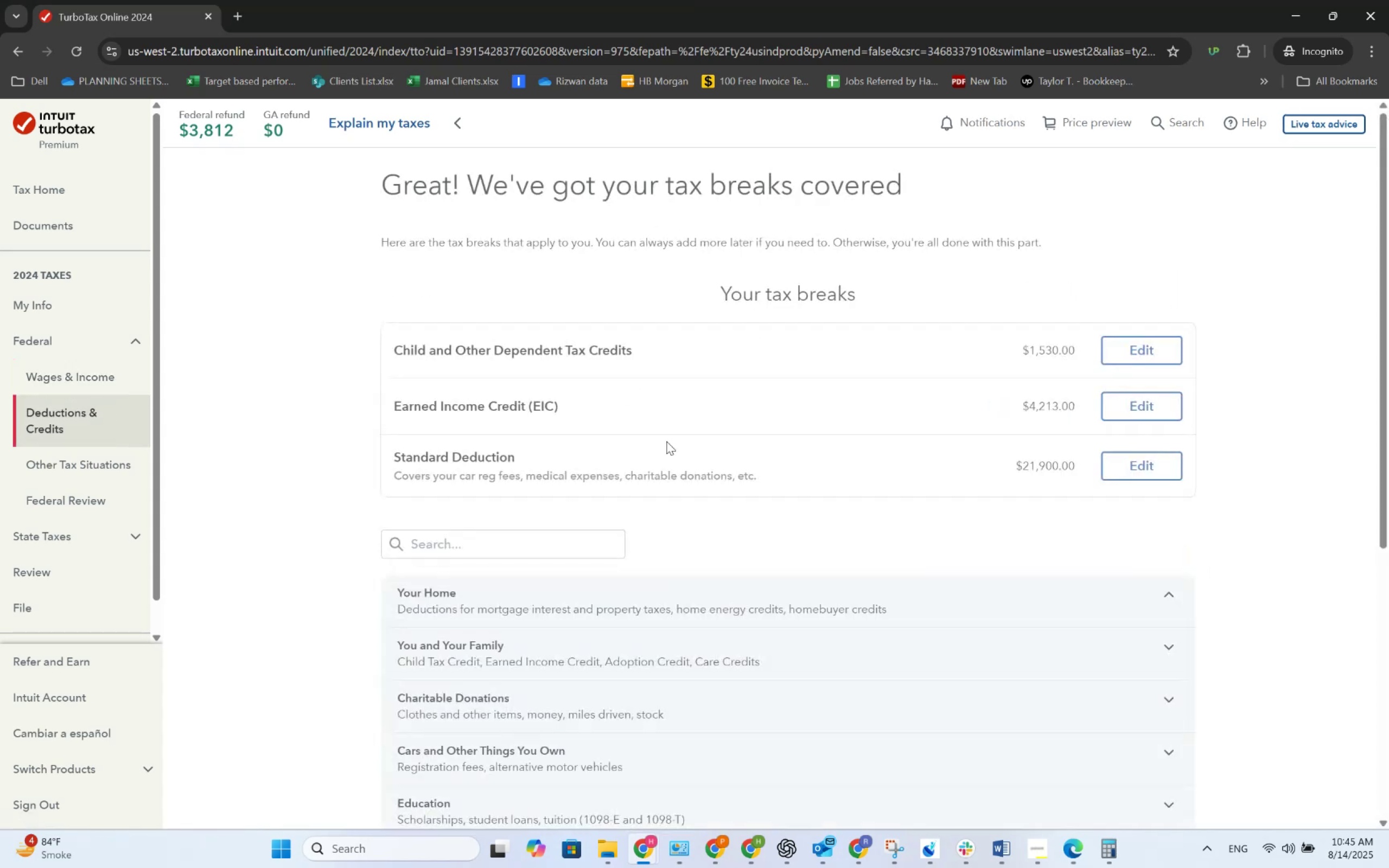 
scroll: coordinate [671, 472], scroll_direction: down, amount: 7.0
 